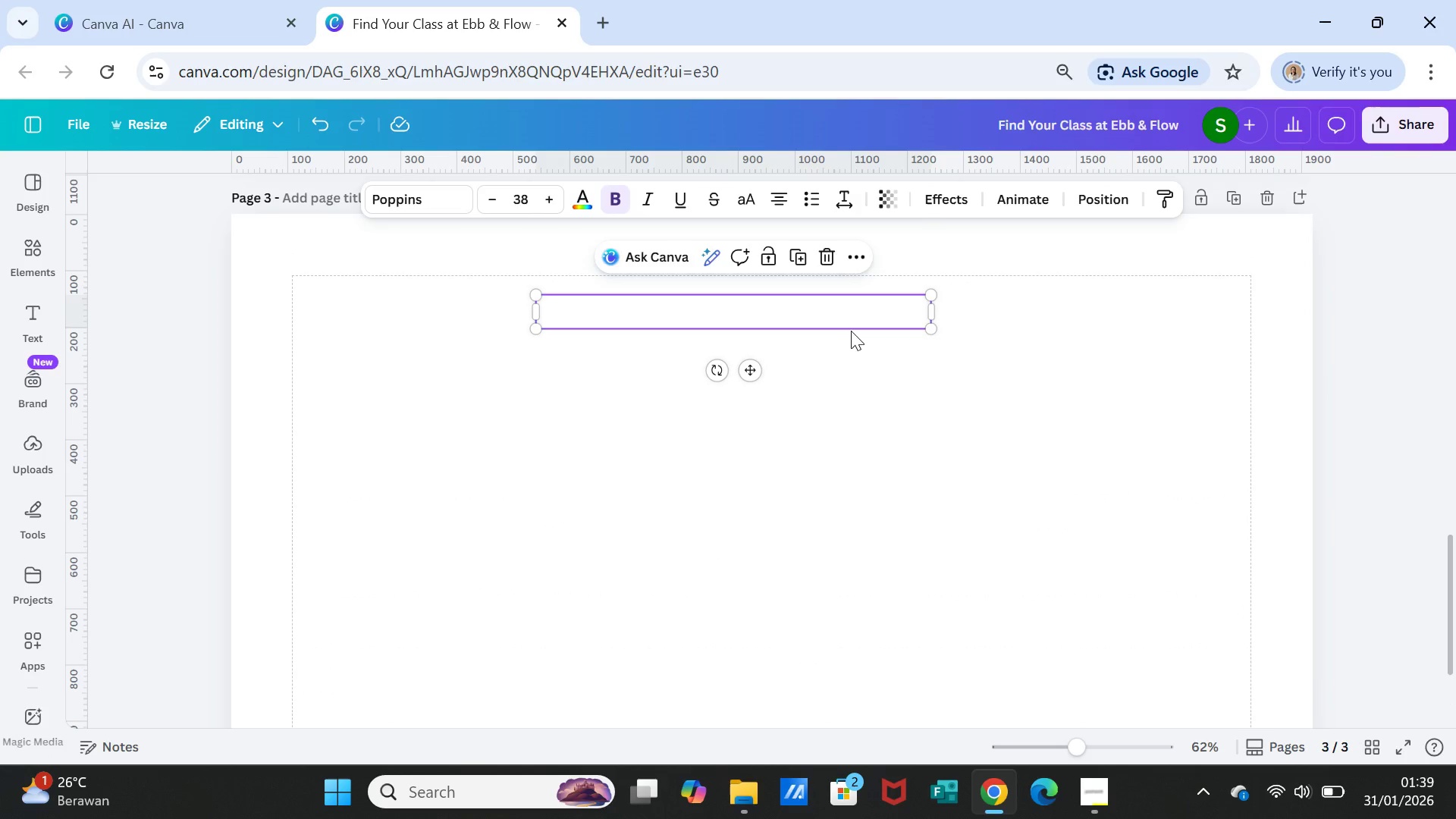 
left_click_drag(start_coordinate=[846, 315], to_coordinate=[863, 472])
 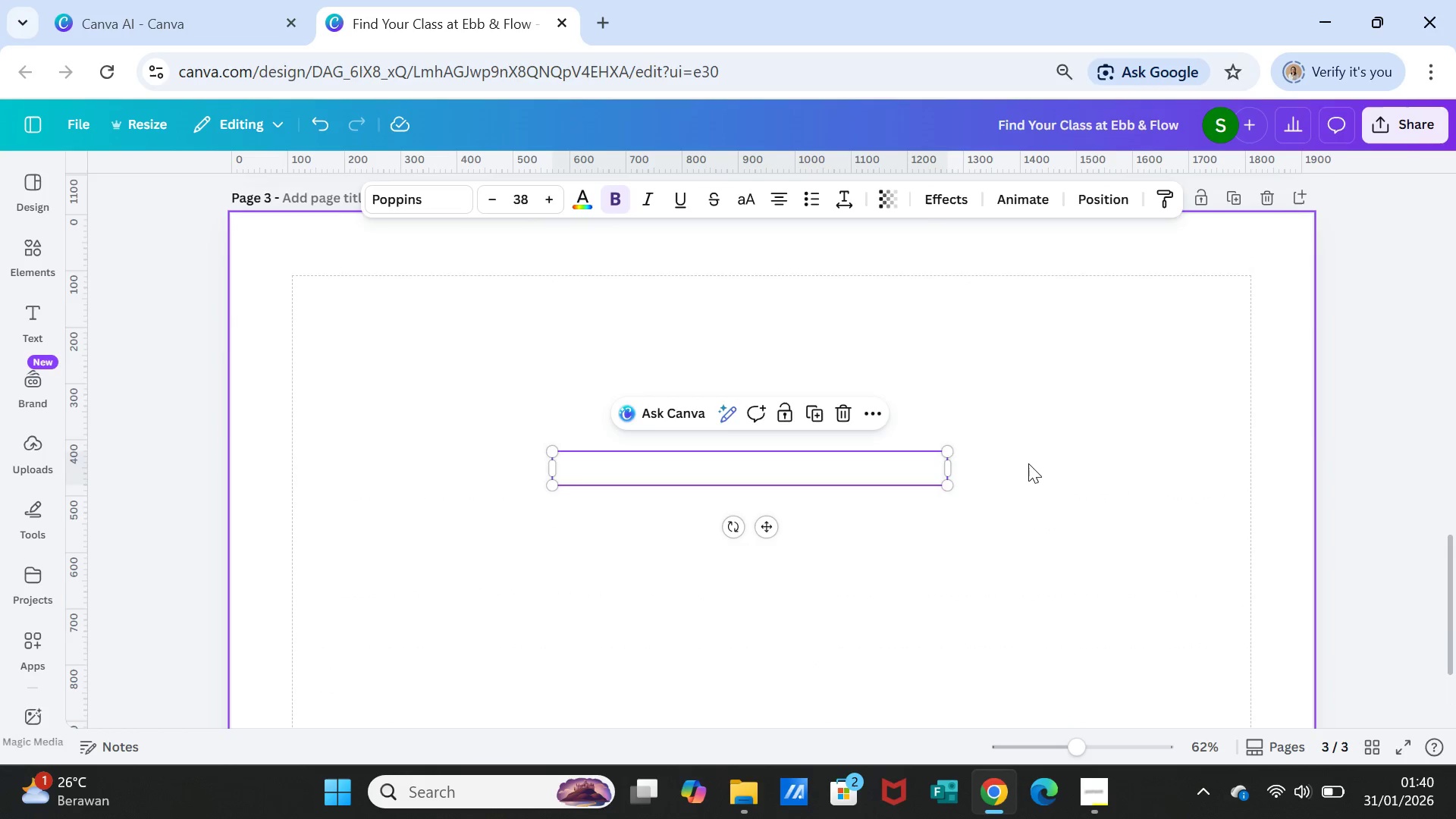 
scroll: coordinate [1028, 463], scroll_direction: up, amount: 6.0
 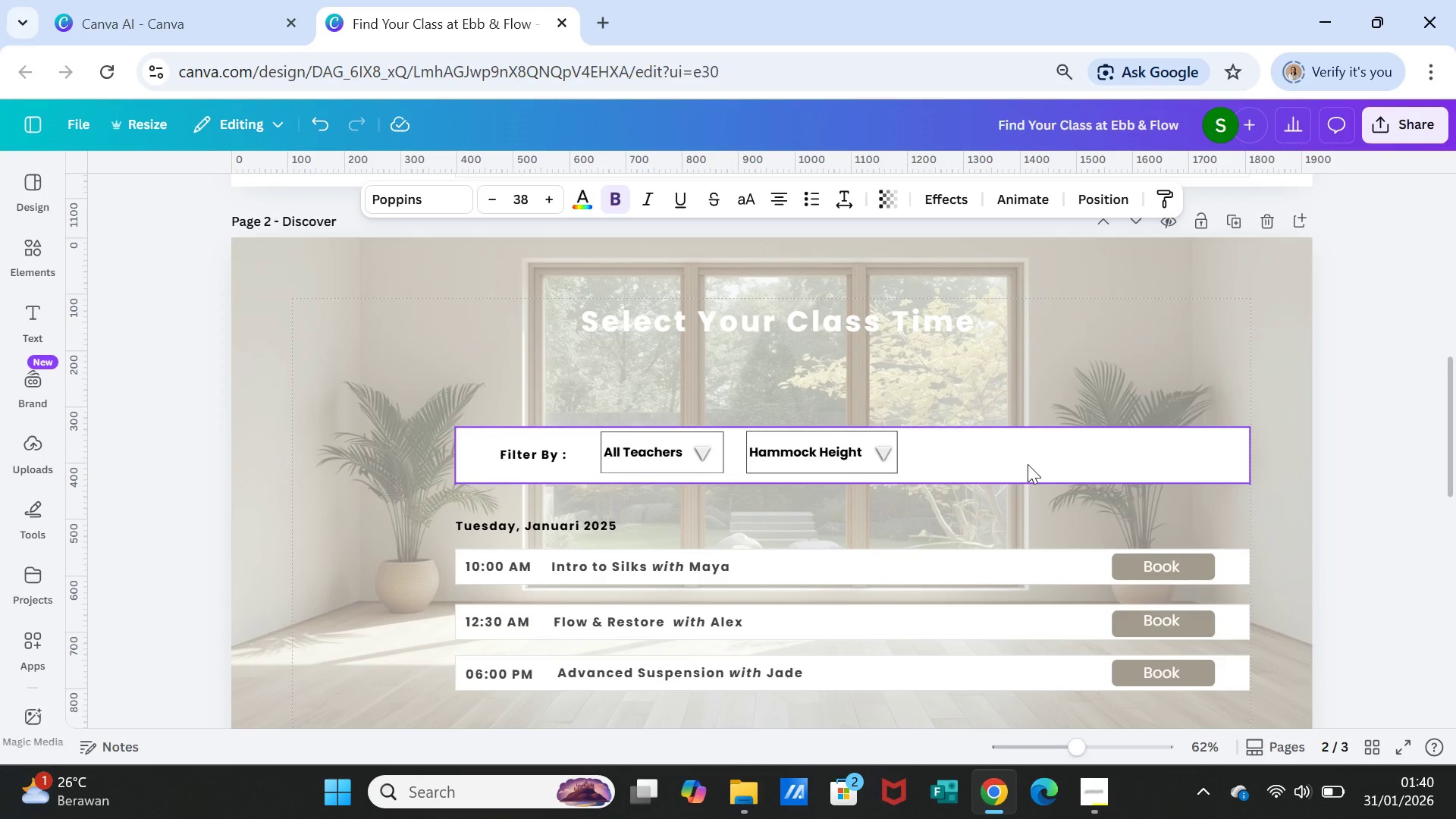 
scroll: coordinate [1028, 466], scroll_direction: down, amount: 6.0
 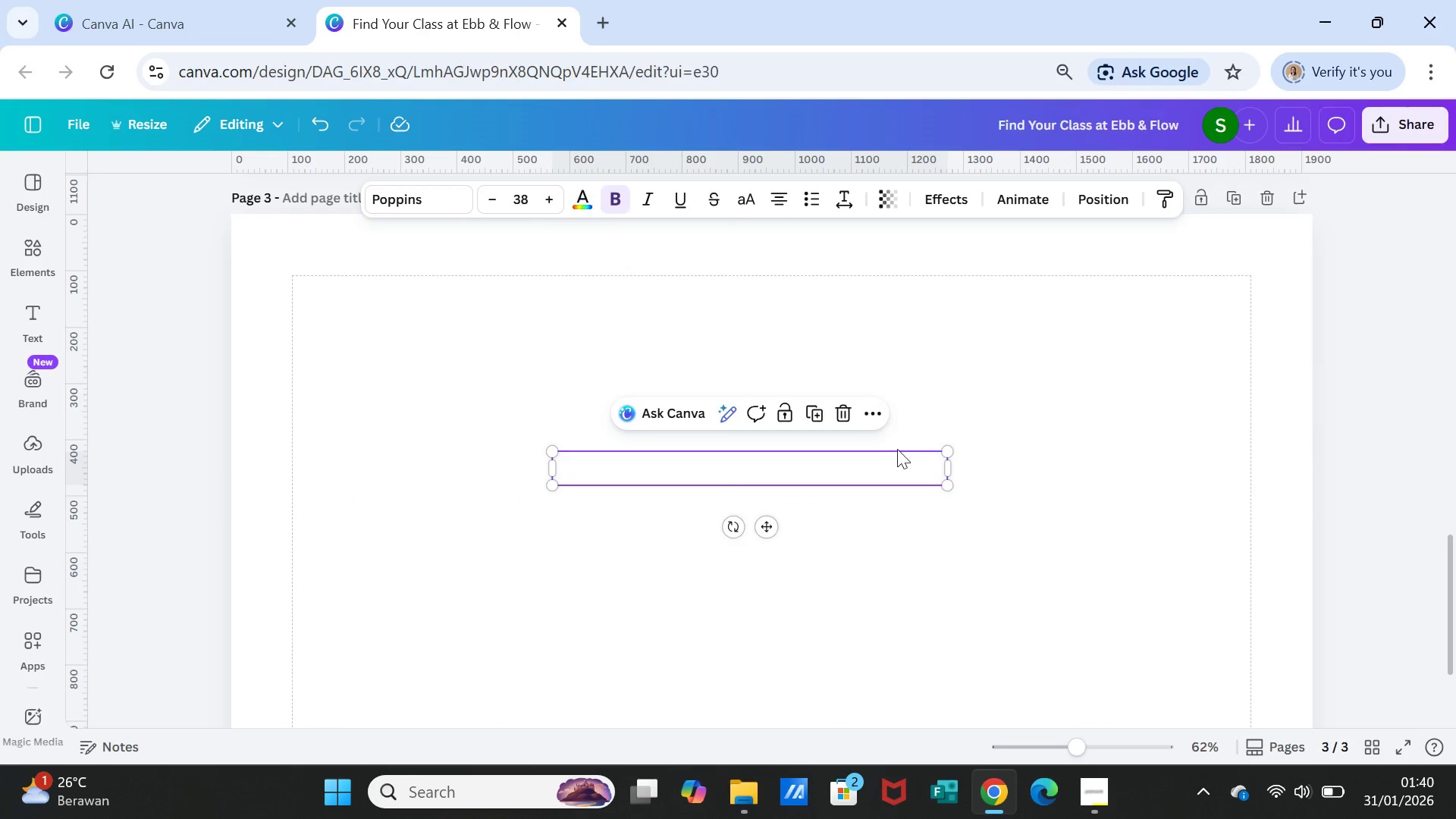 
double_click([848, 456])
 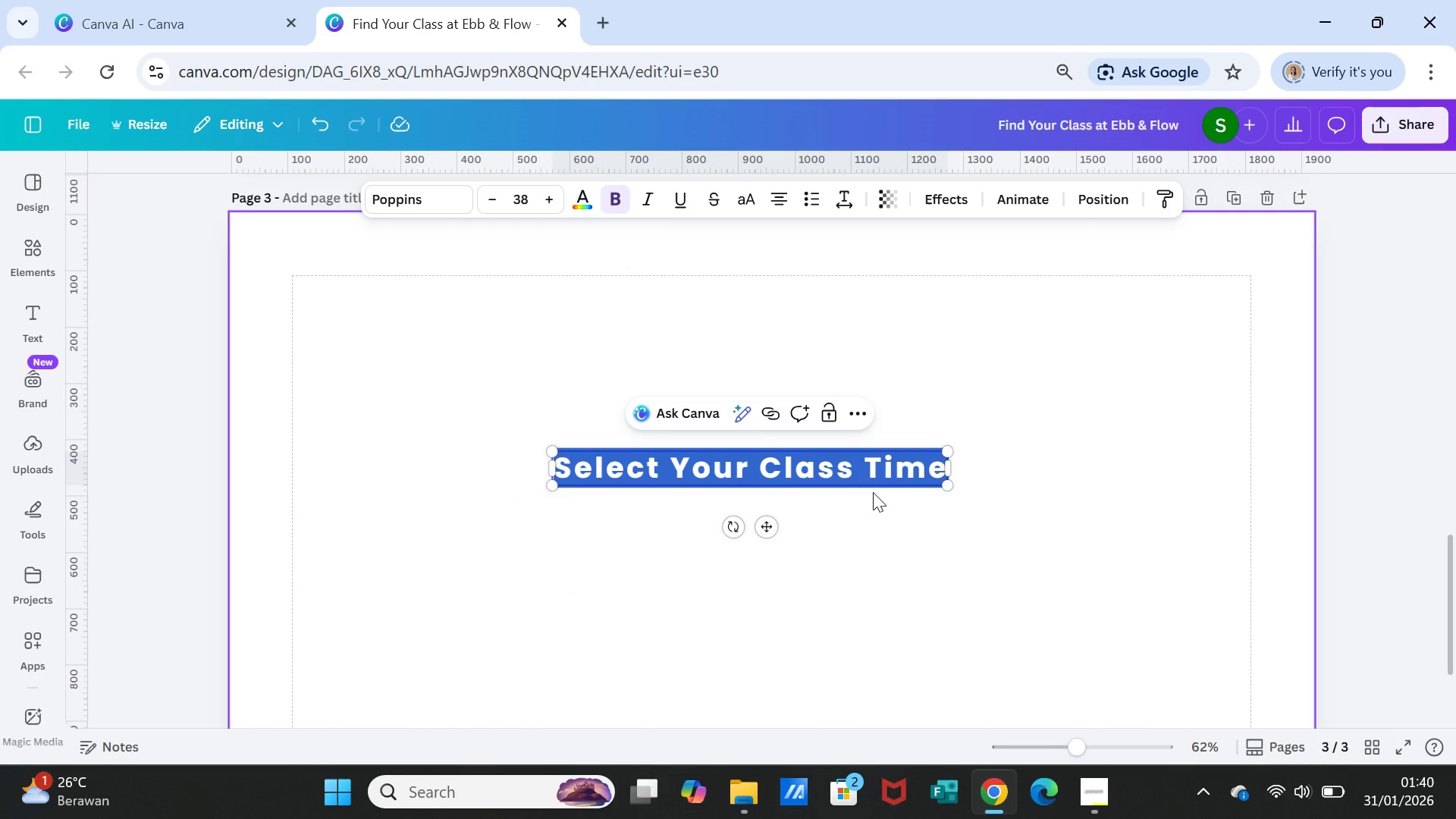 
type(Confirm Your Booking)
 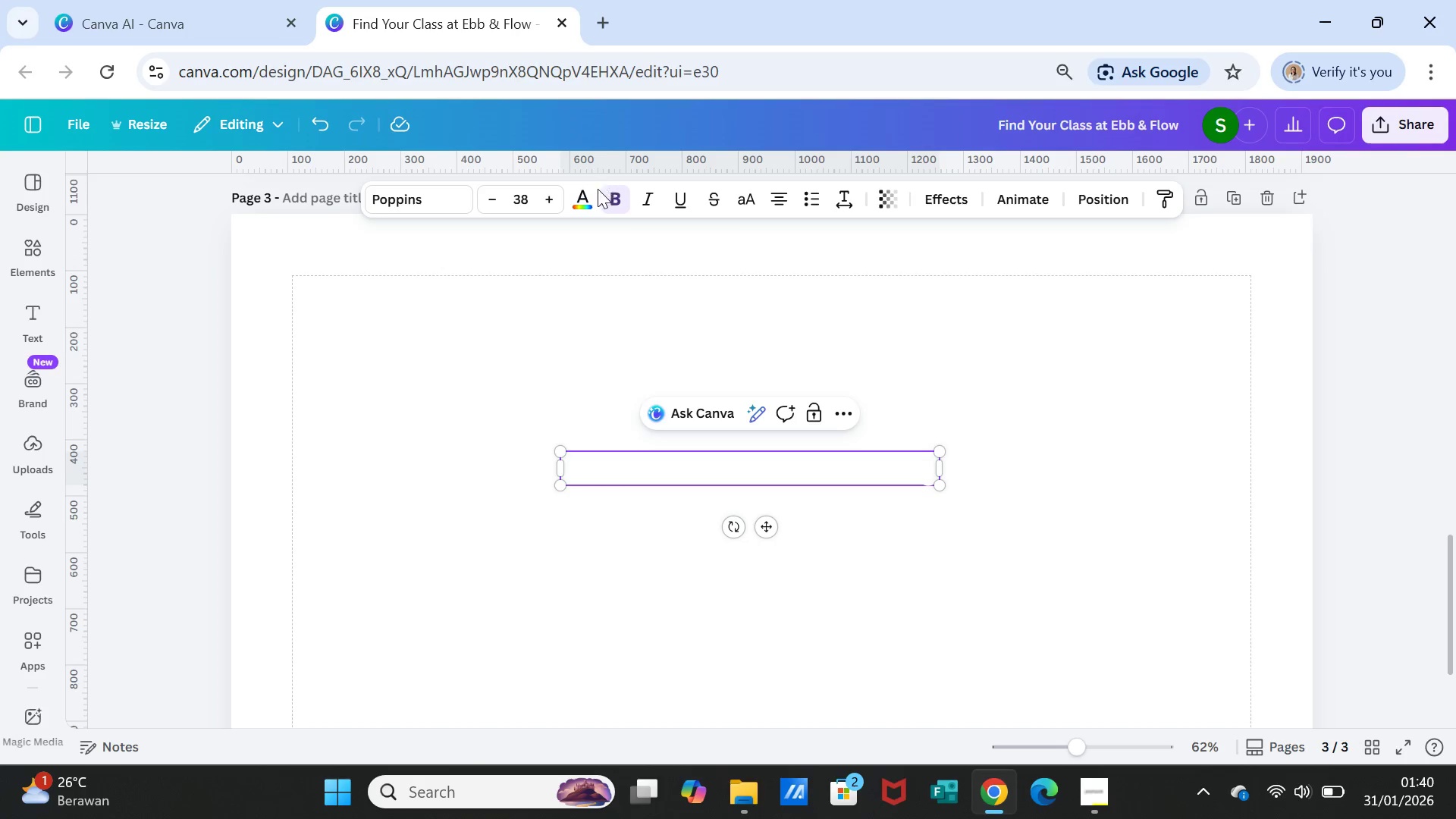 
left_click([586, 202])
 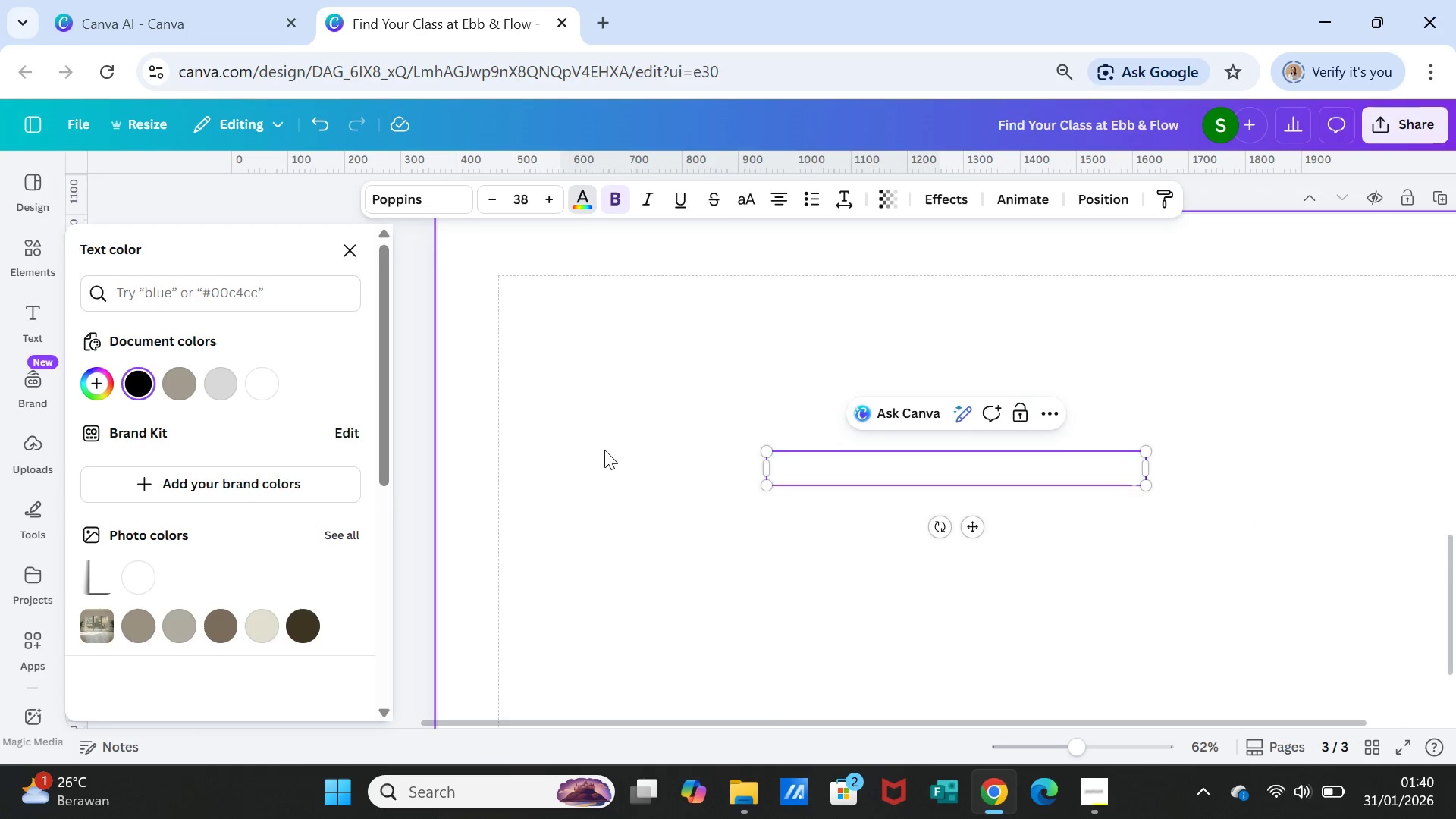 
left_click([688, 528])
 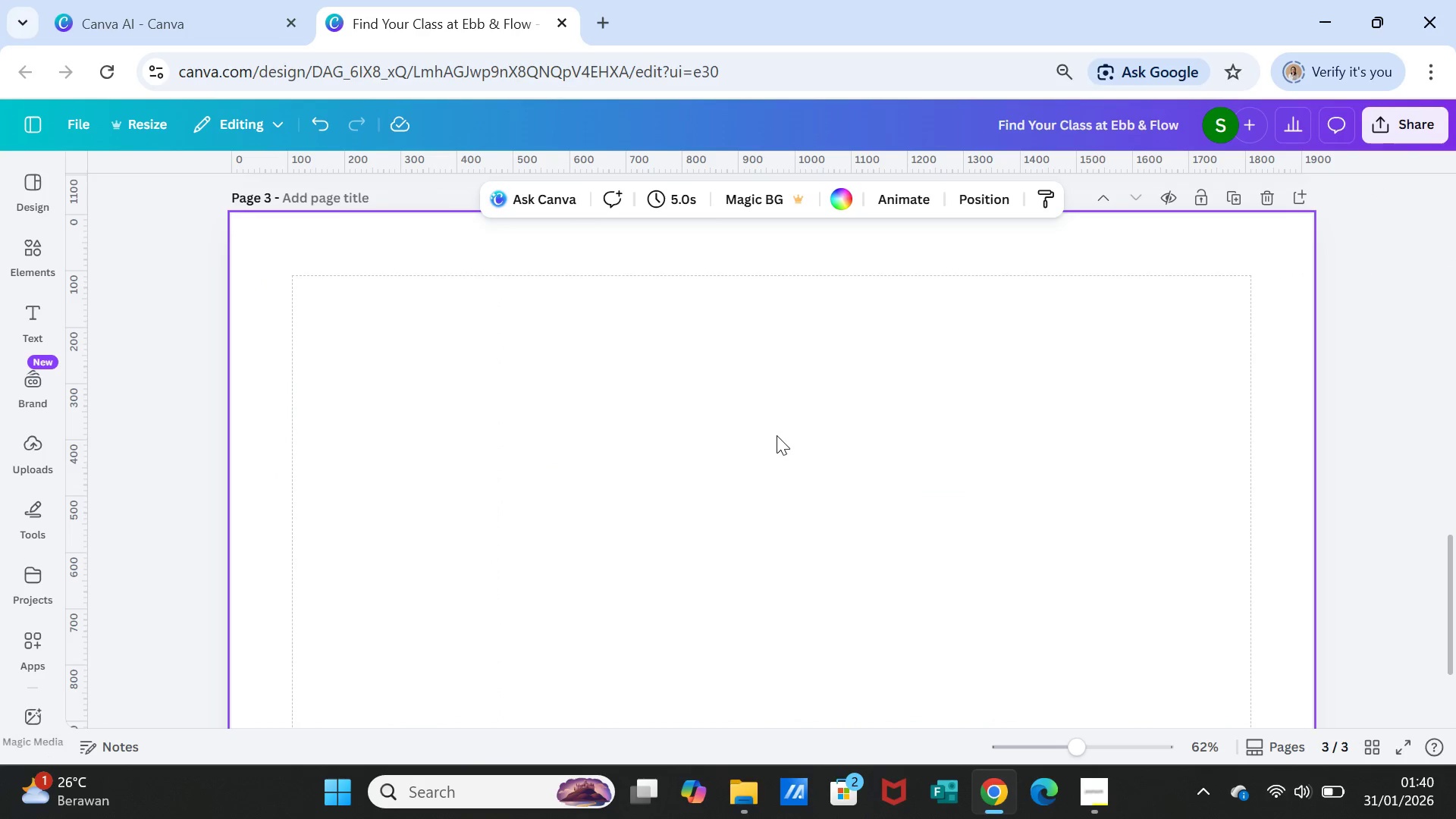 
left_click([774, 460])
 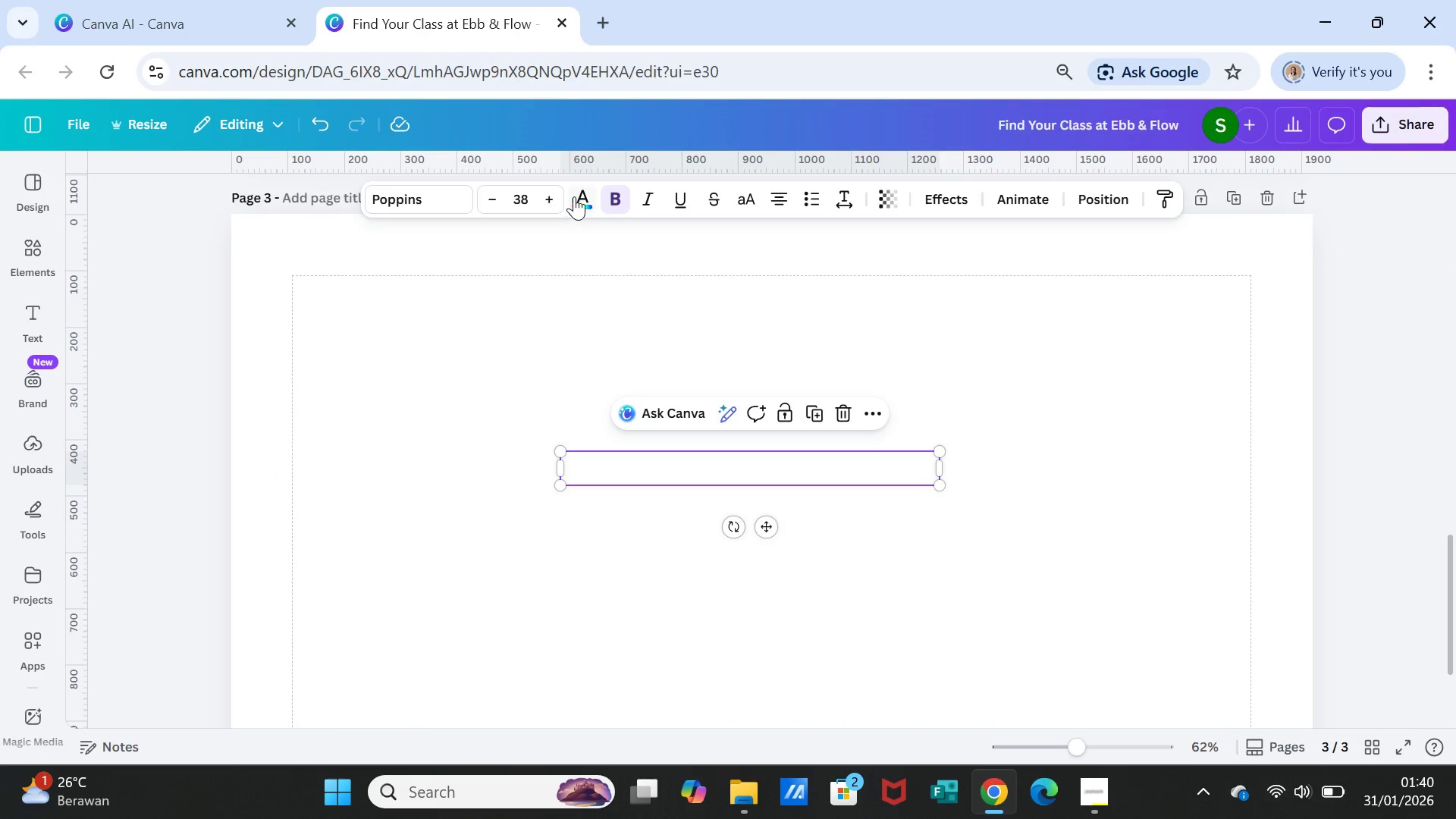 
left_click([589, 193])
 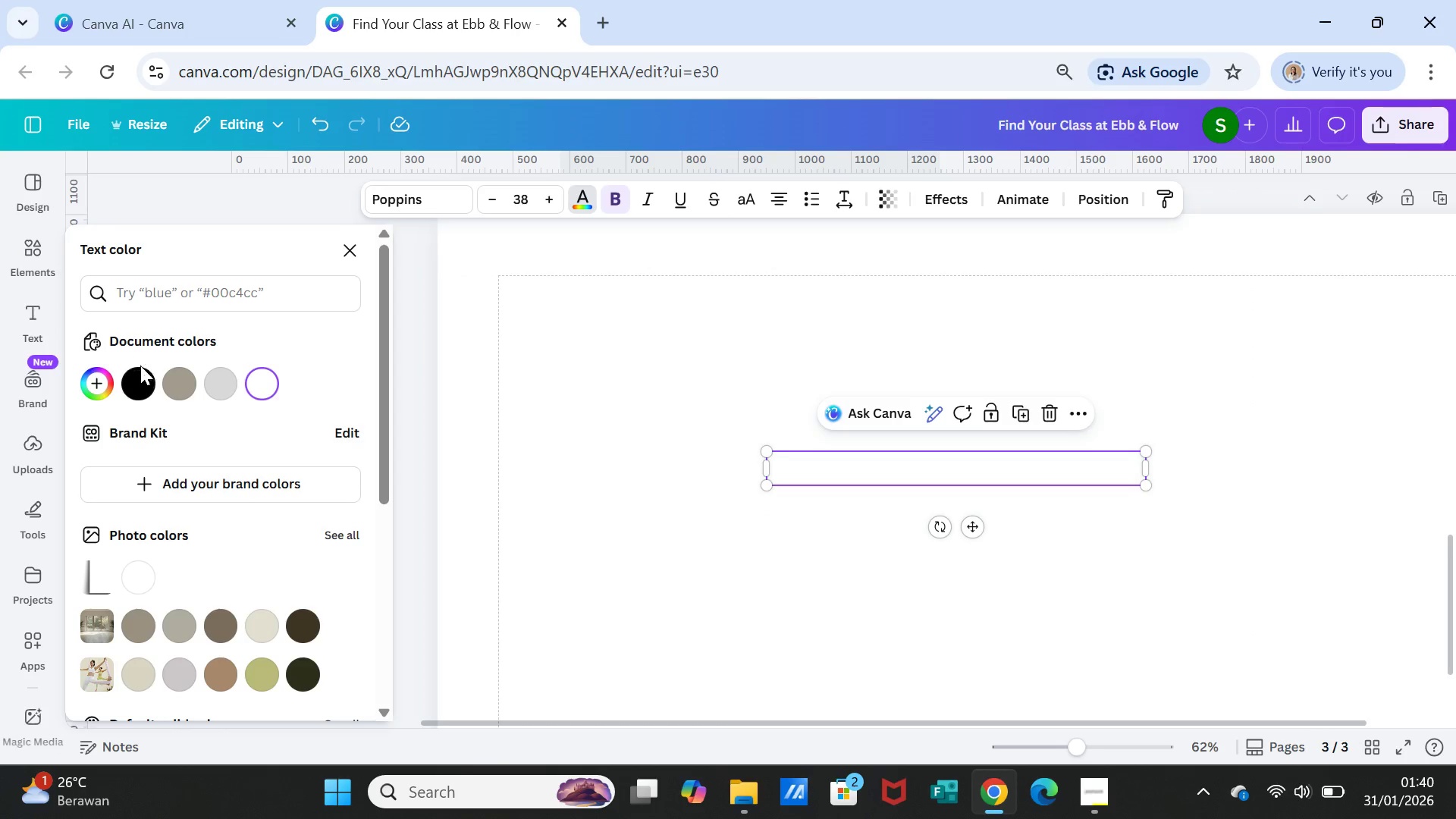 
left_click([142, 382])
 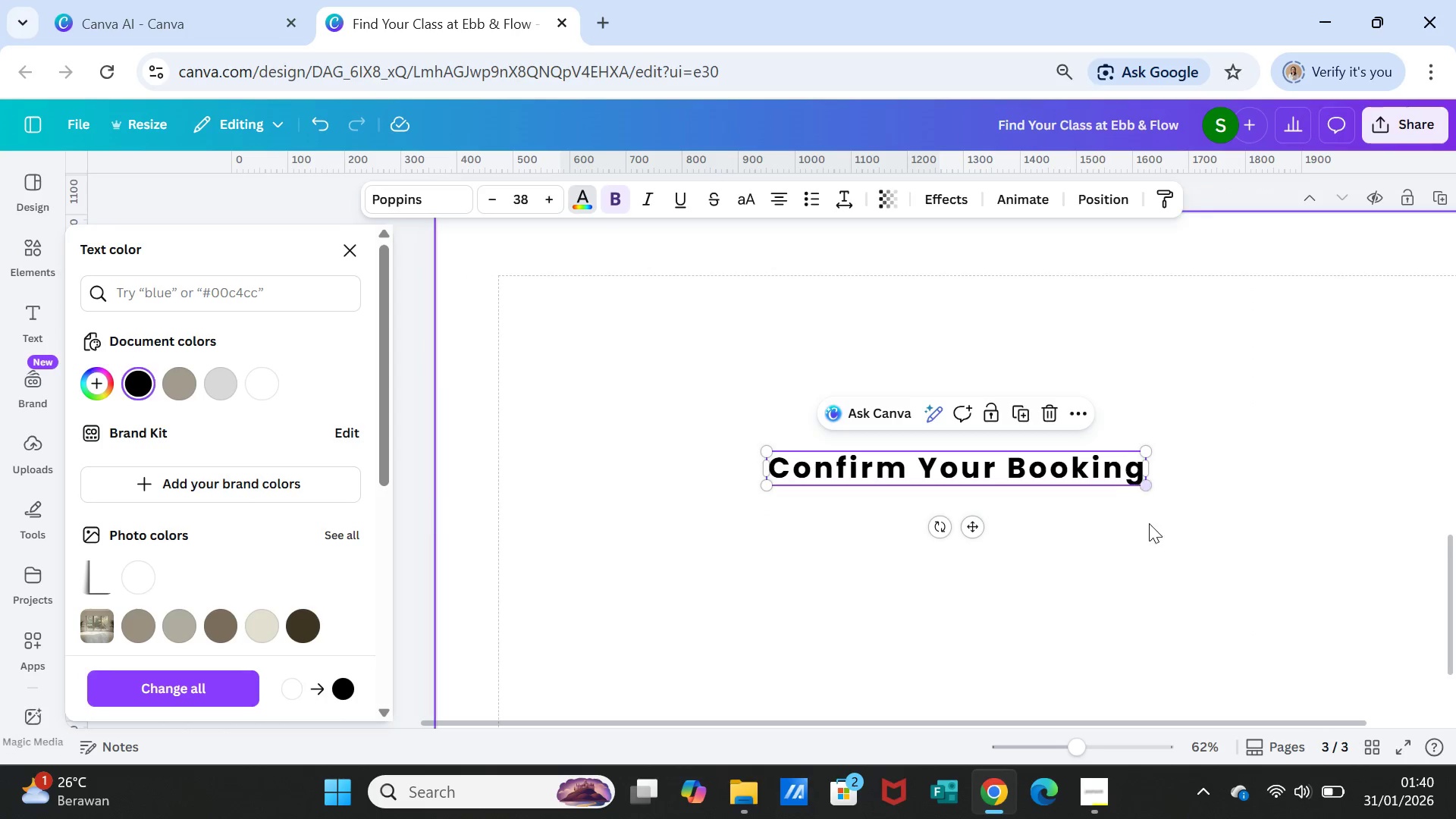 
left_click([1149, 523])
 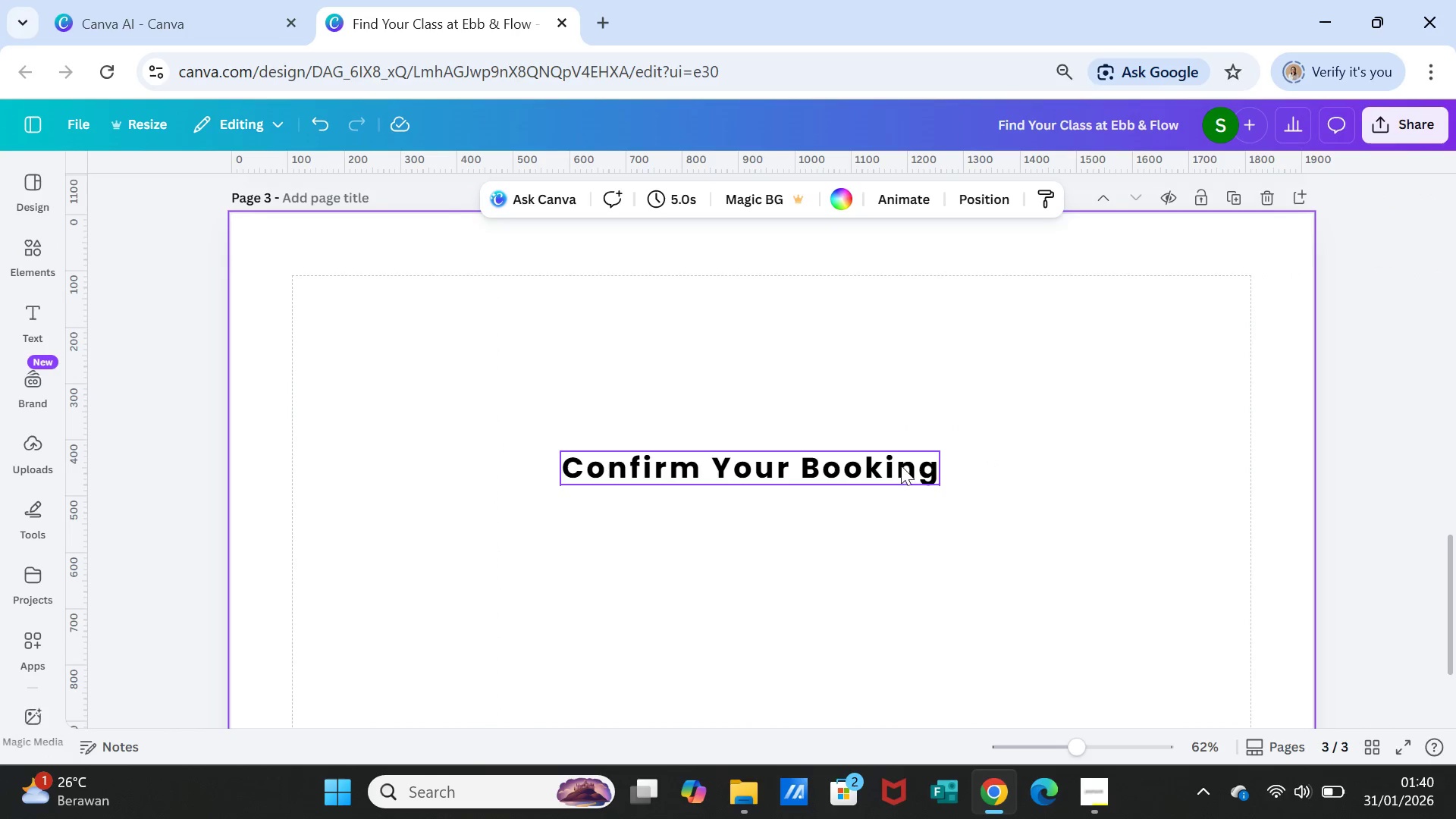 
left_click([899, 472])
 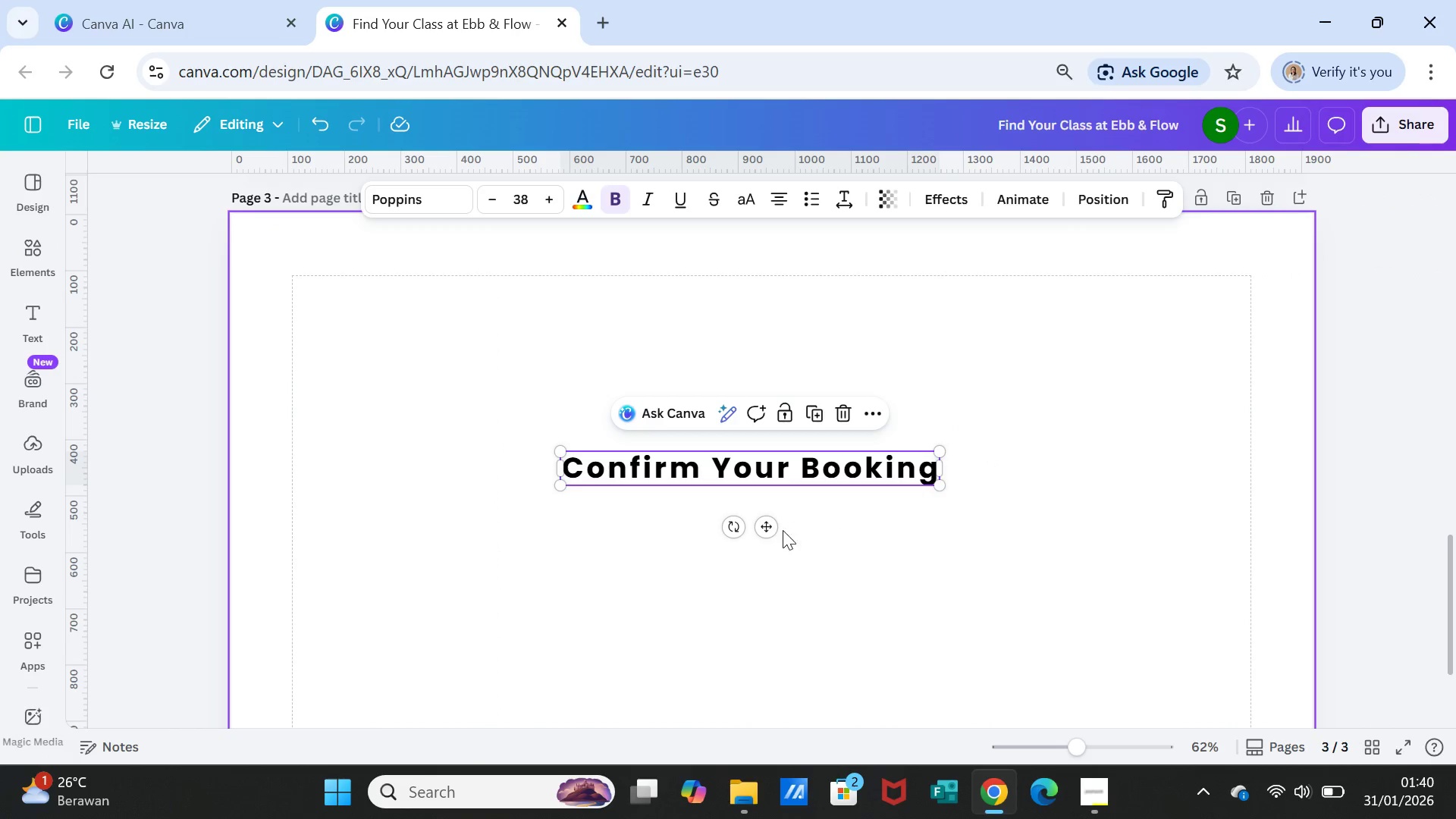 
left_click_drag(start_coordinate=[773, 525], to_coordinate=[817, 359])
 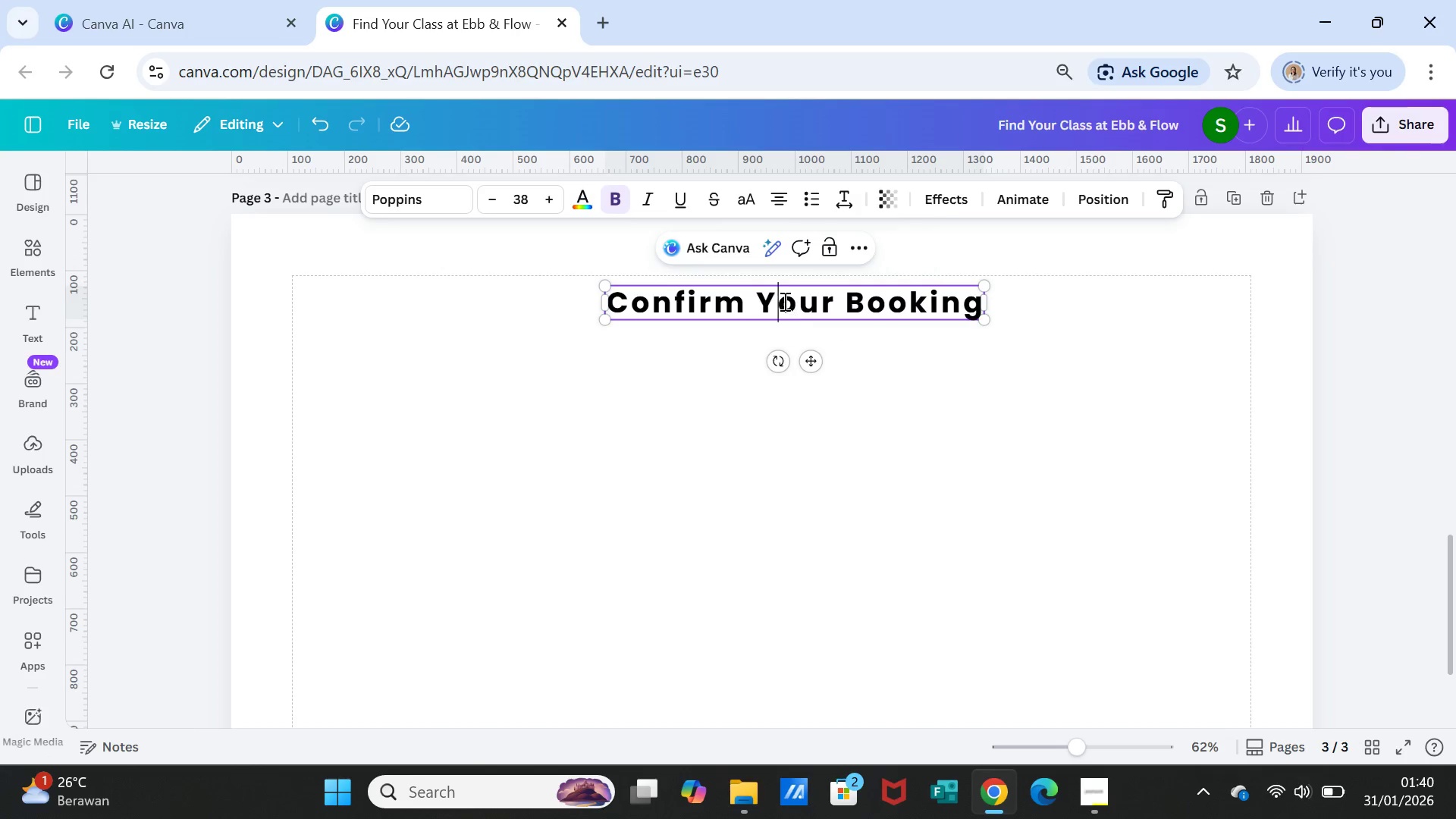 
double_click([783, 301])
 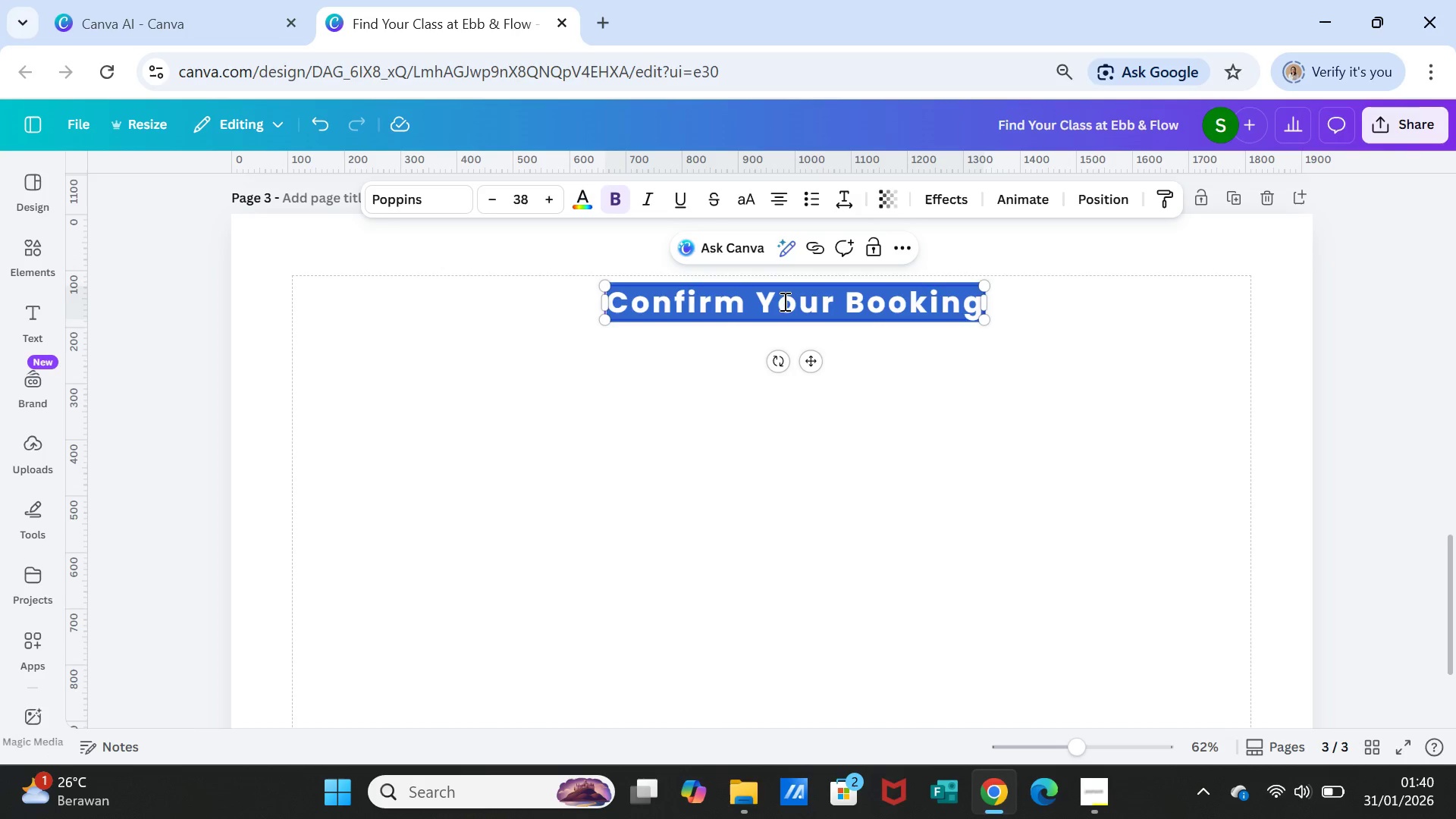 
triple_click([783, 301])
 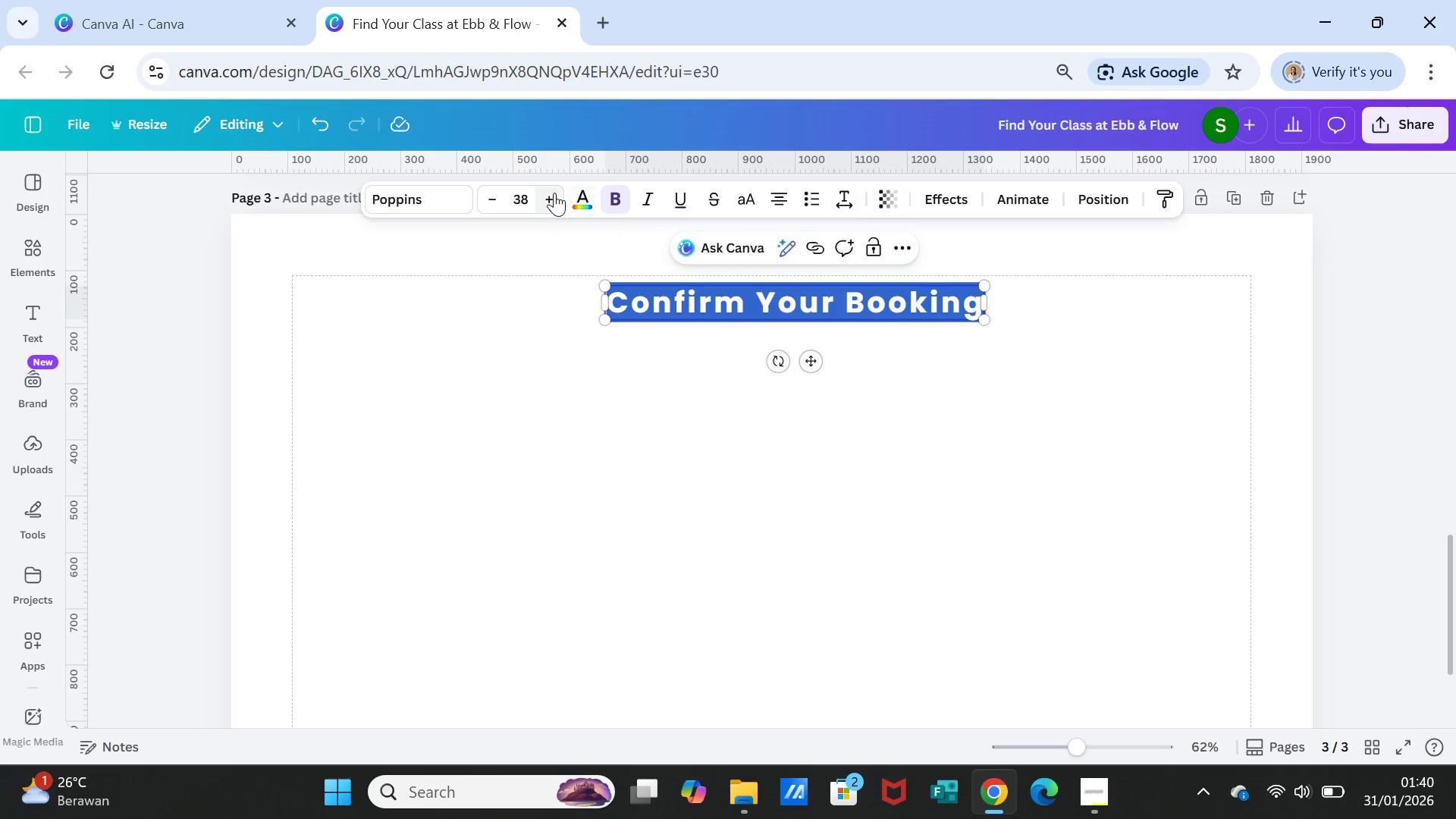 
double_click([554, 193])
 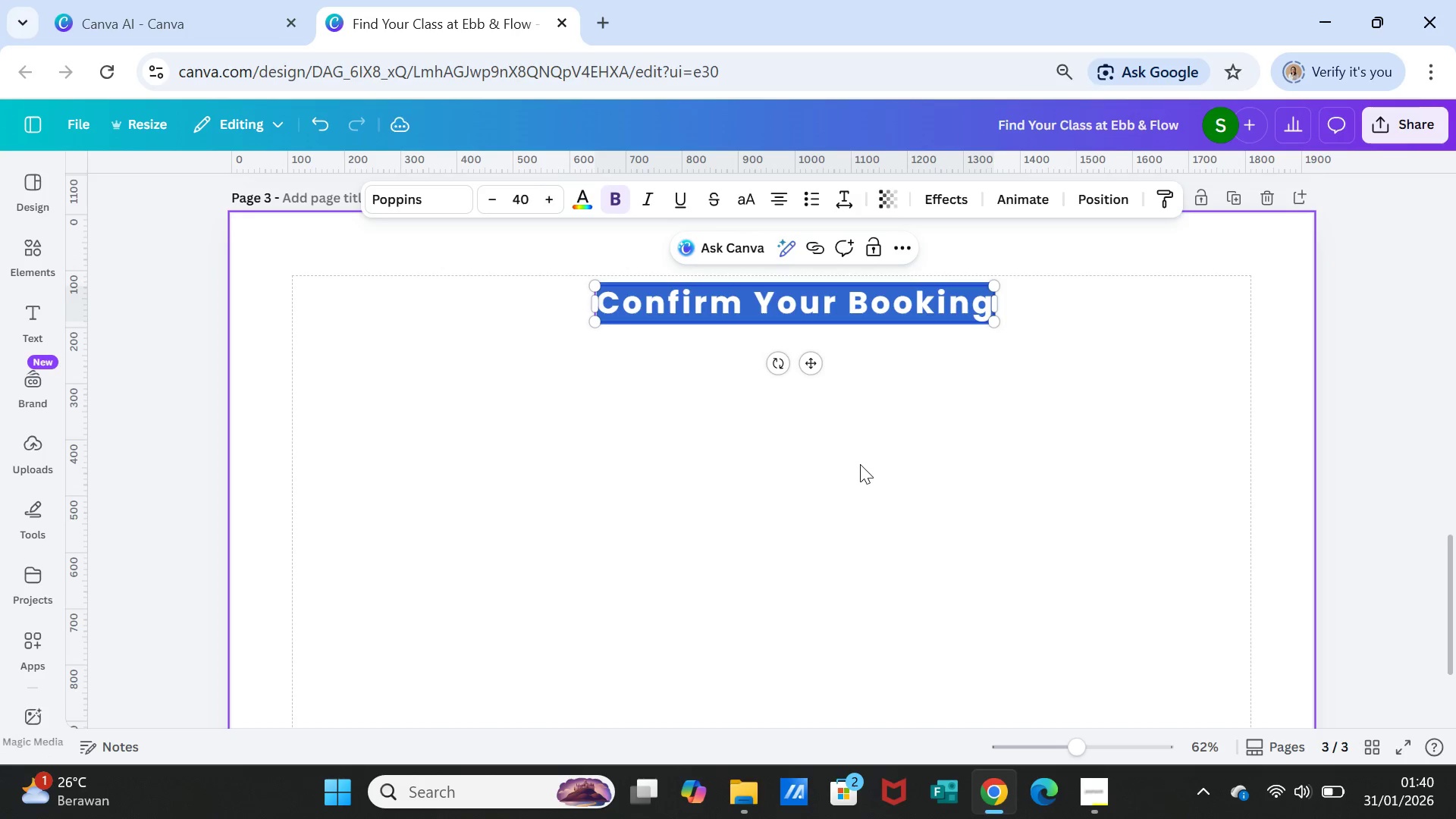 
left_click([860, 464])
 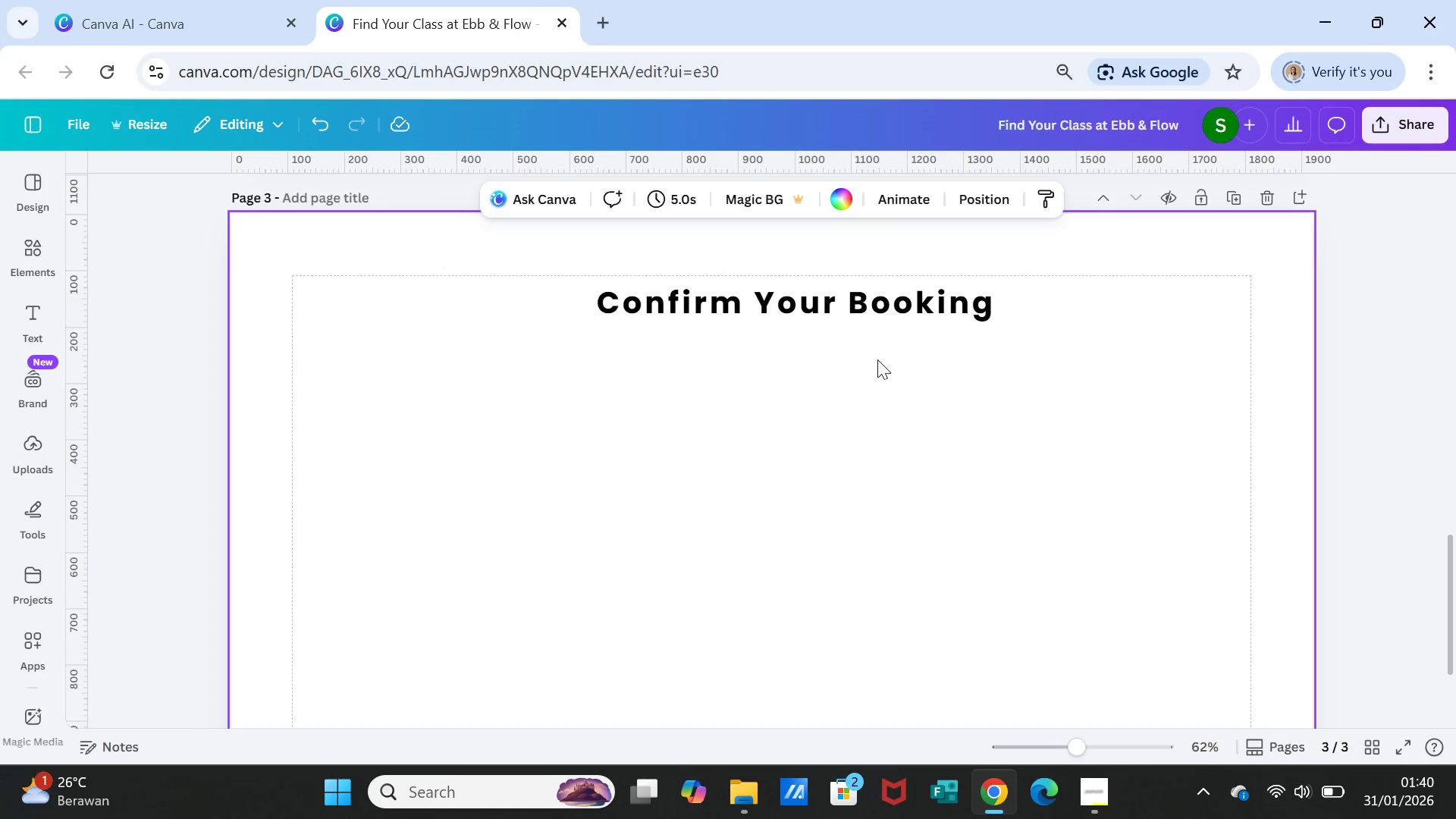 
left_click([865, 312])
 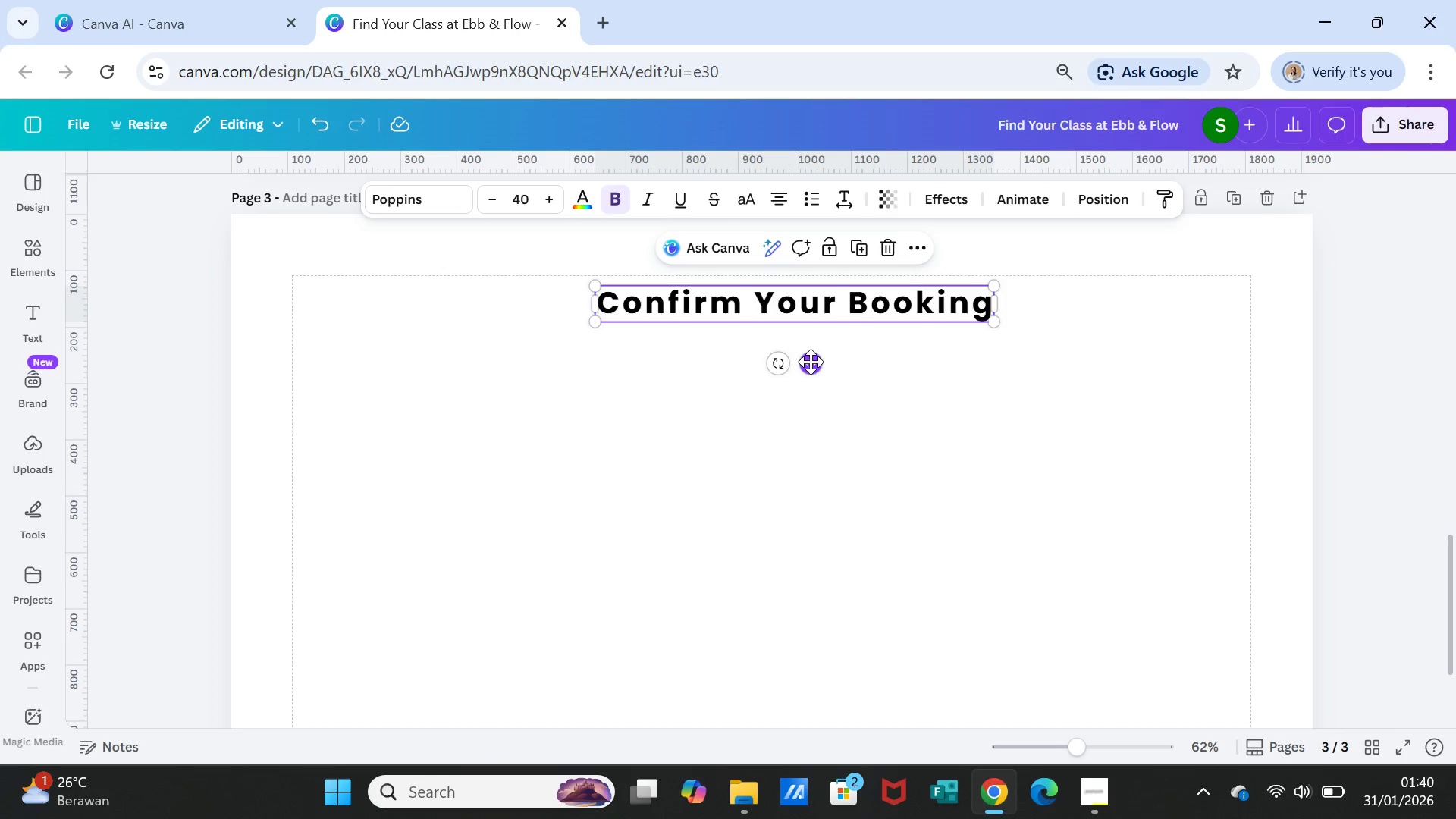 
left_click_drag(start_coordinate=[809, 362], to_coordinate=[786, 389])
 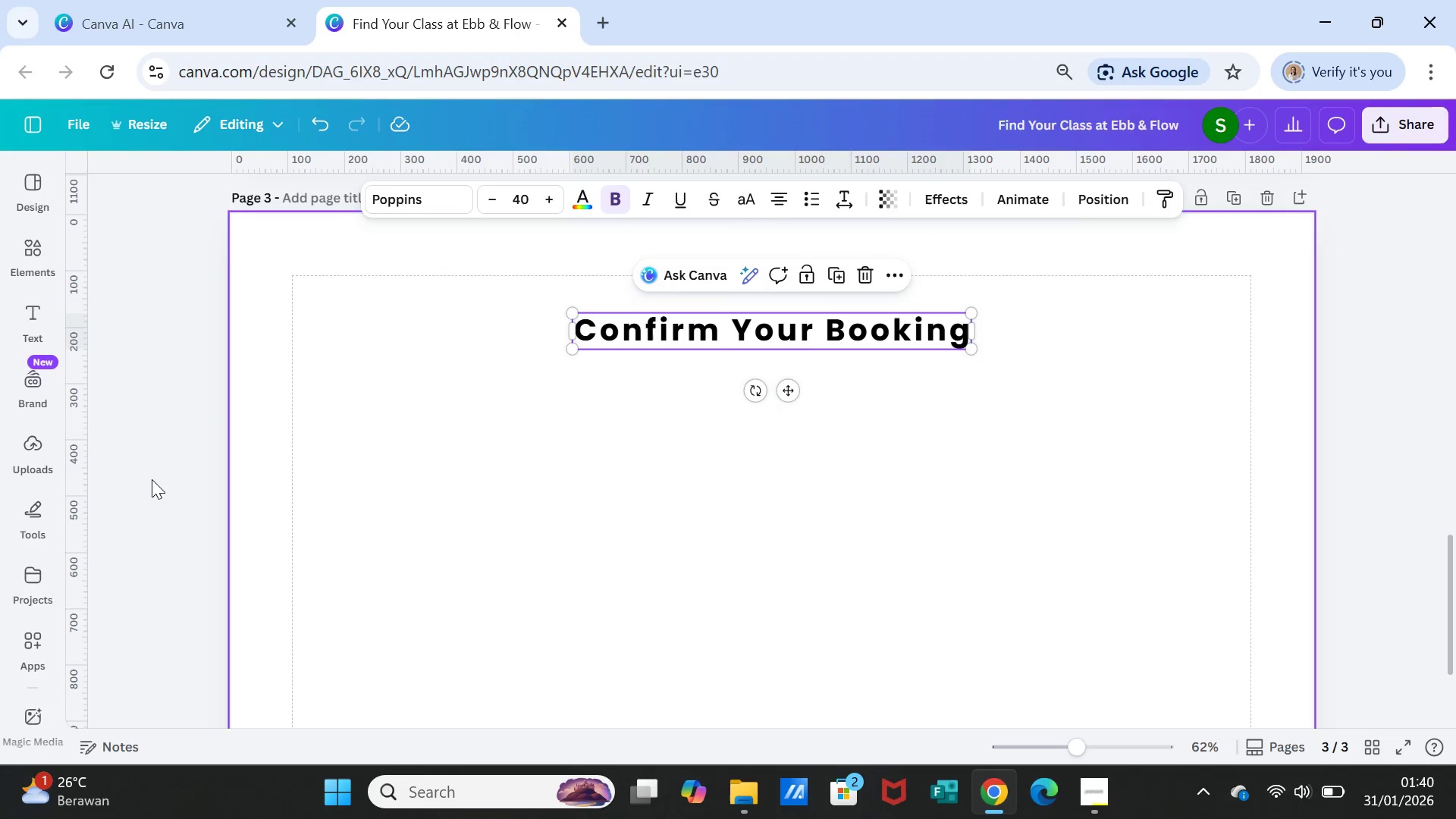 
wait(6.49)
 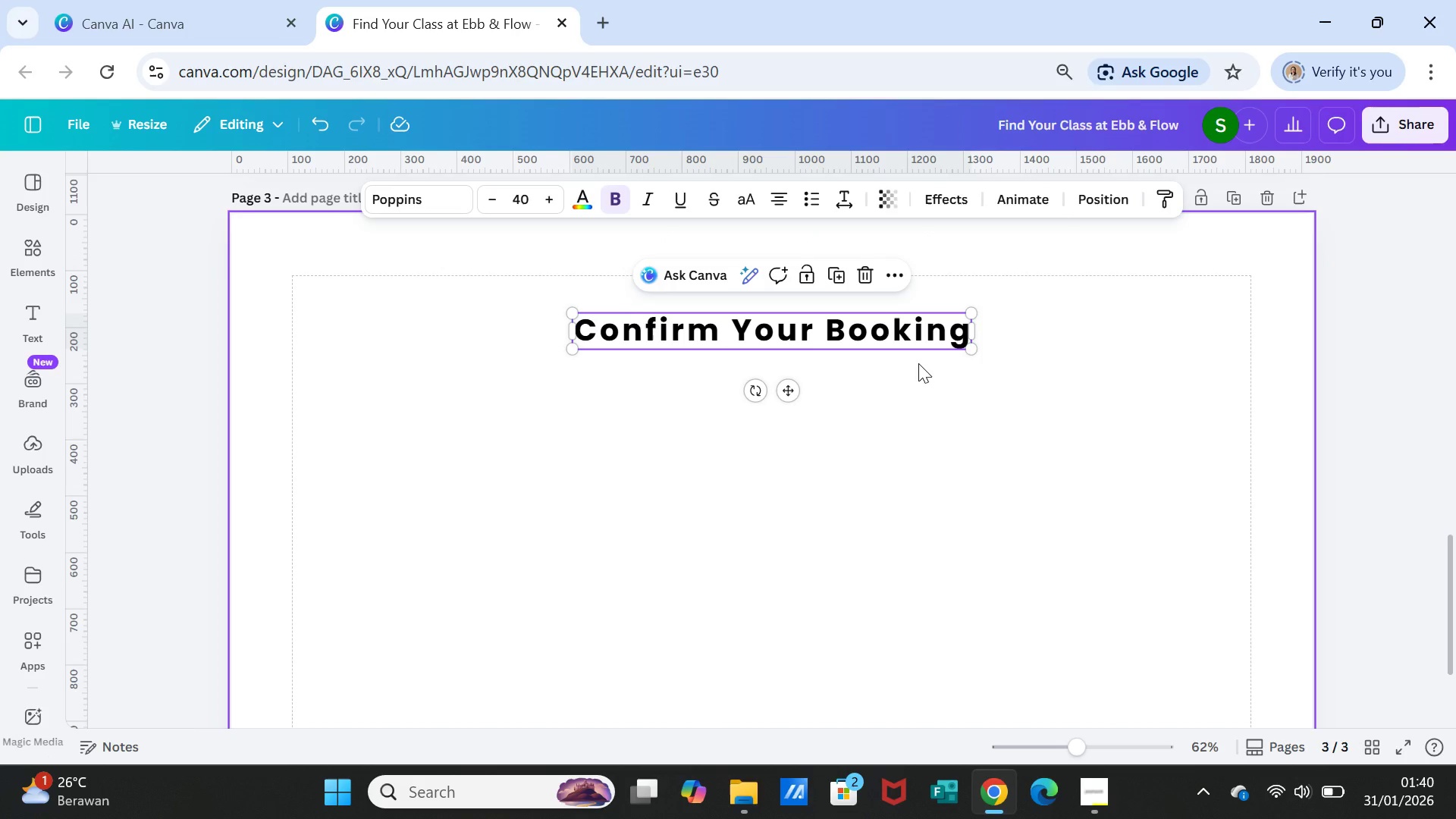 
left_click([24, 258])
 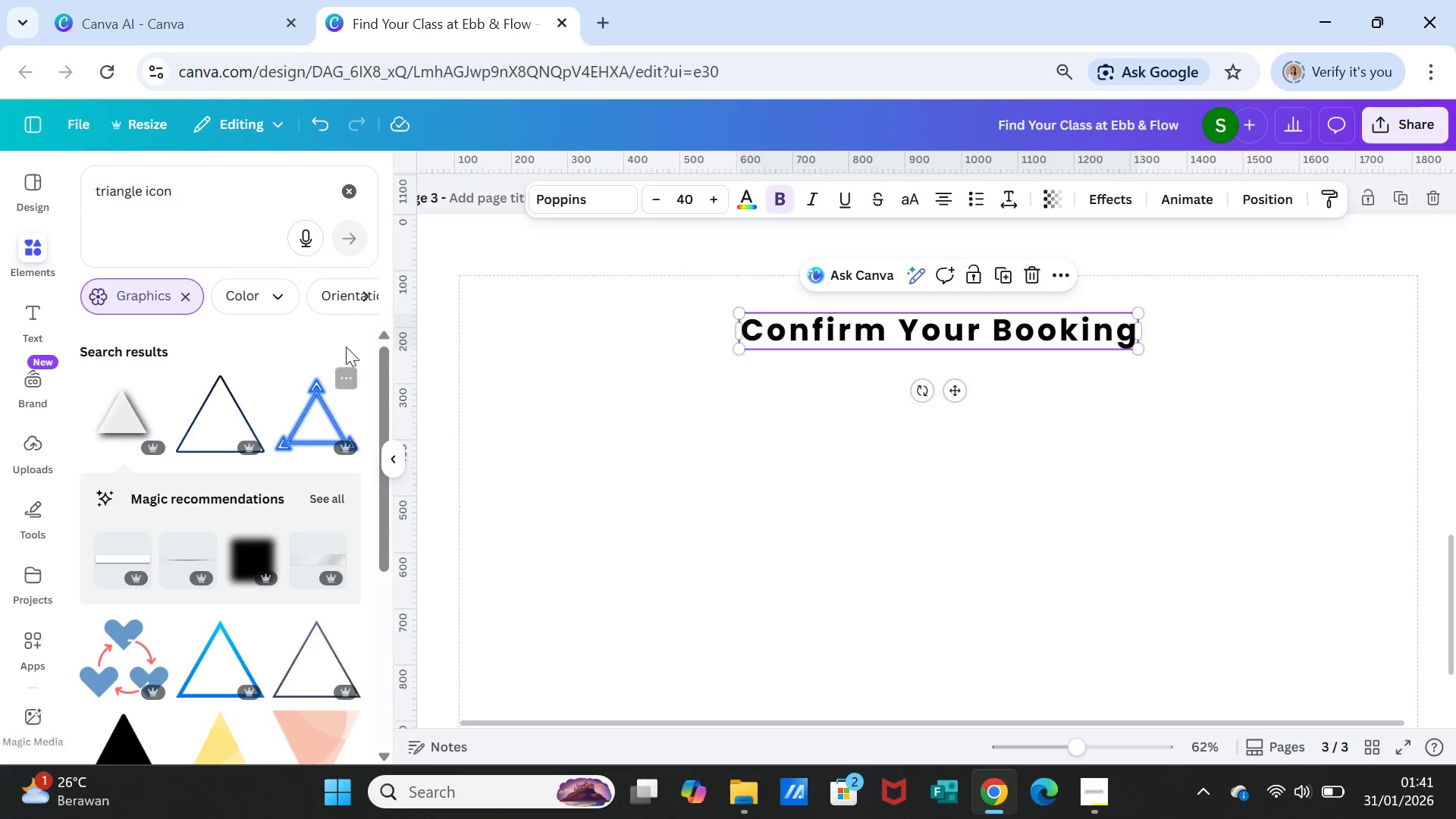 
scroll: coordinate [271, 427], scroll_direction: down, amount: 2.0
 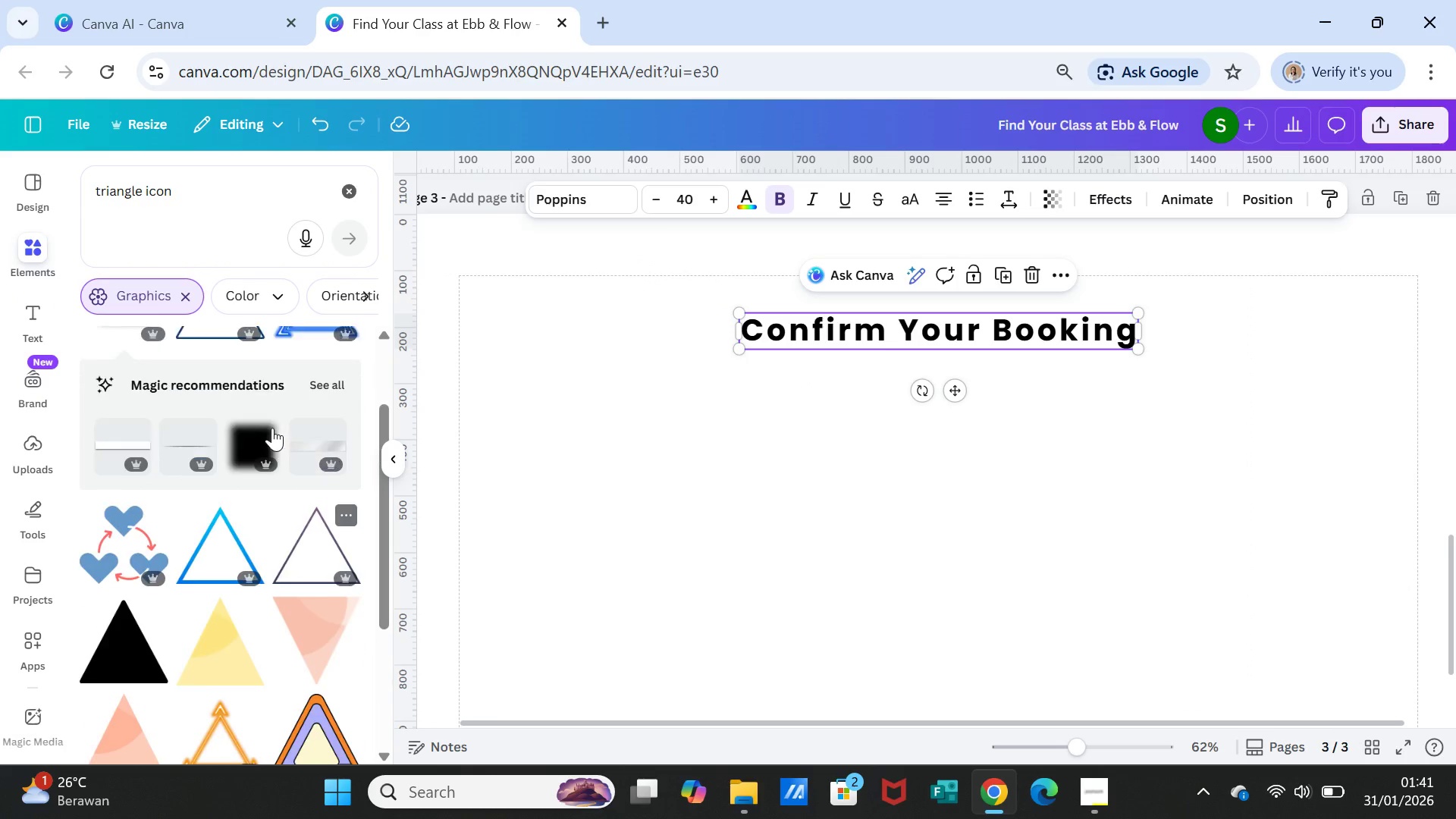 
scroll: coordinate [271, 416], scroll_direction: up, amount: 5.0
 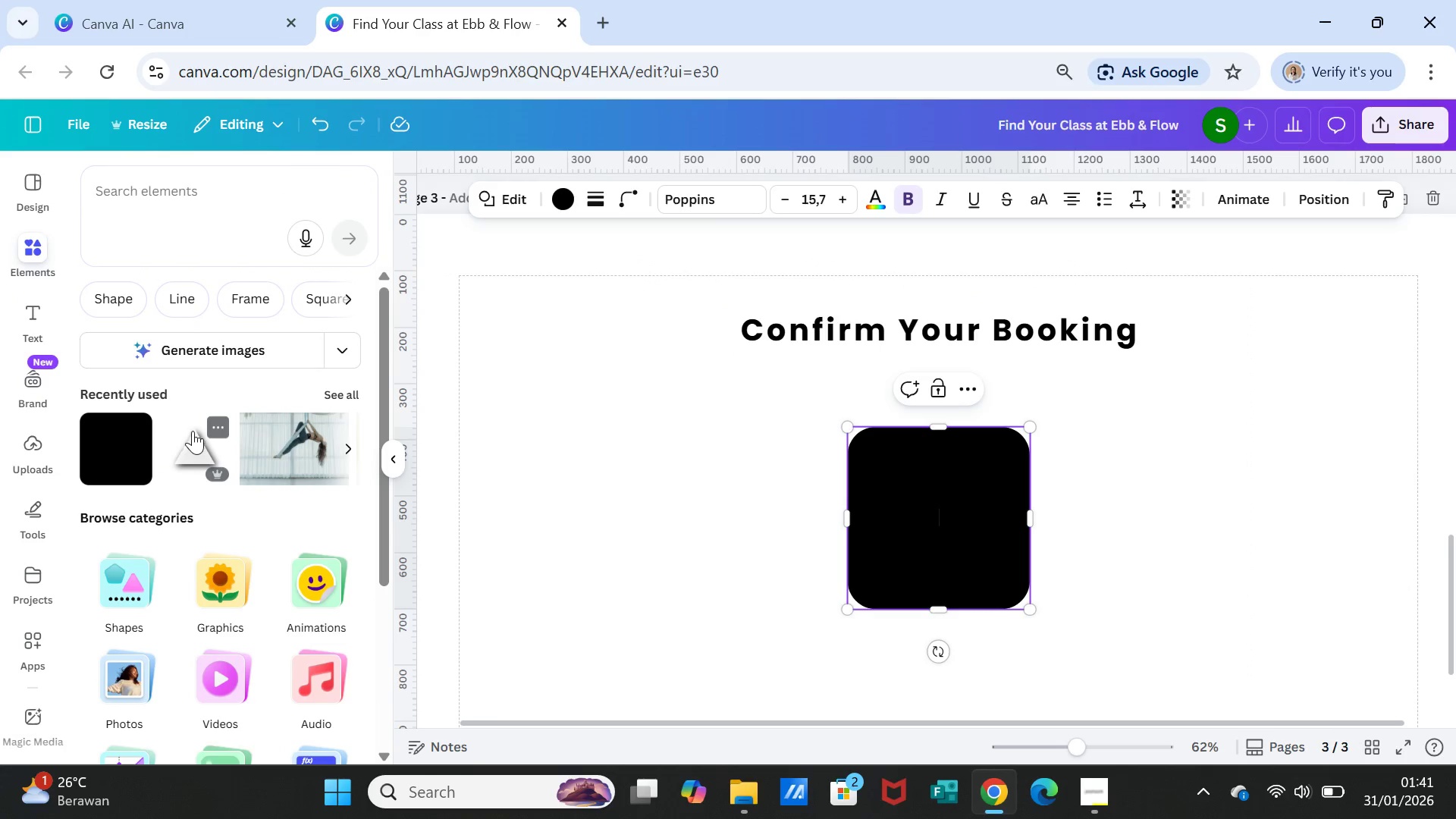 
wait(8.2)
 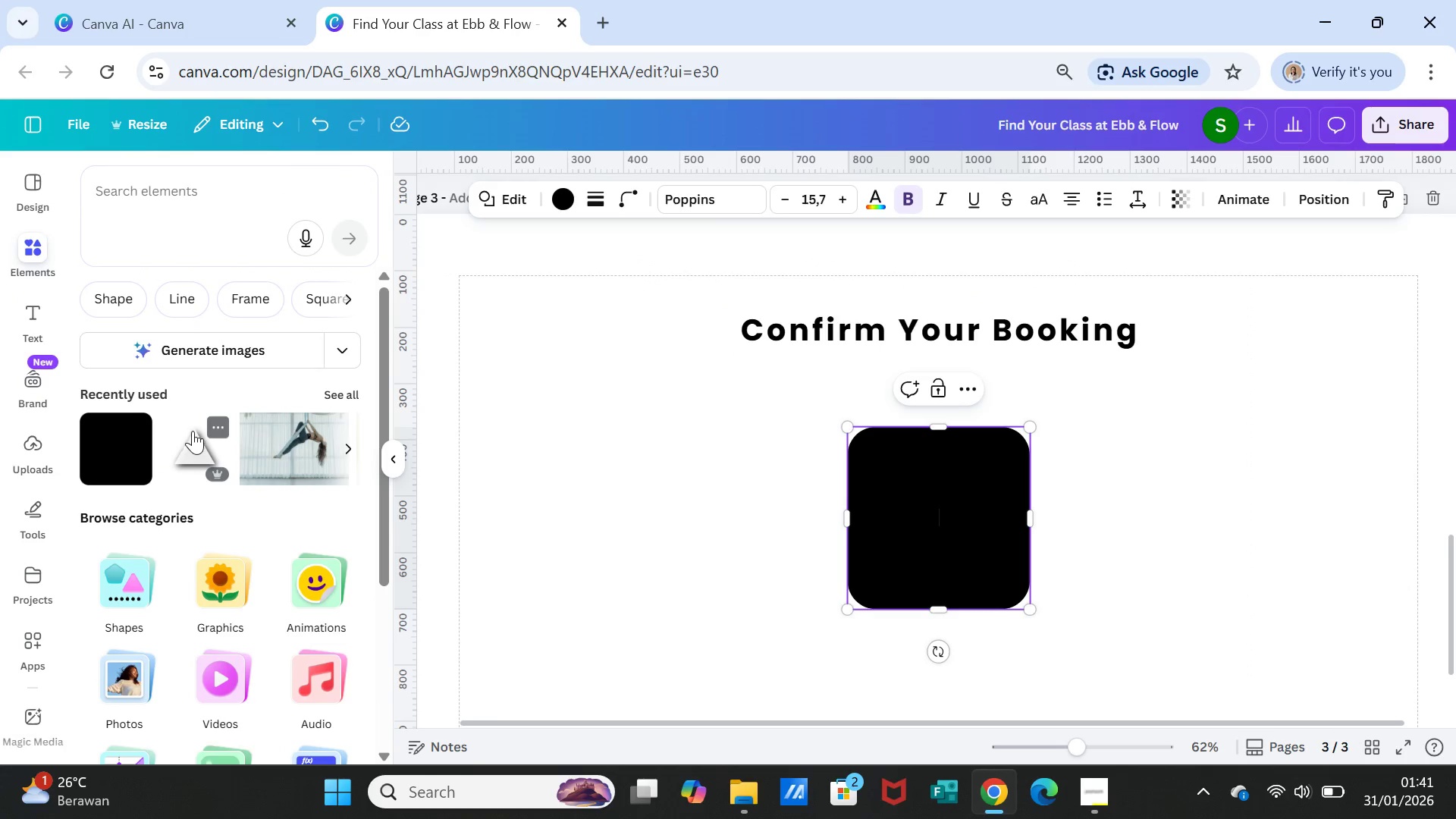 
left_click_drag(start_coordinate=[864, 337], to_coordinate=[862, 315])
 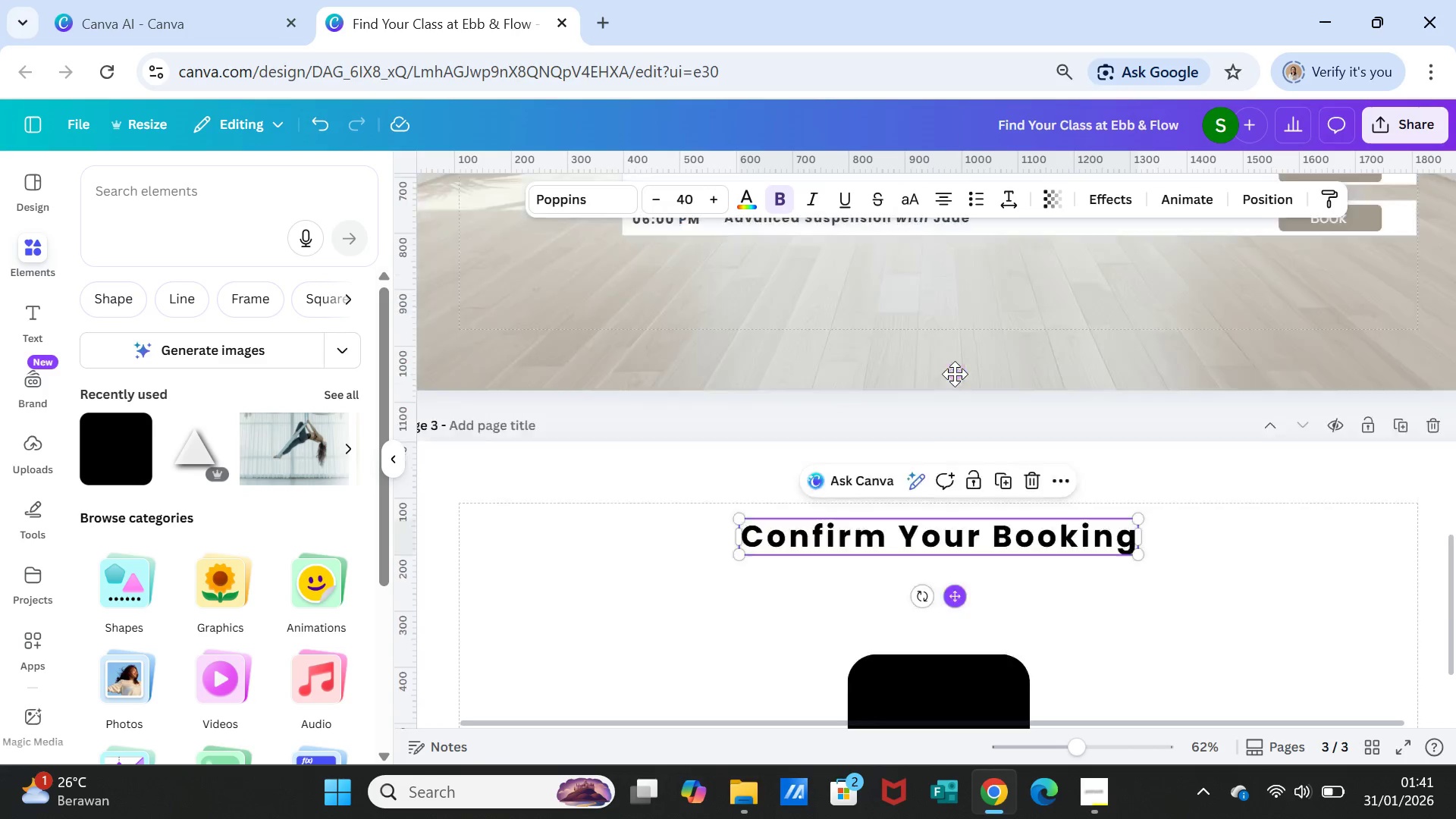 
scroll: coordinate [955, 374], scroll_direction: up, amount: 7.0
 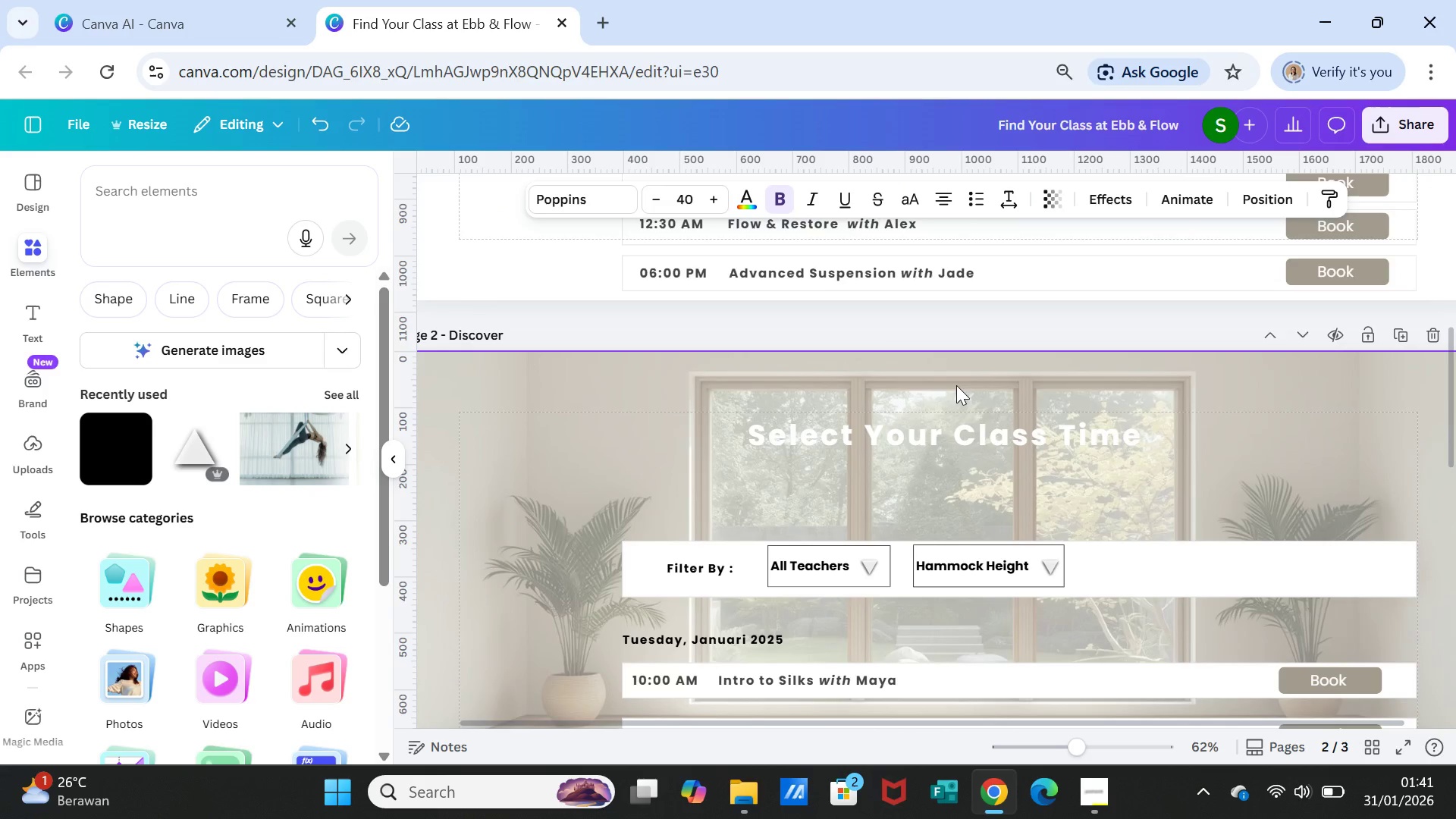 
scroll: coordinate [956, 389], scroll_direction: down, amount: 3.0
 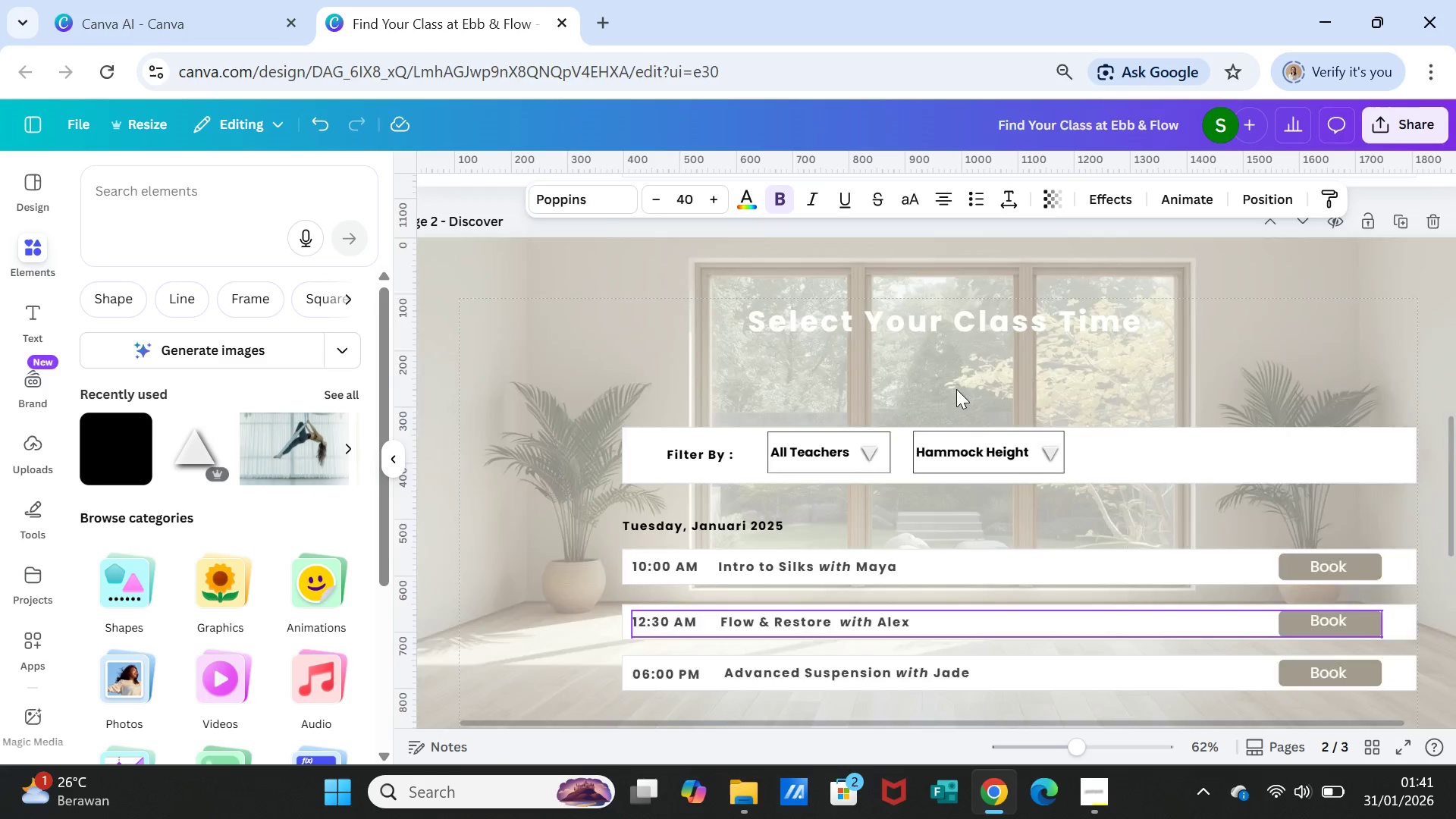 
scroll: coordinate [956, 389], scroll_direction: up, amount: 9.0
 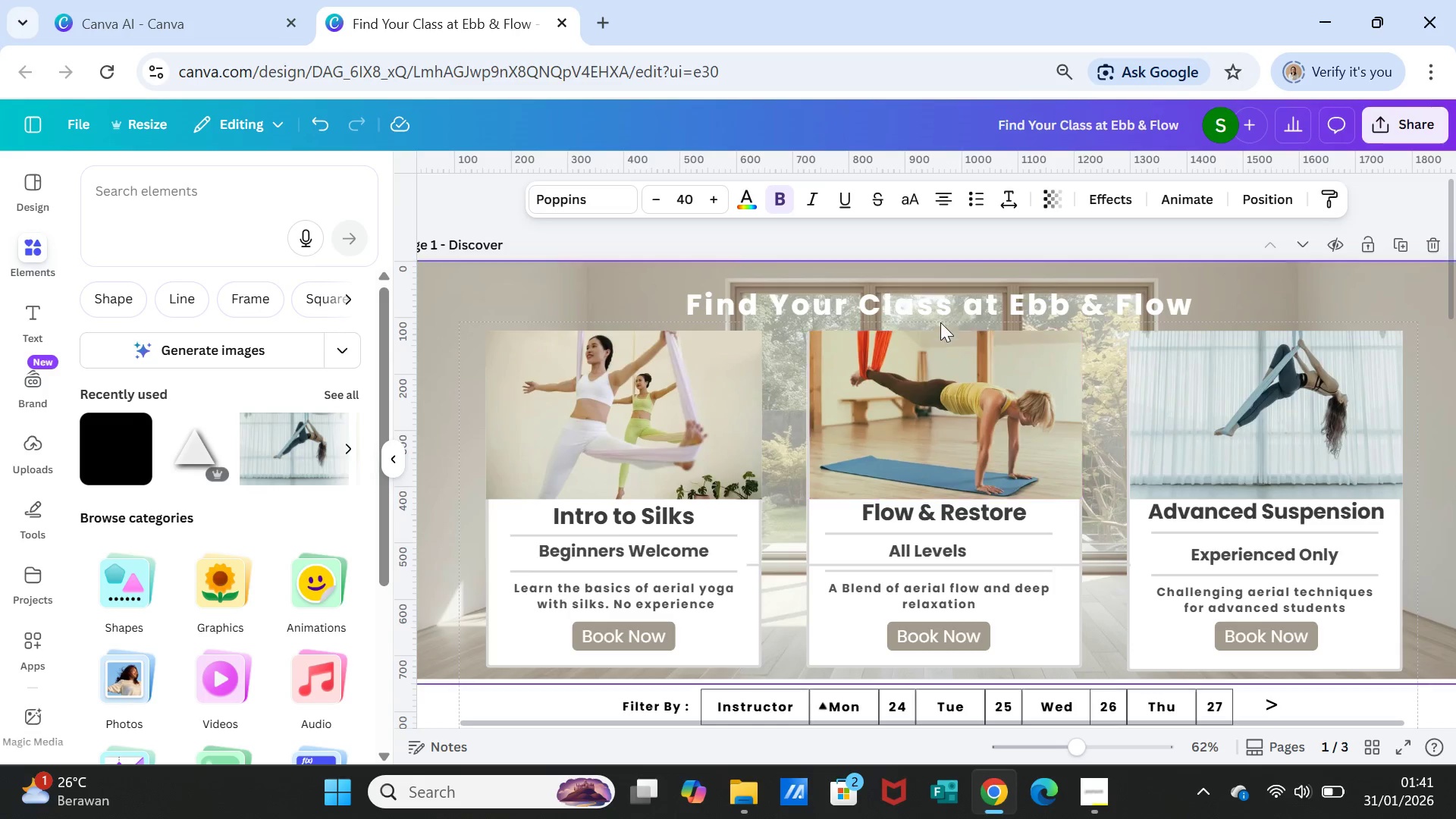 
mouse_move([959, 318])
 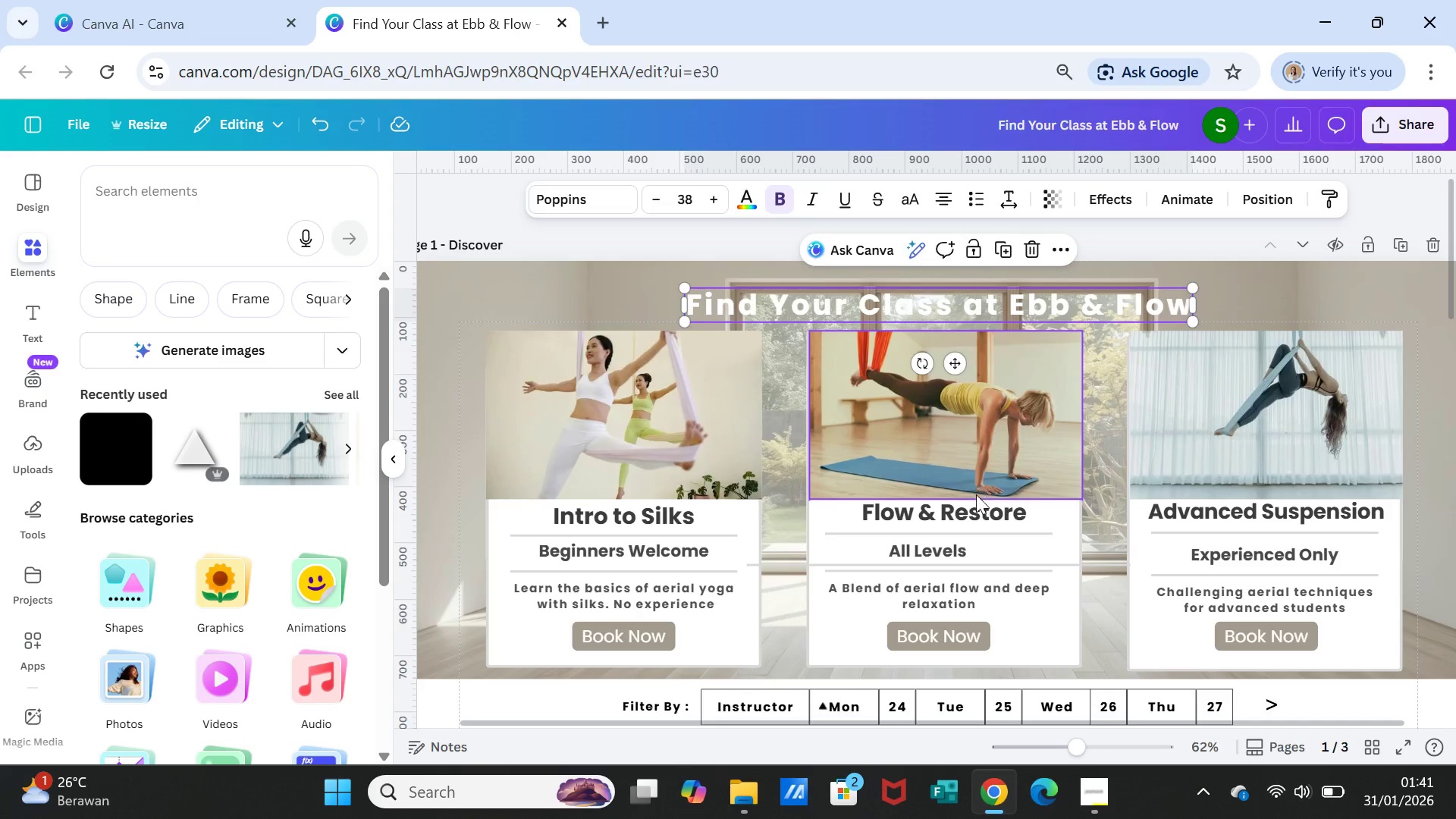 
scroll: coordinate [975, 494], scroll_direction: down, amount: 11.0
 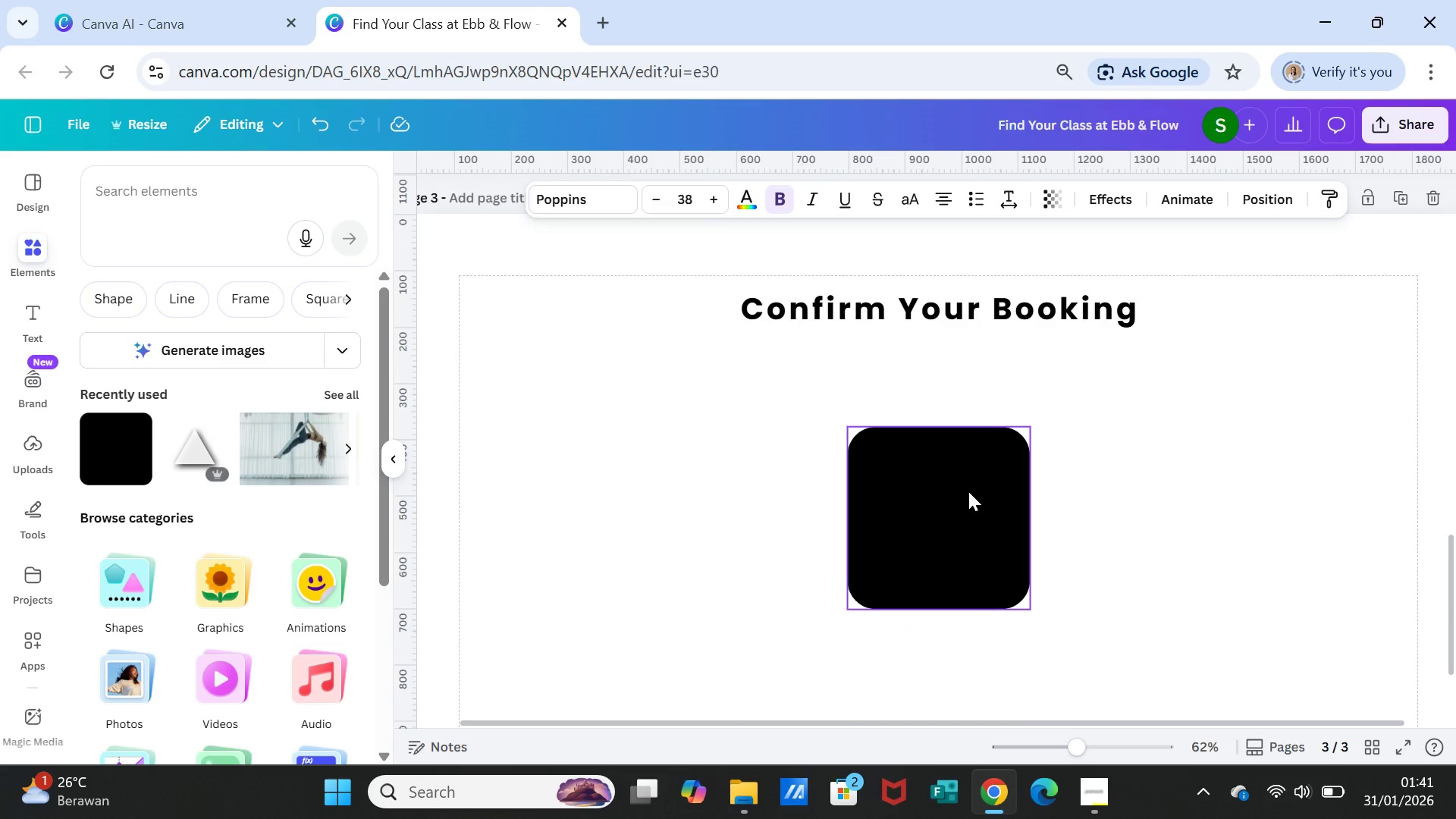 
left_click_drag(start_coordinate=[968, 494], to_coordinate=[766, 432])
 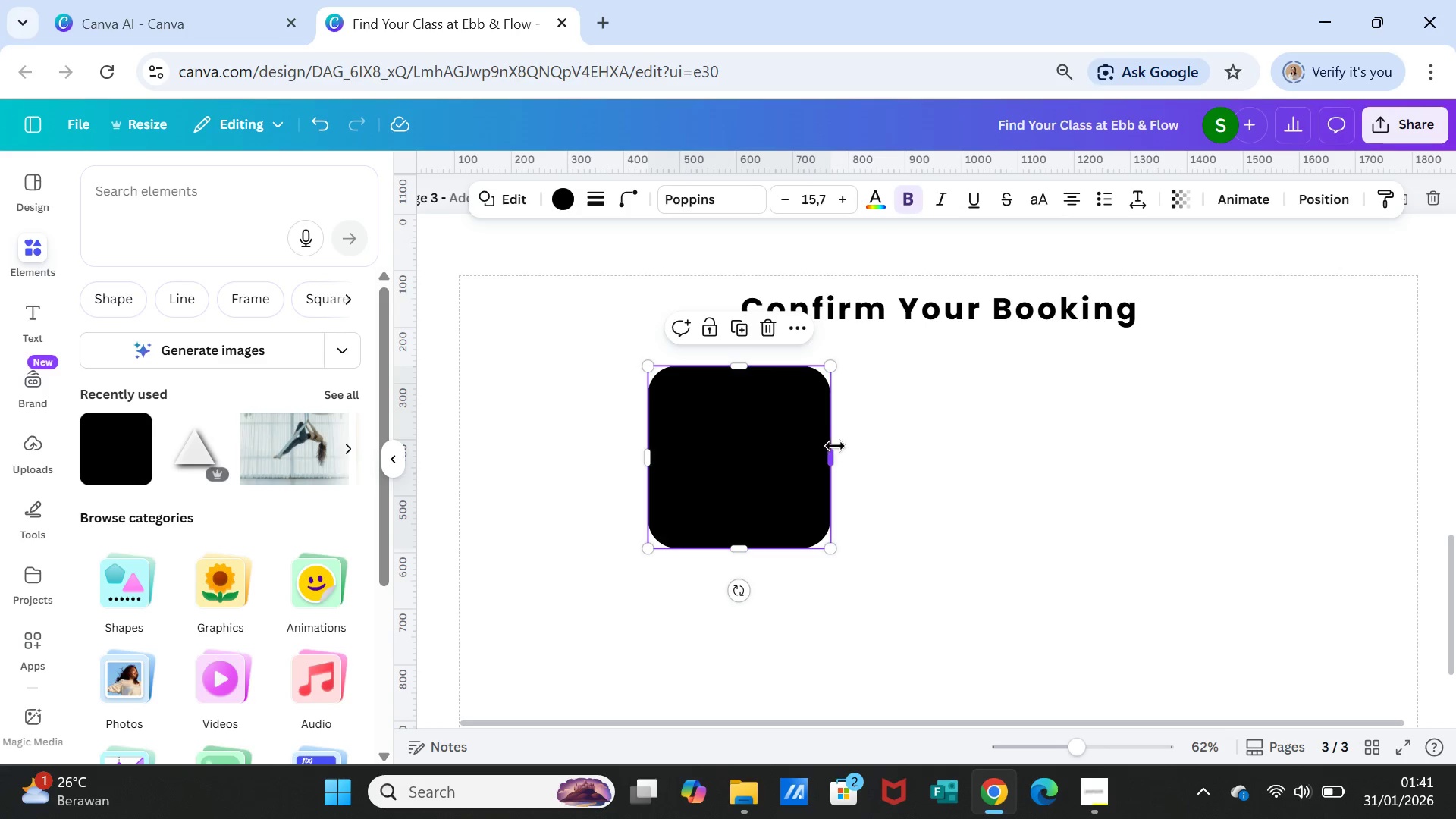 
left_click_drag(start_coordinate=[835, 446], to_coordinate=[1185, 416])
 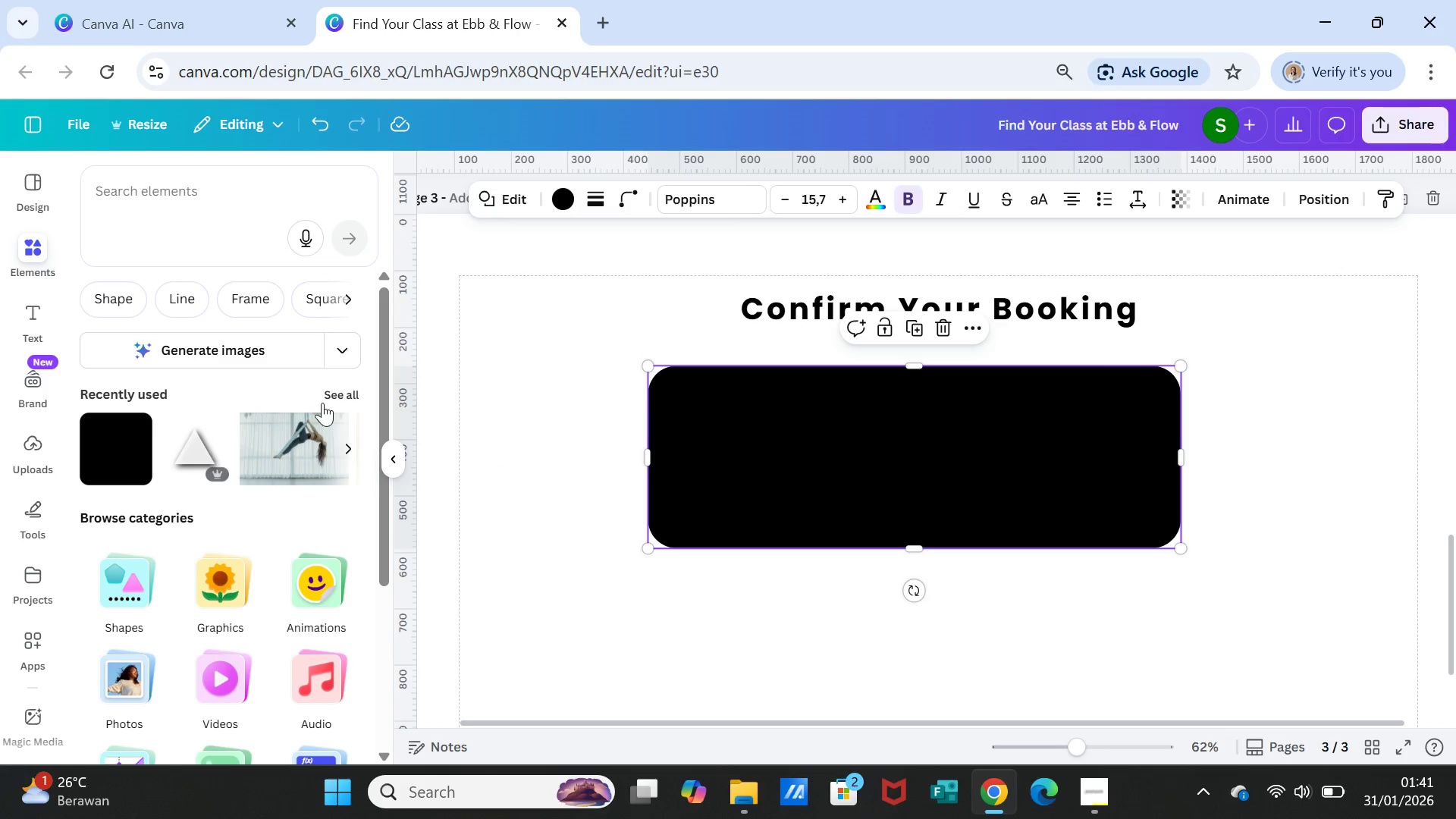 
left_click([327, 389])
 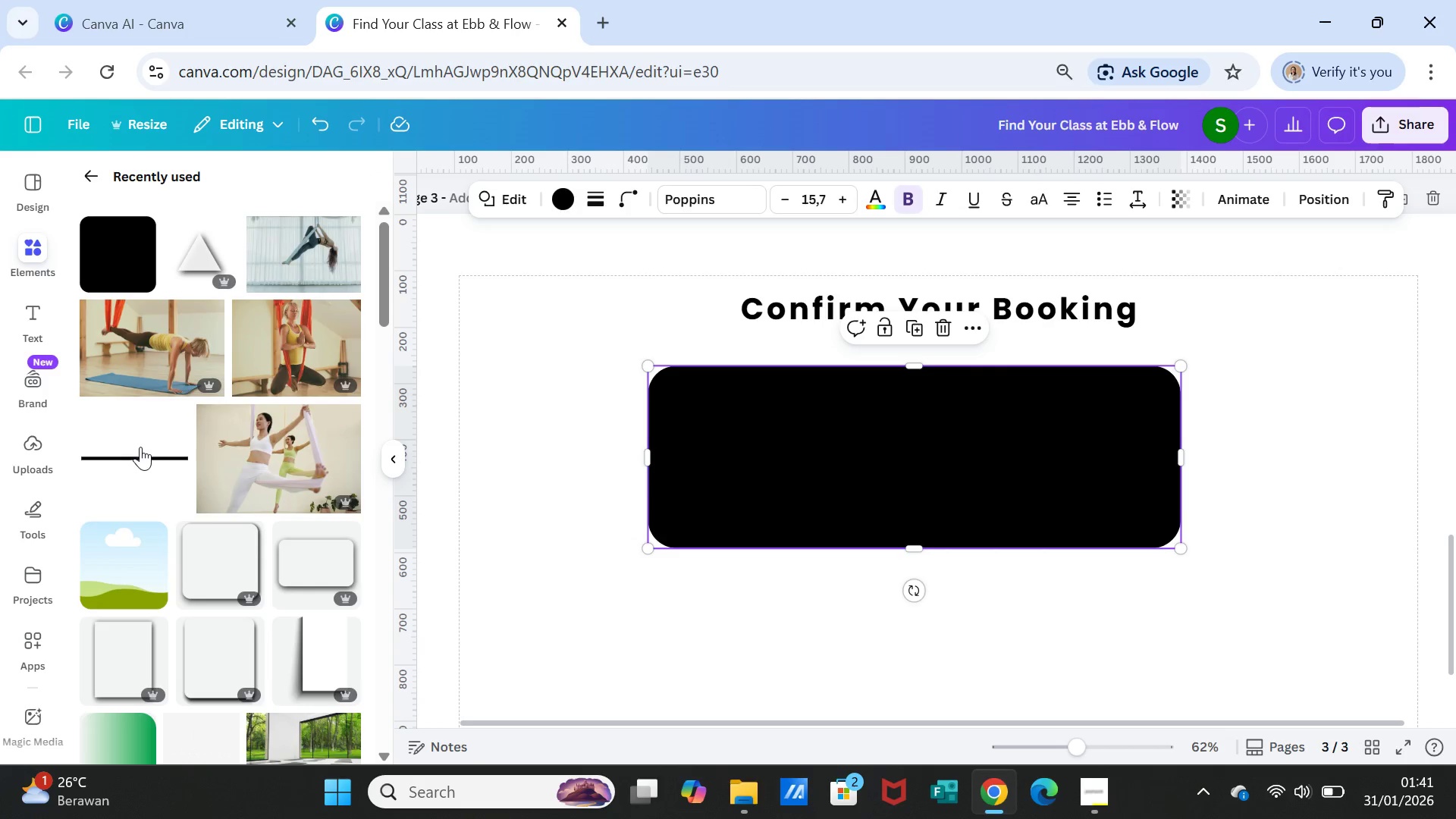 
left_click([144, 453])
 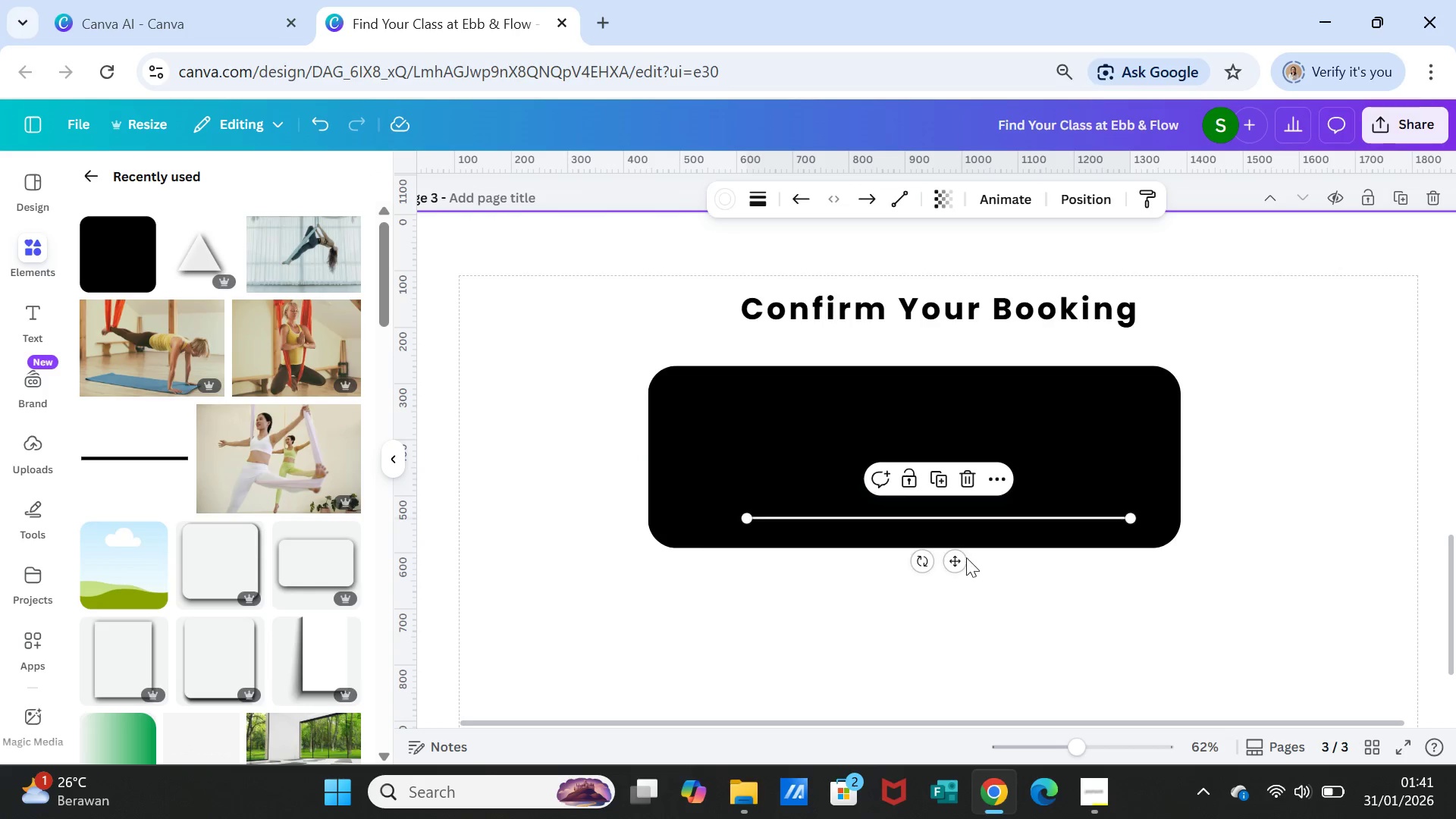 
left_click_drag(start_coordinate=[956, 559], to_coordinate=[952, 385])
 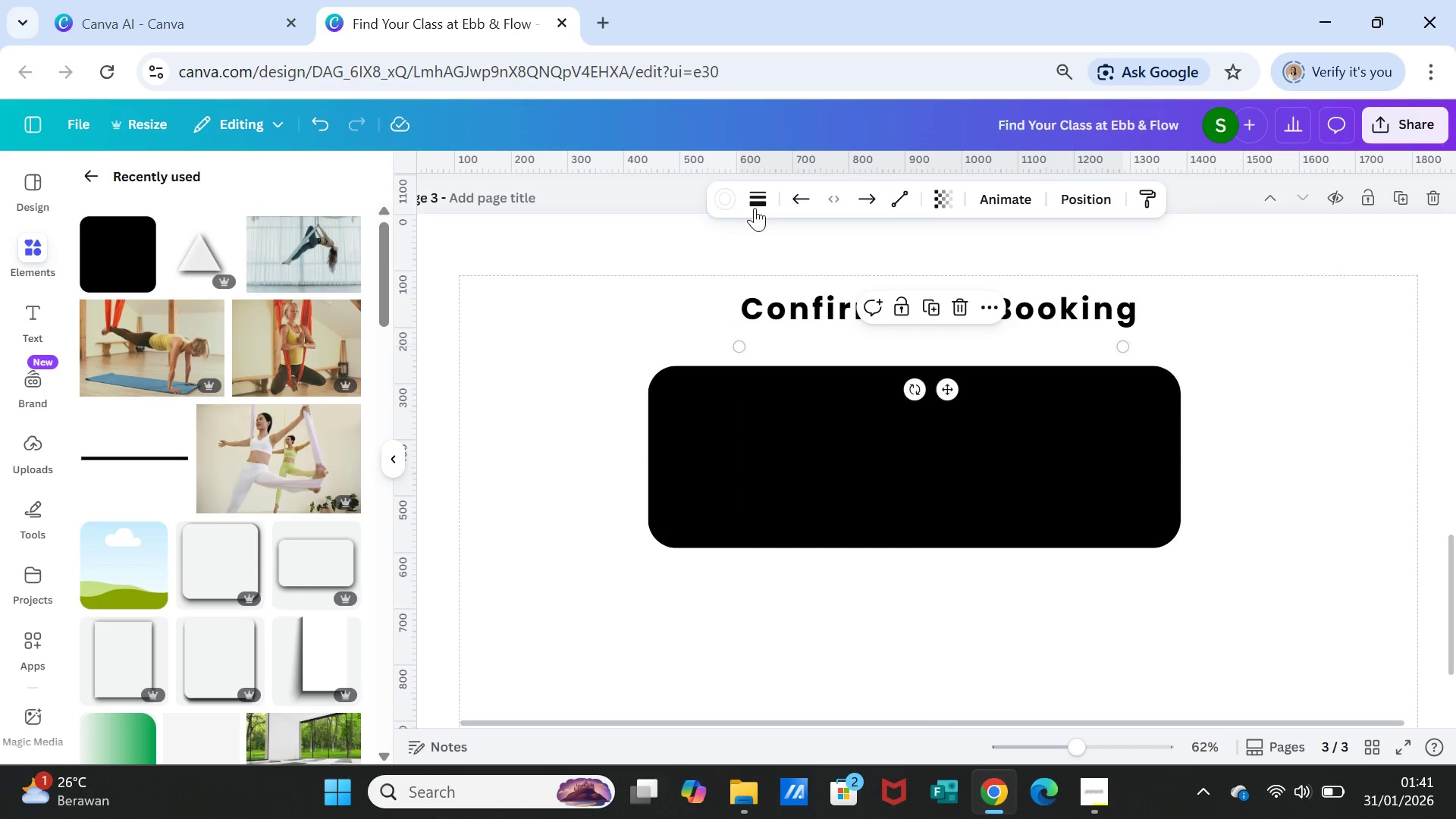 
left_click([755, 205])
 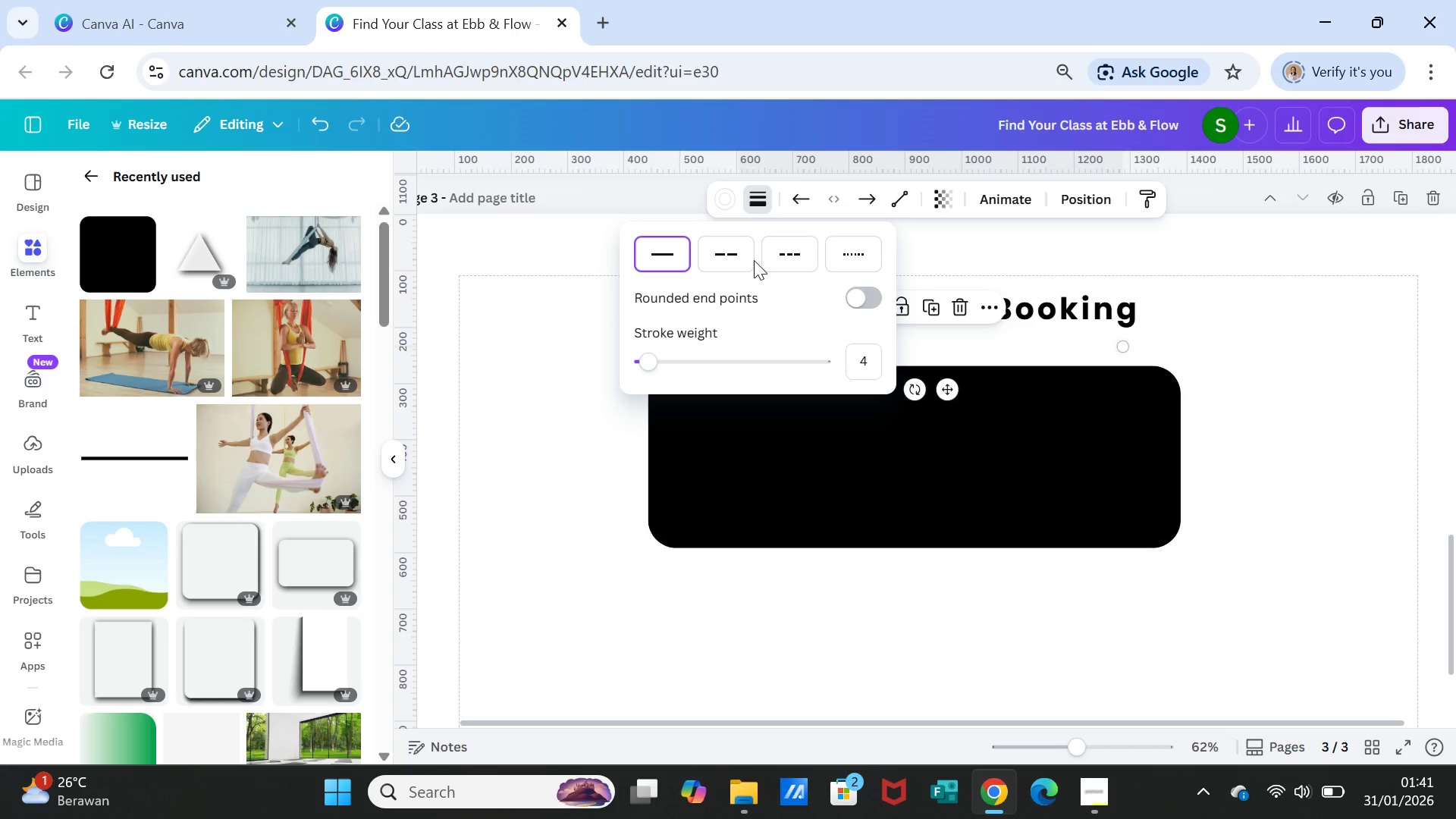 
left_click_drag(start_coordinate=[649, 355], to_coordinate=[644, 353])
 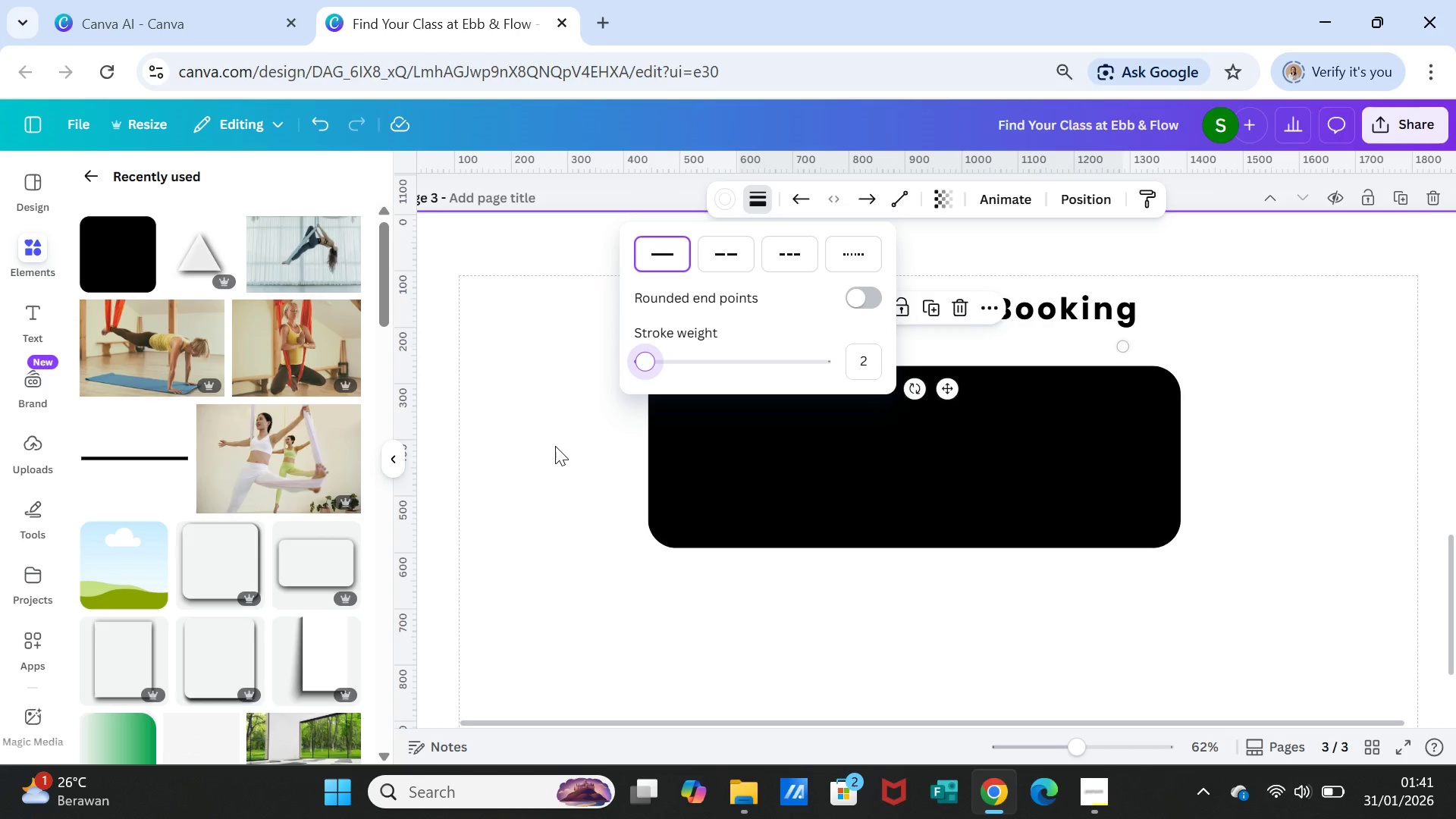 
left_click([555, 447])
 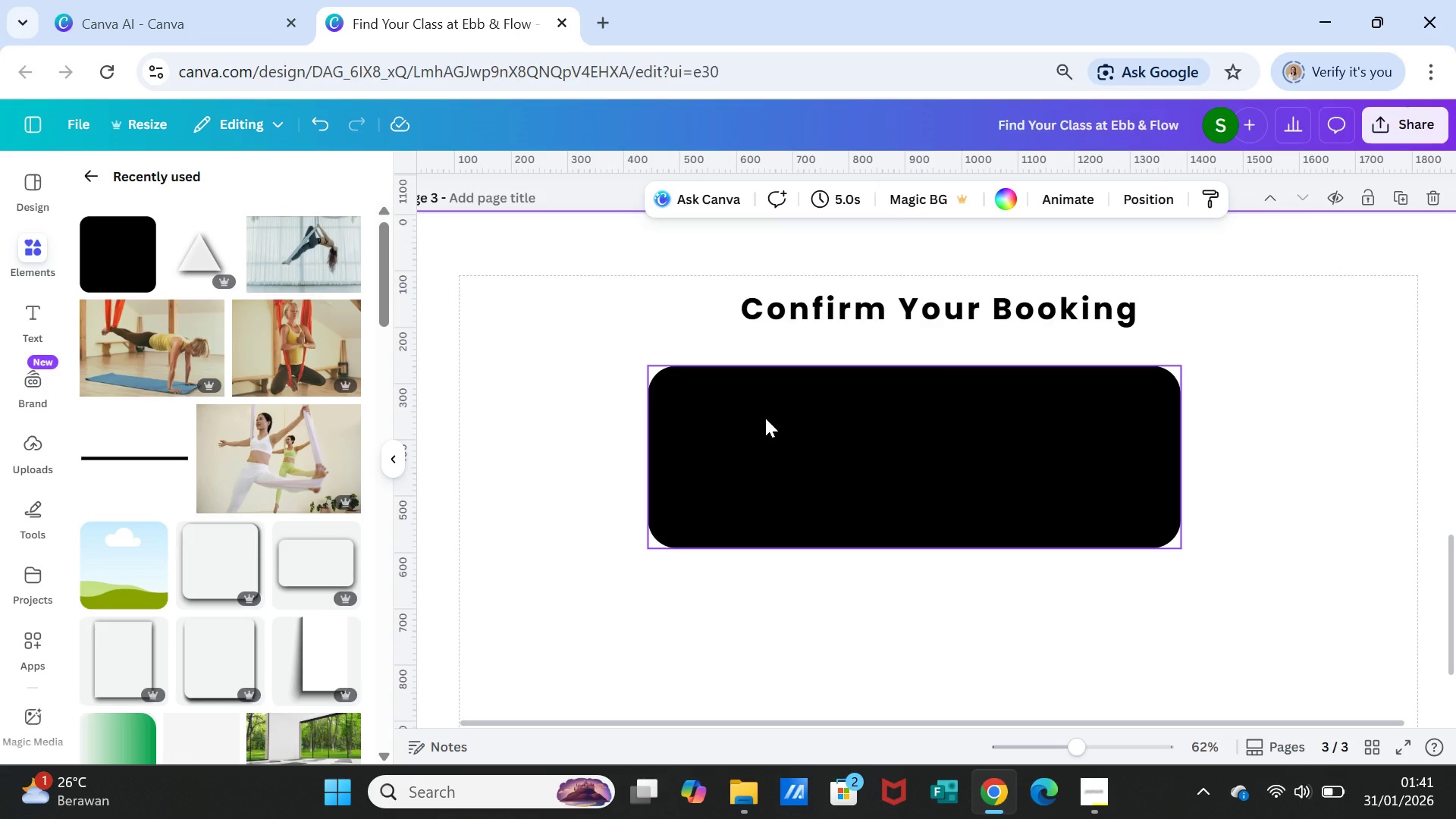 
left_click([765, 418])
 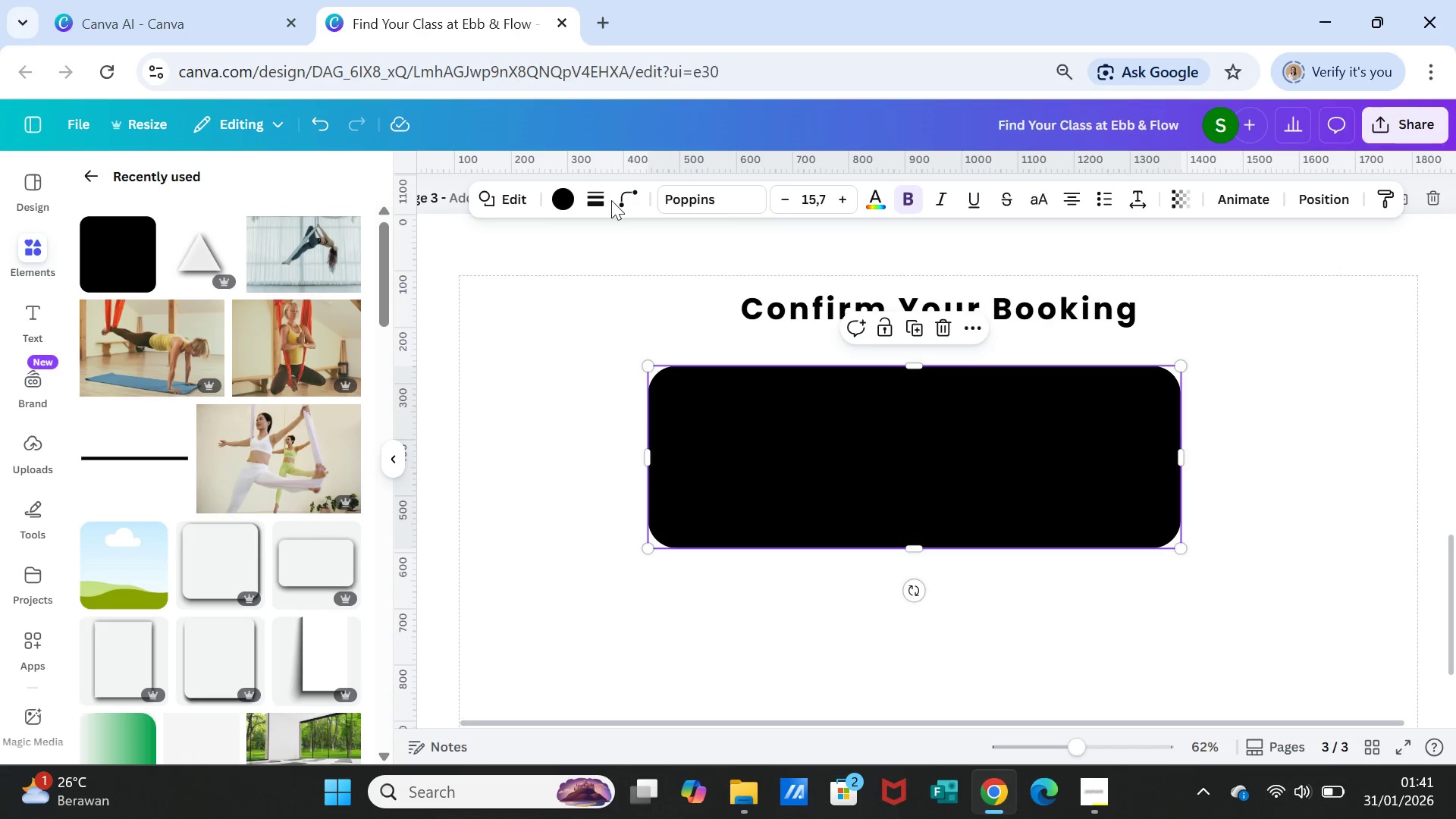 
left_click([622, 200])
 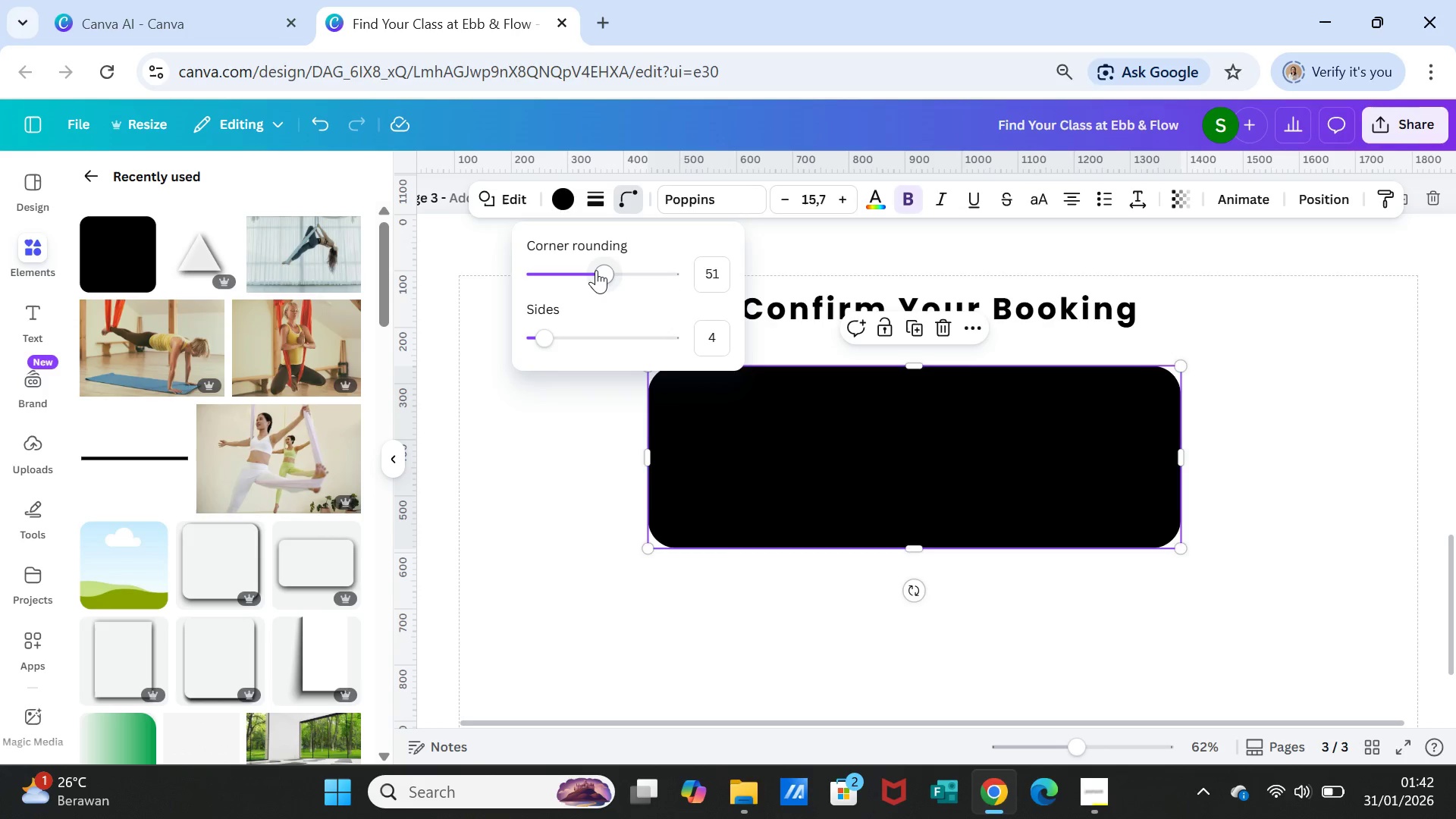 
left_click_drag(start_coordinate=[596, 270], to_coordinate=[572, 257])
 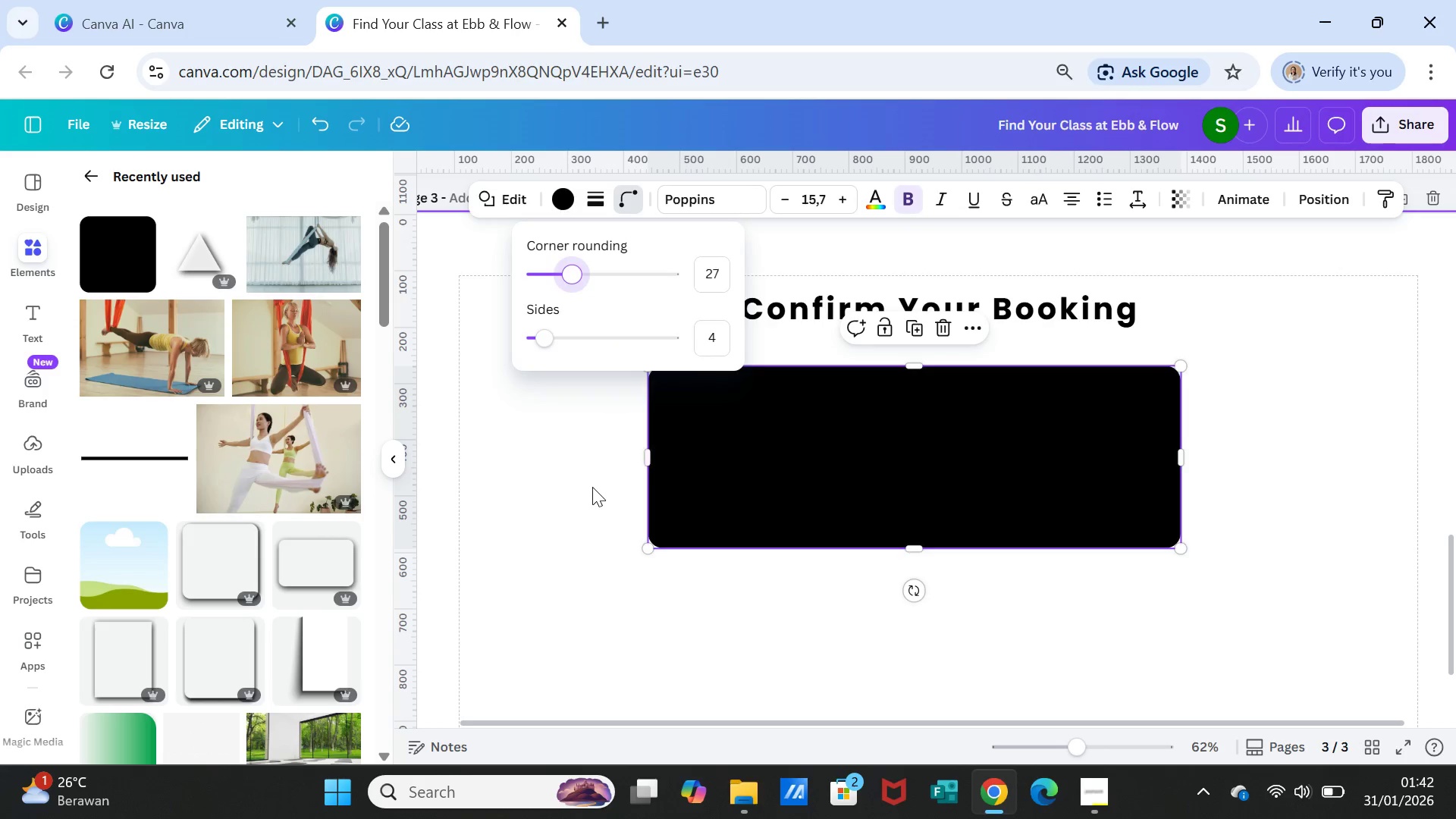 
left_click_drag(start_coordinate=[592, 487], to_coordinate=[898, 420])
 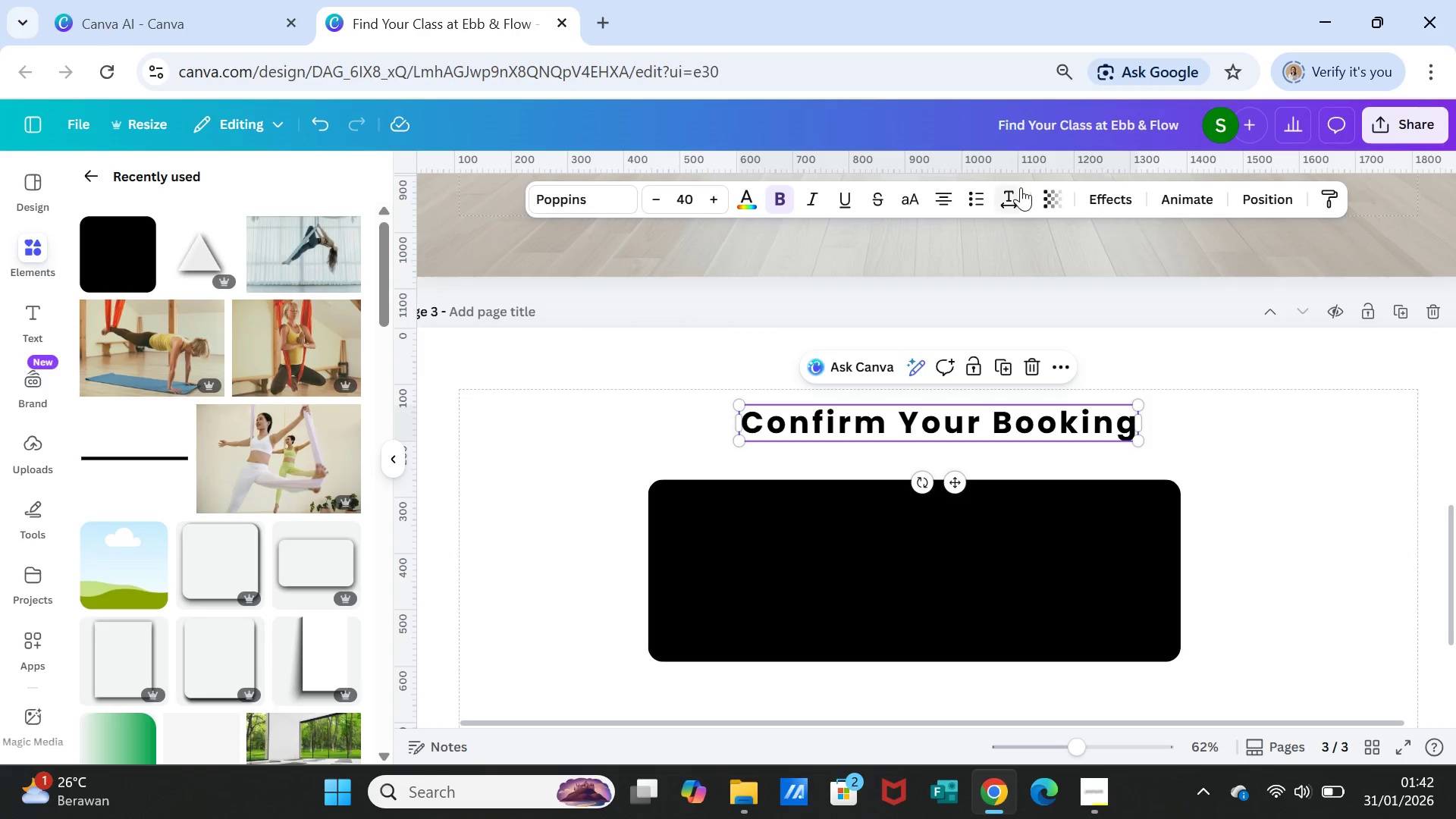 
scroll: coordinate [766, 386], scroll_direction: up, amount: 1.0
 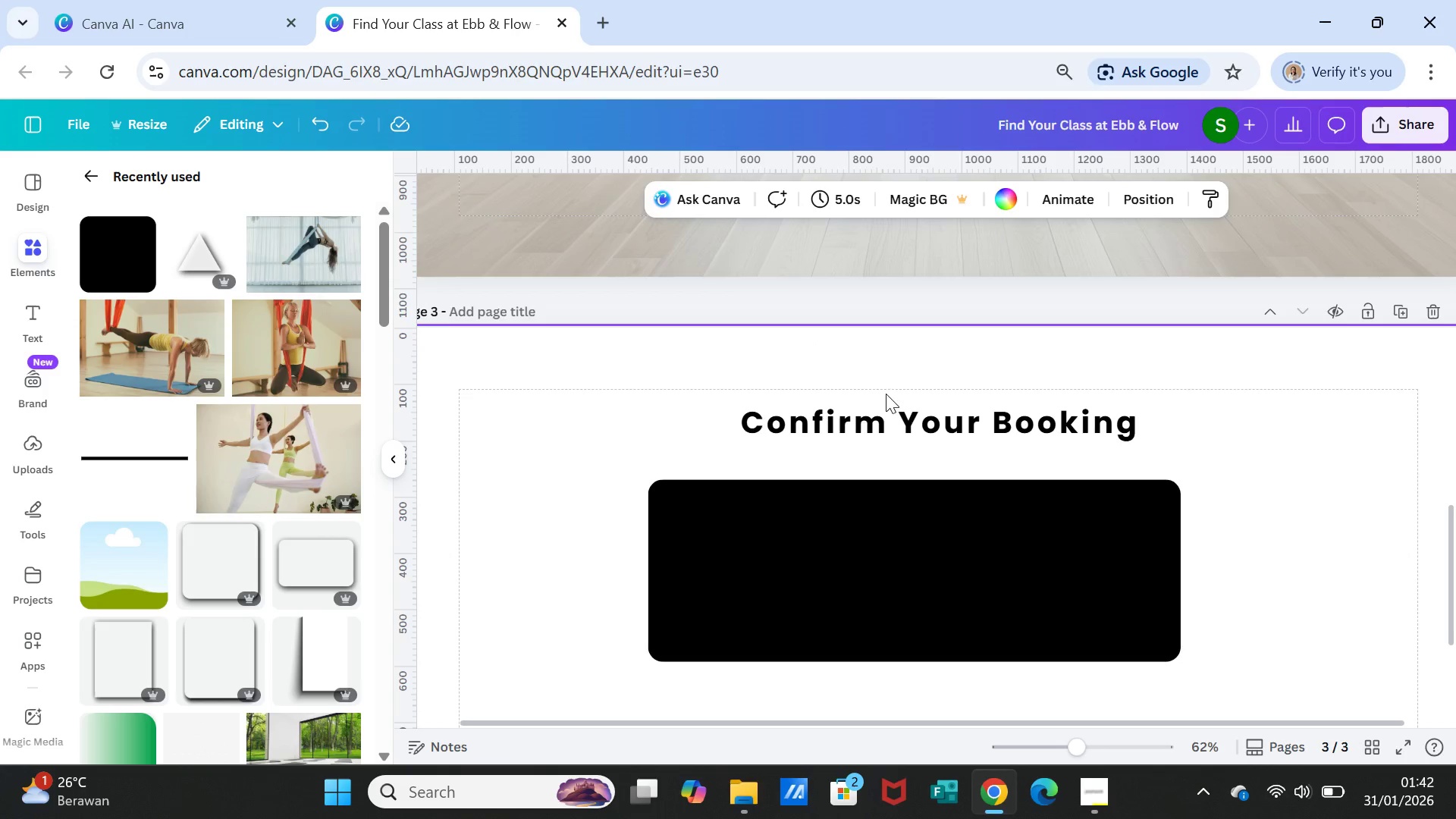 
left_click([898, 420])
 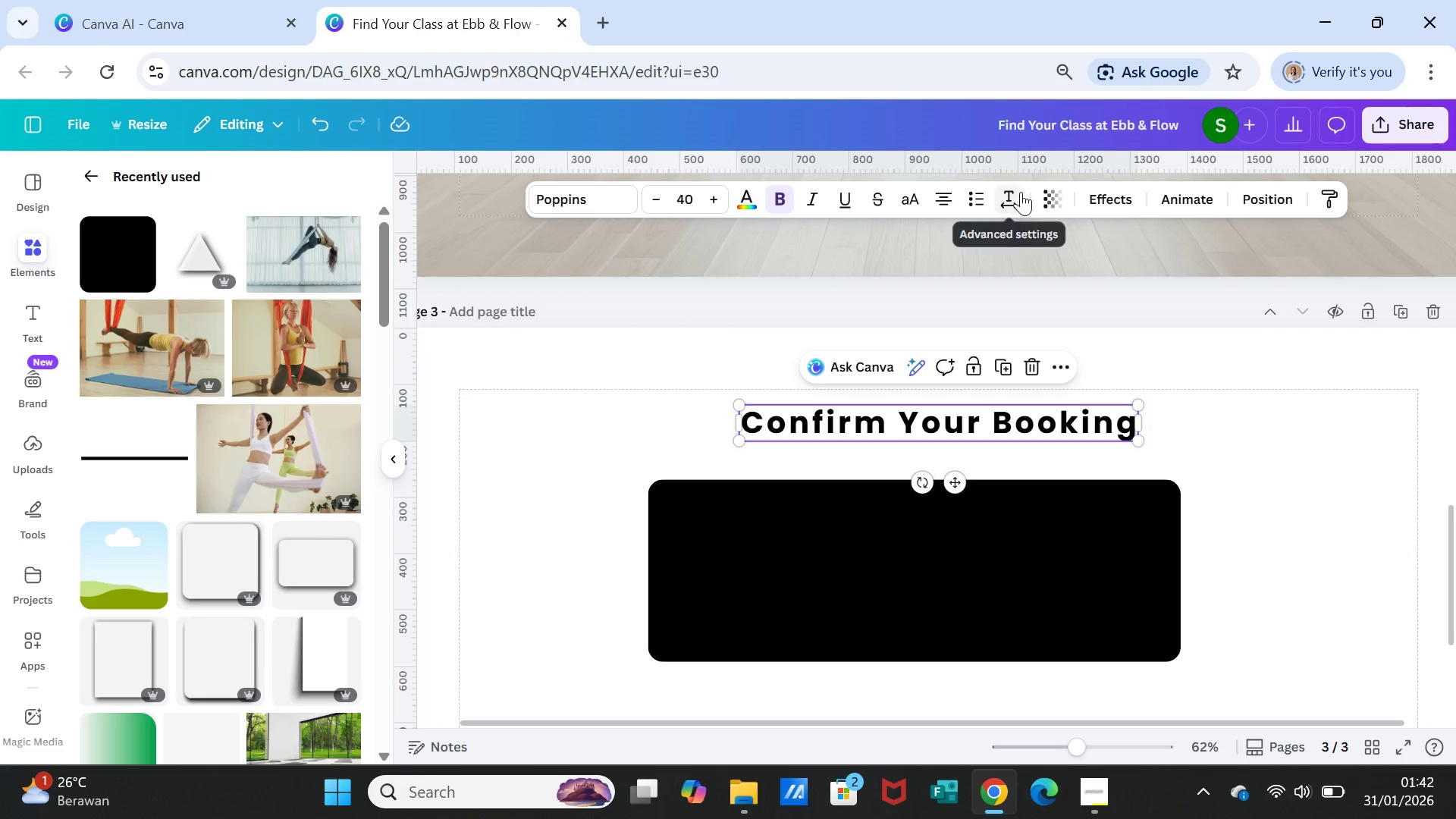 
left_click([1021, 194])
 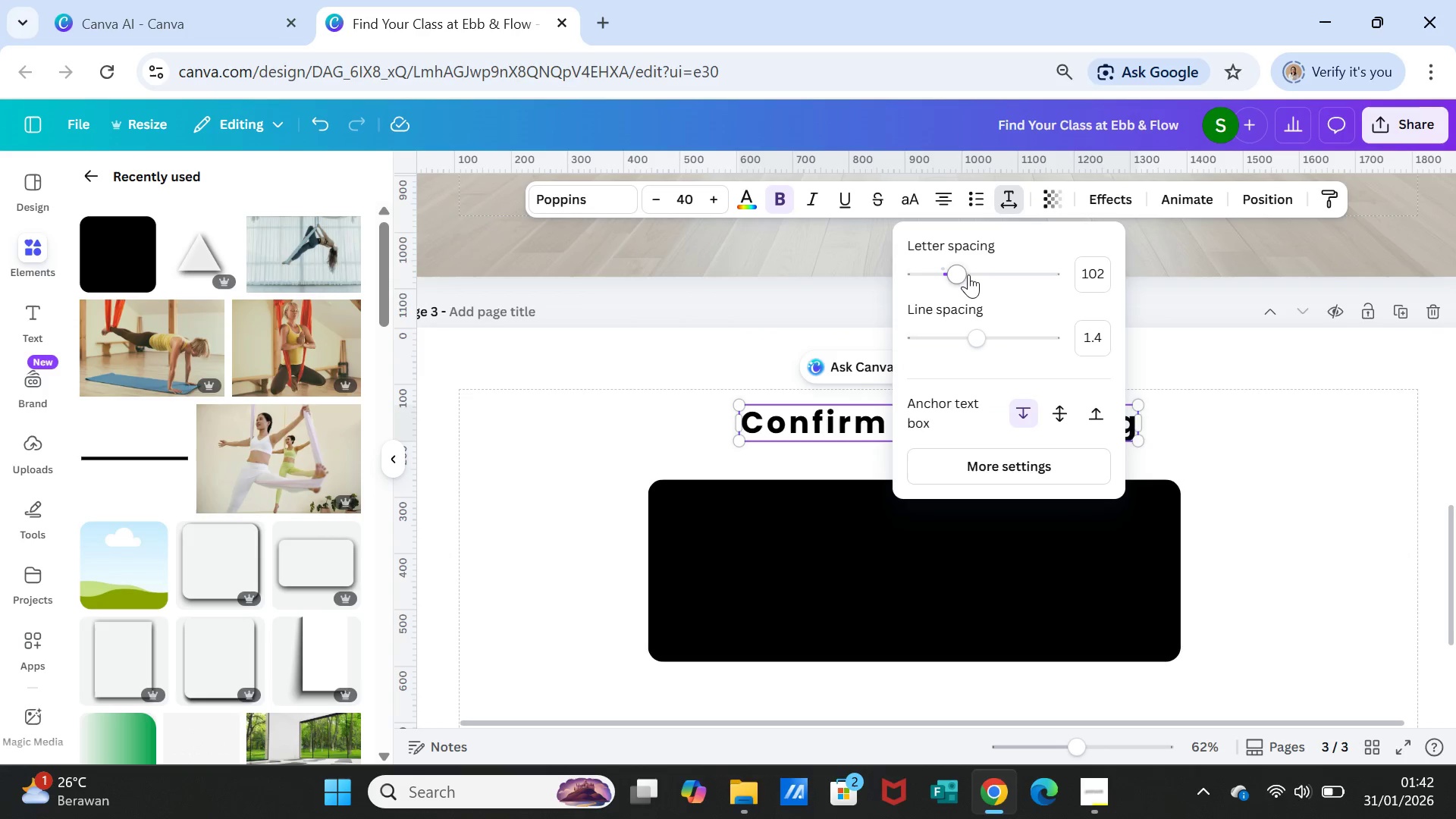 
left_click_drag(start_coordinate=[967, 274], to_coordinate=[946, 270])
 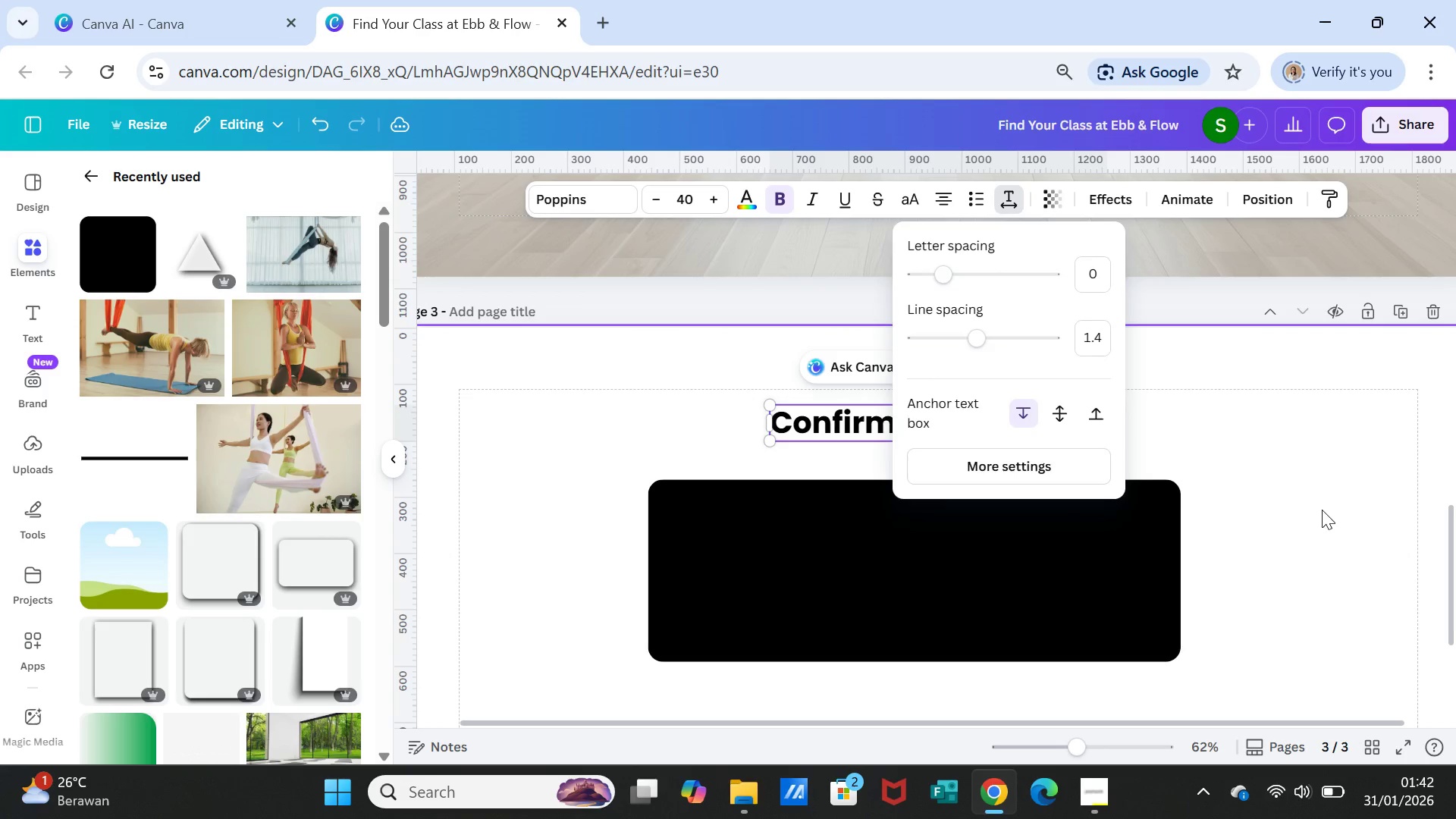 
left_click([1322, 510])
 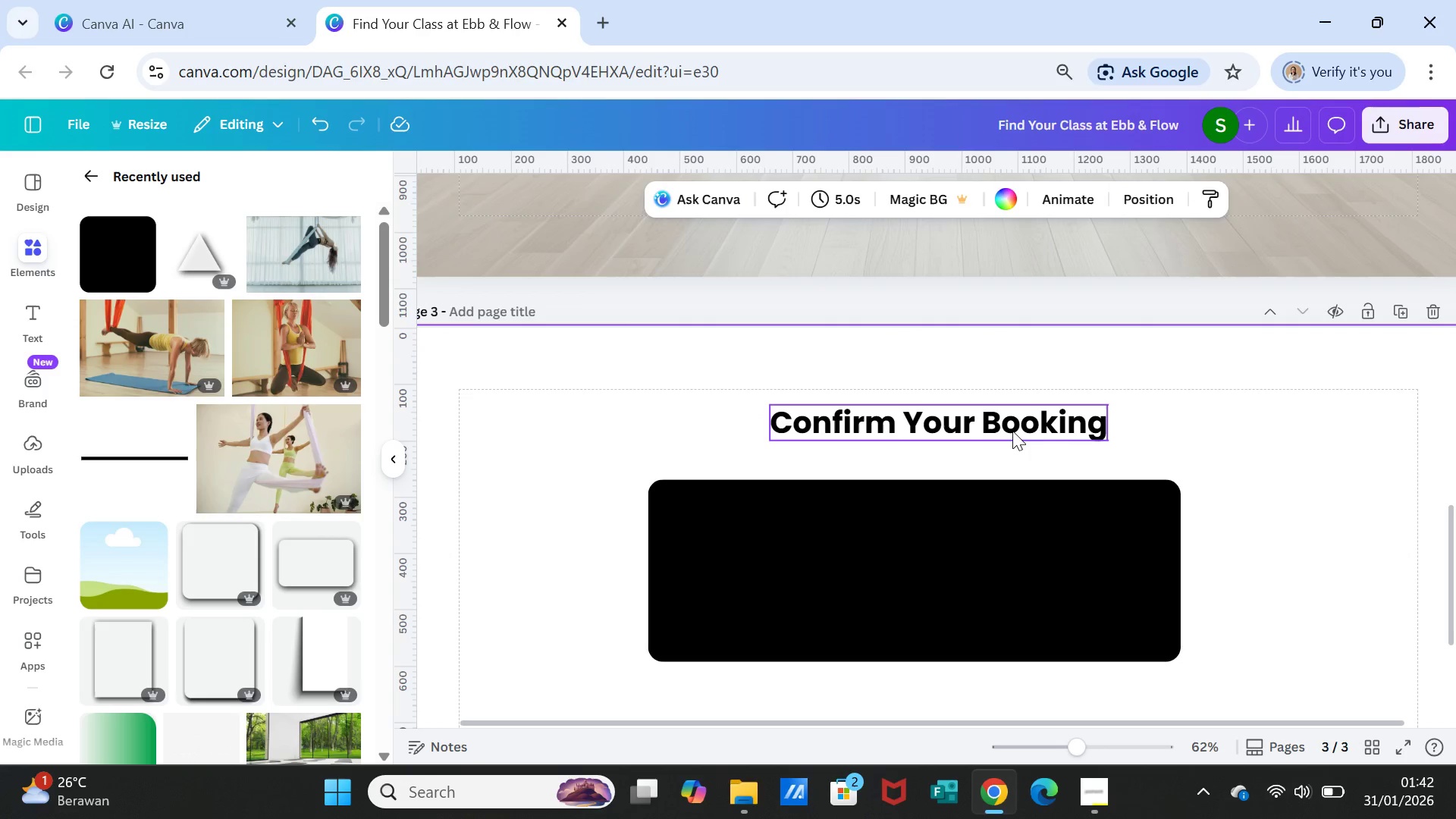 
left_click([1012, 431])
 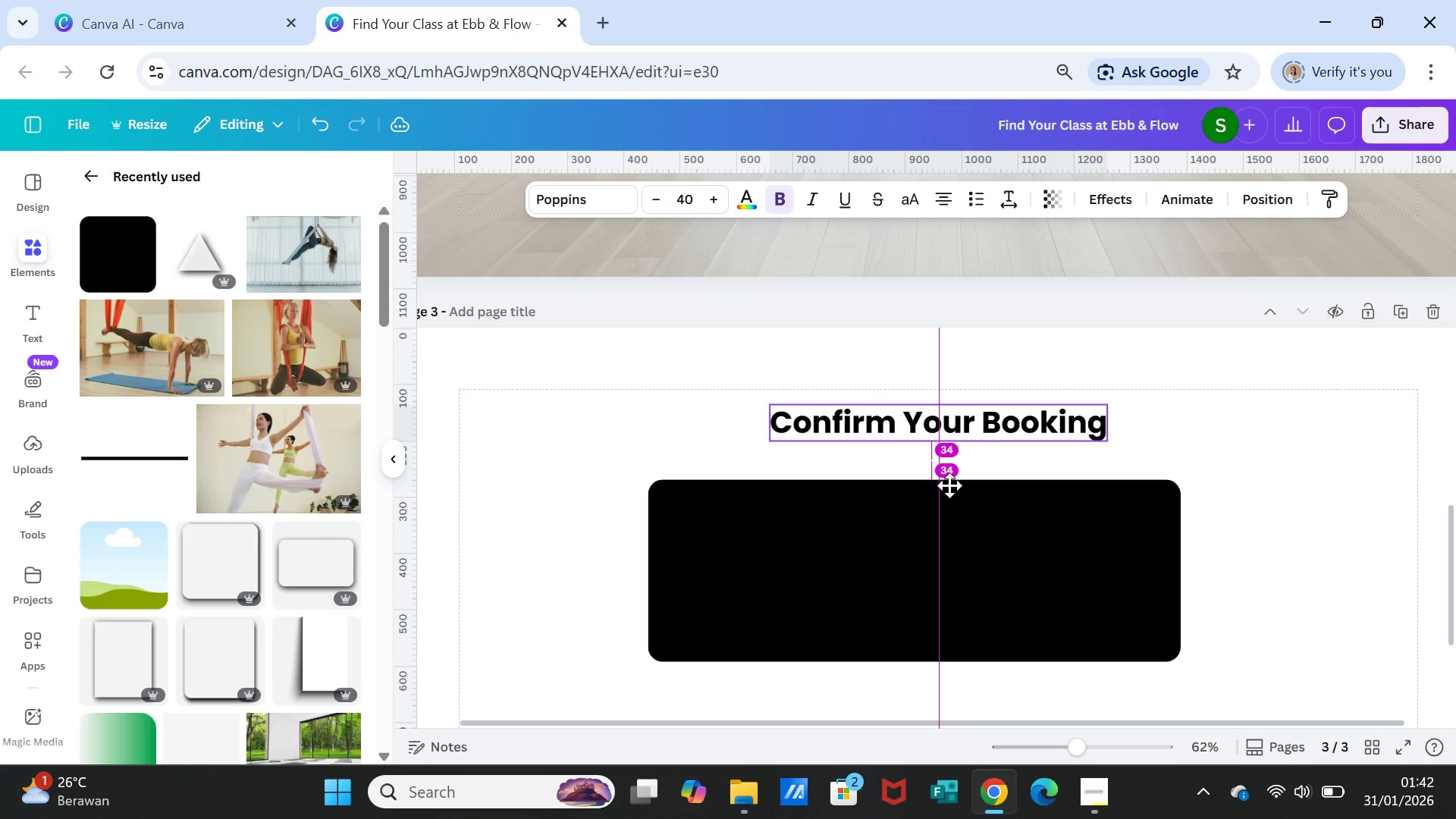 
left_click([1222, 490])
 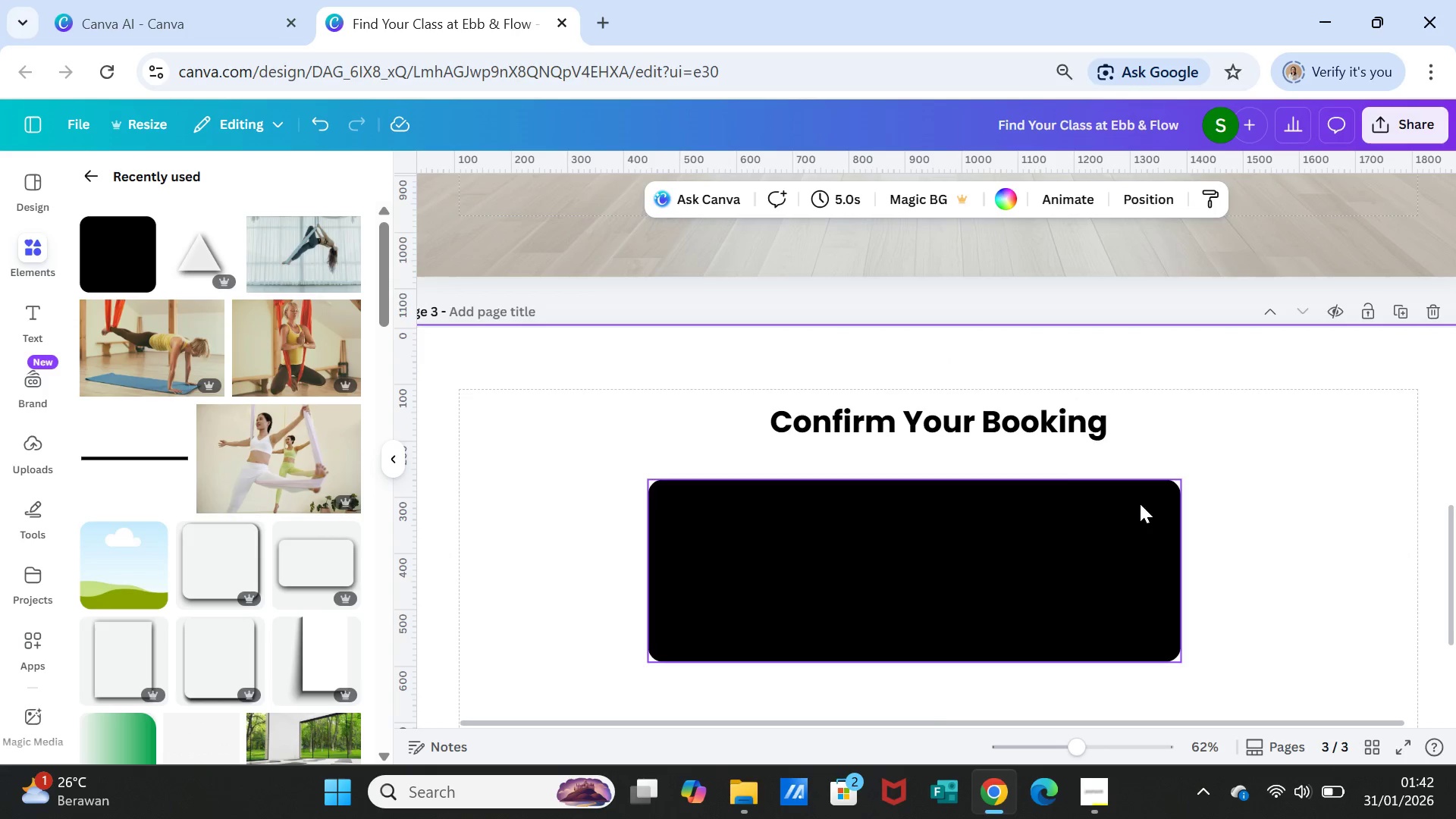 
wait(10.81)
 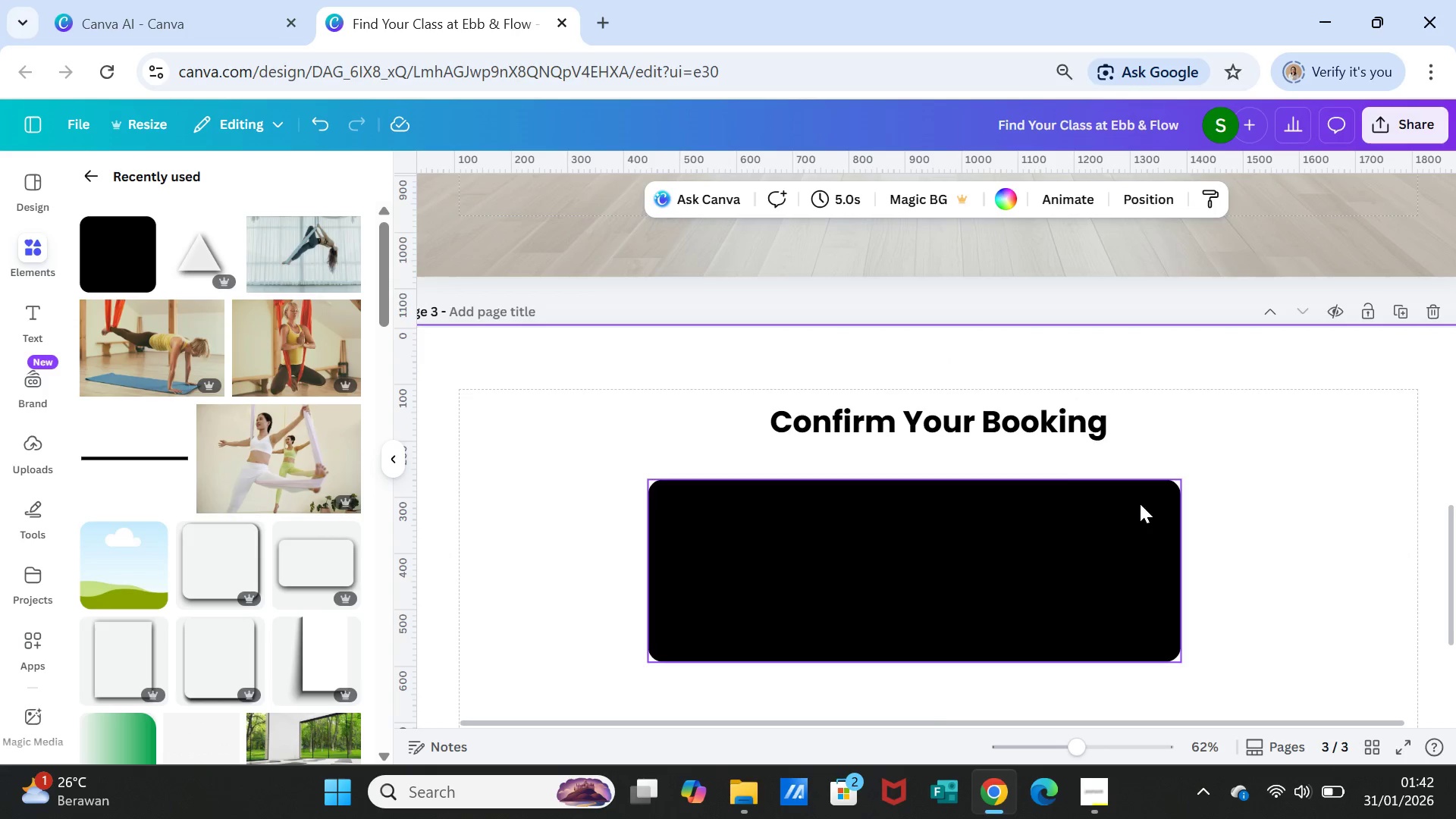 
left_click([978, 531])
 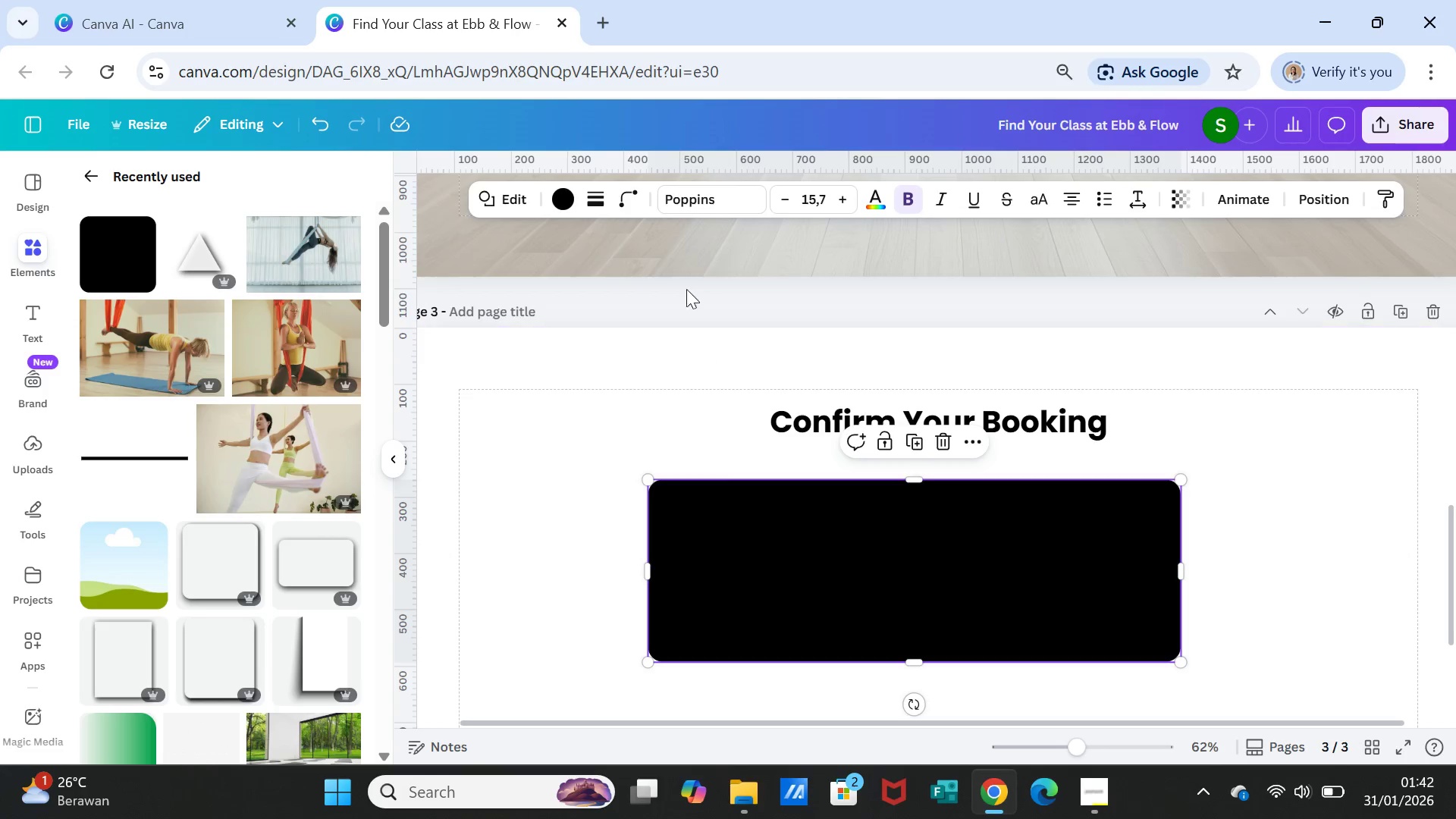 
left_click([561, 205])
 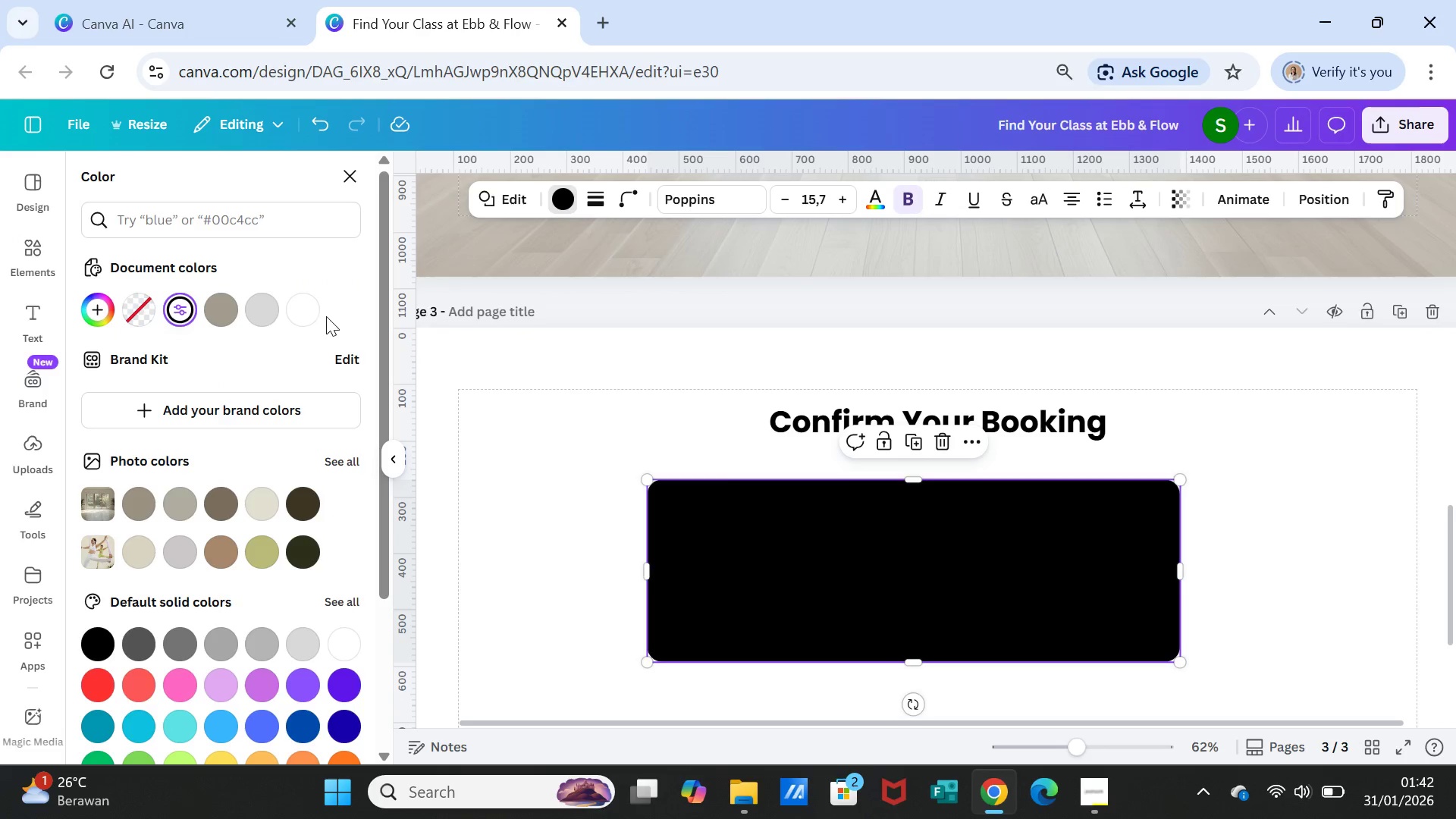 
left_click([303, 306])
 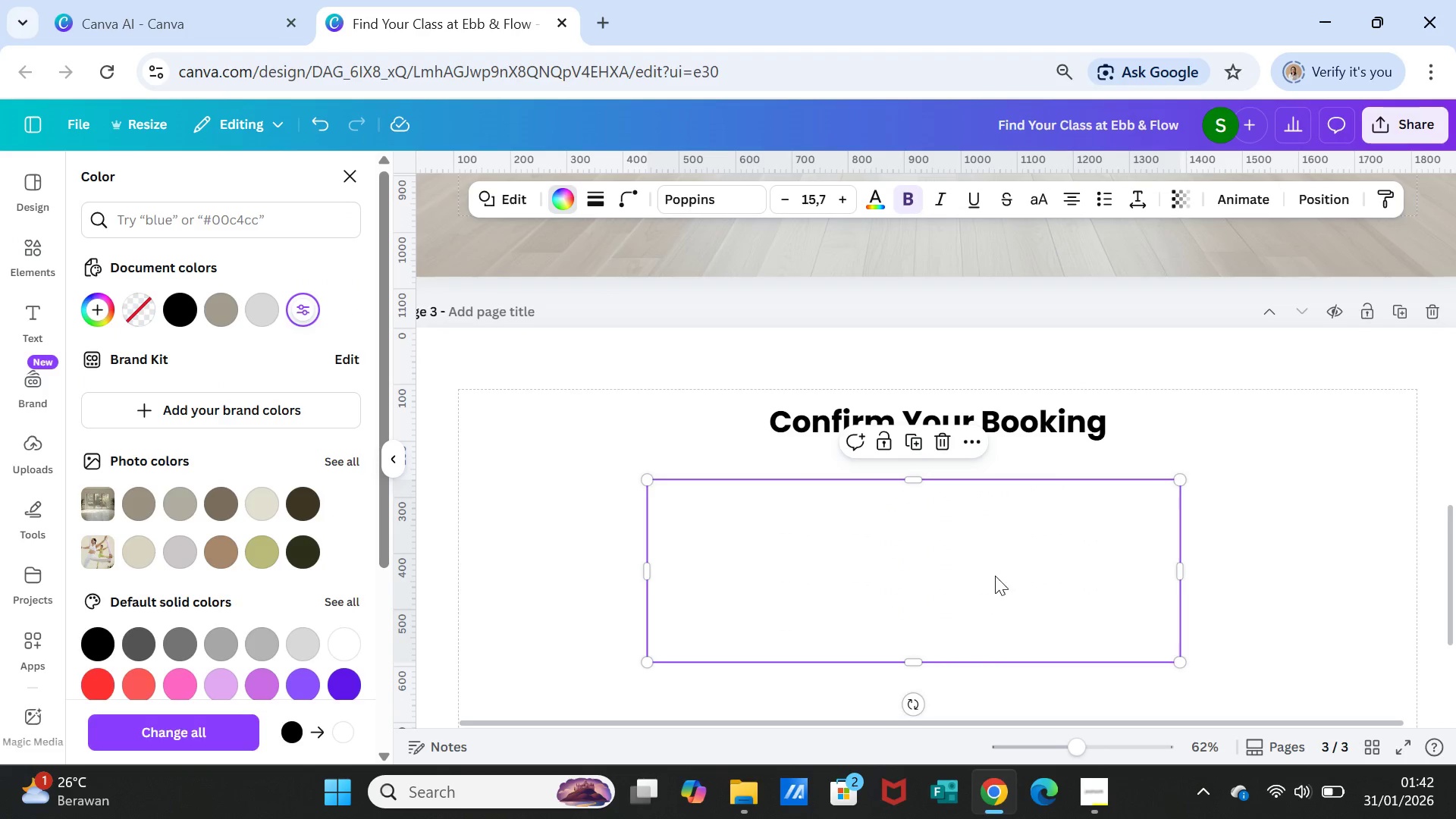 
left_click([995, 576])
 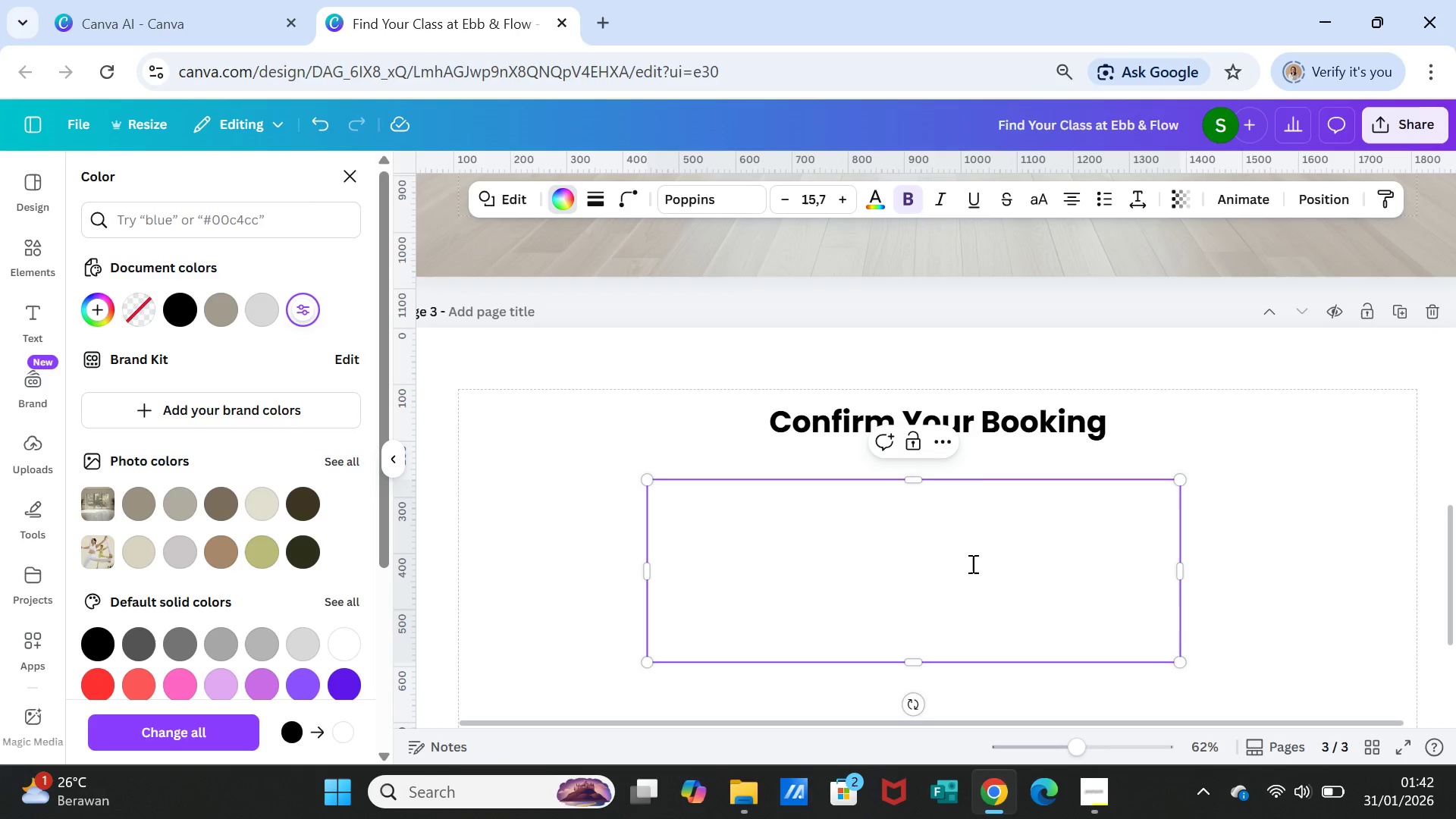 
left_click([971, 563])
 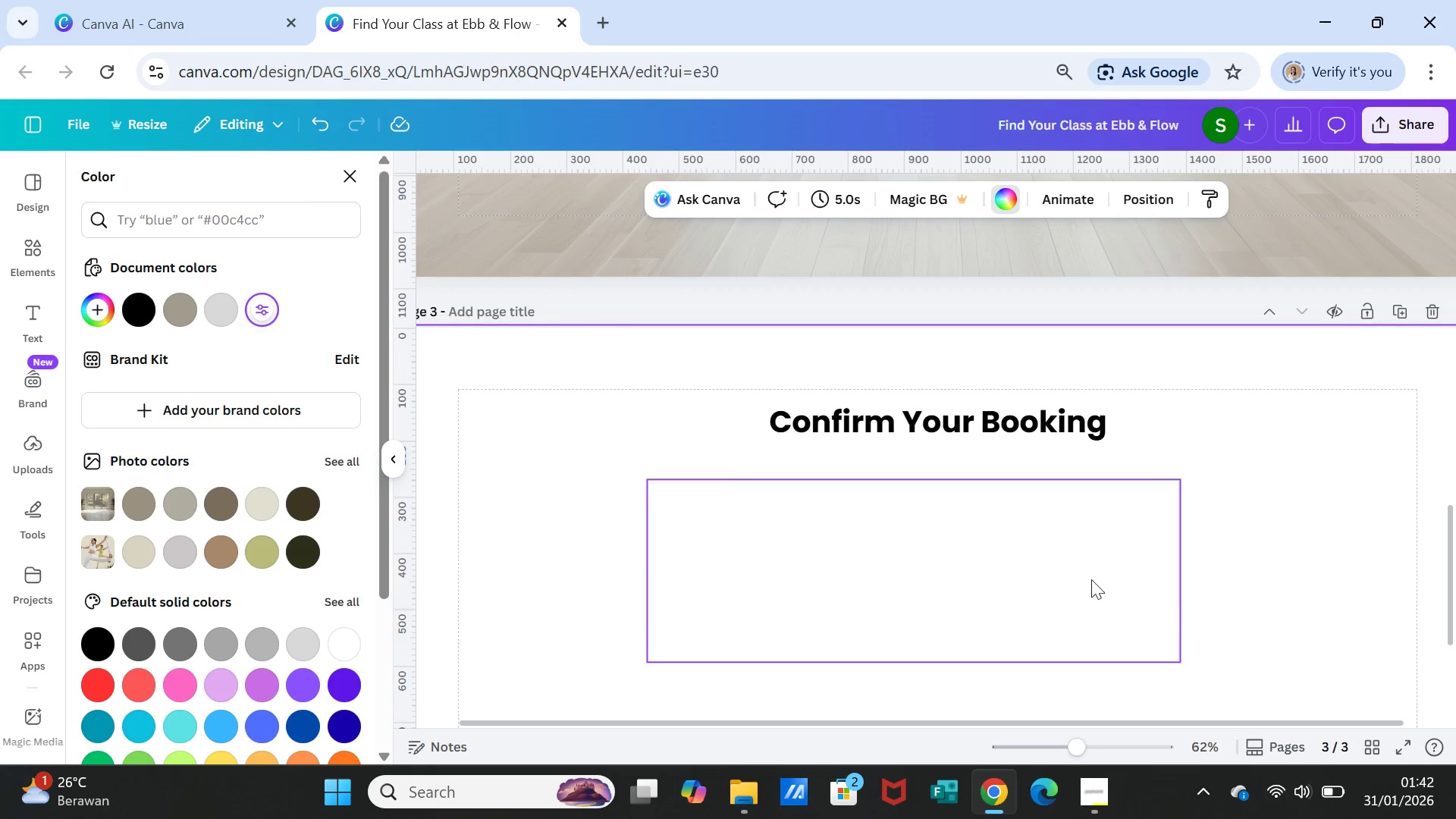 
left_click([1086, 579])
 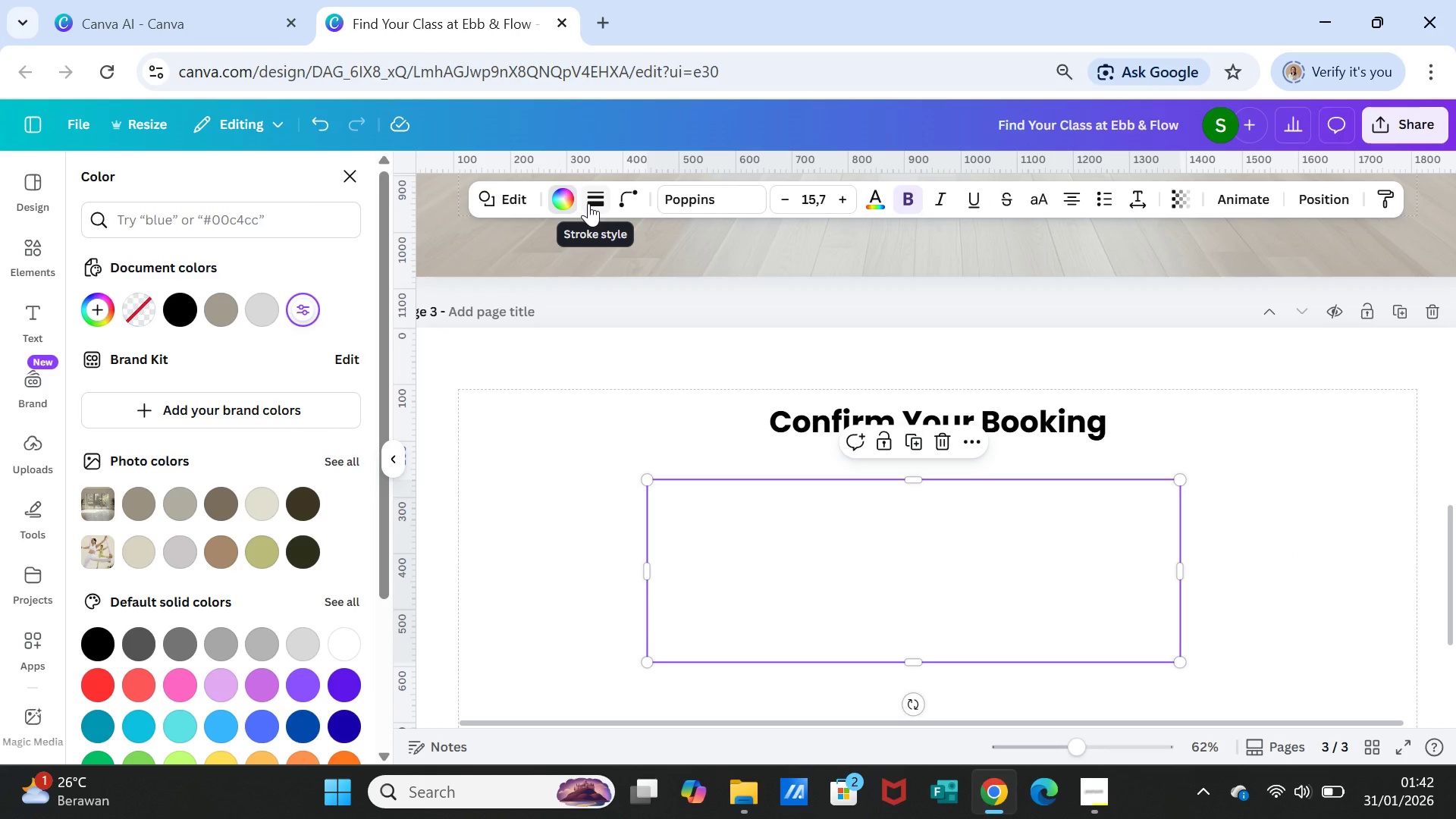 
left_click([588, 203])
 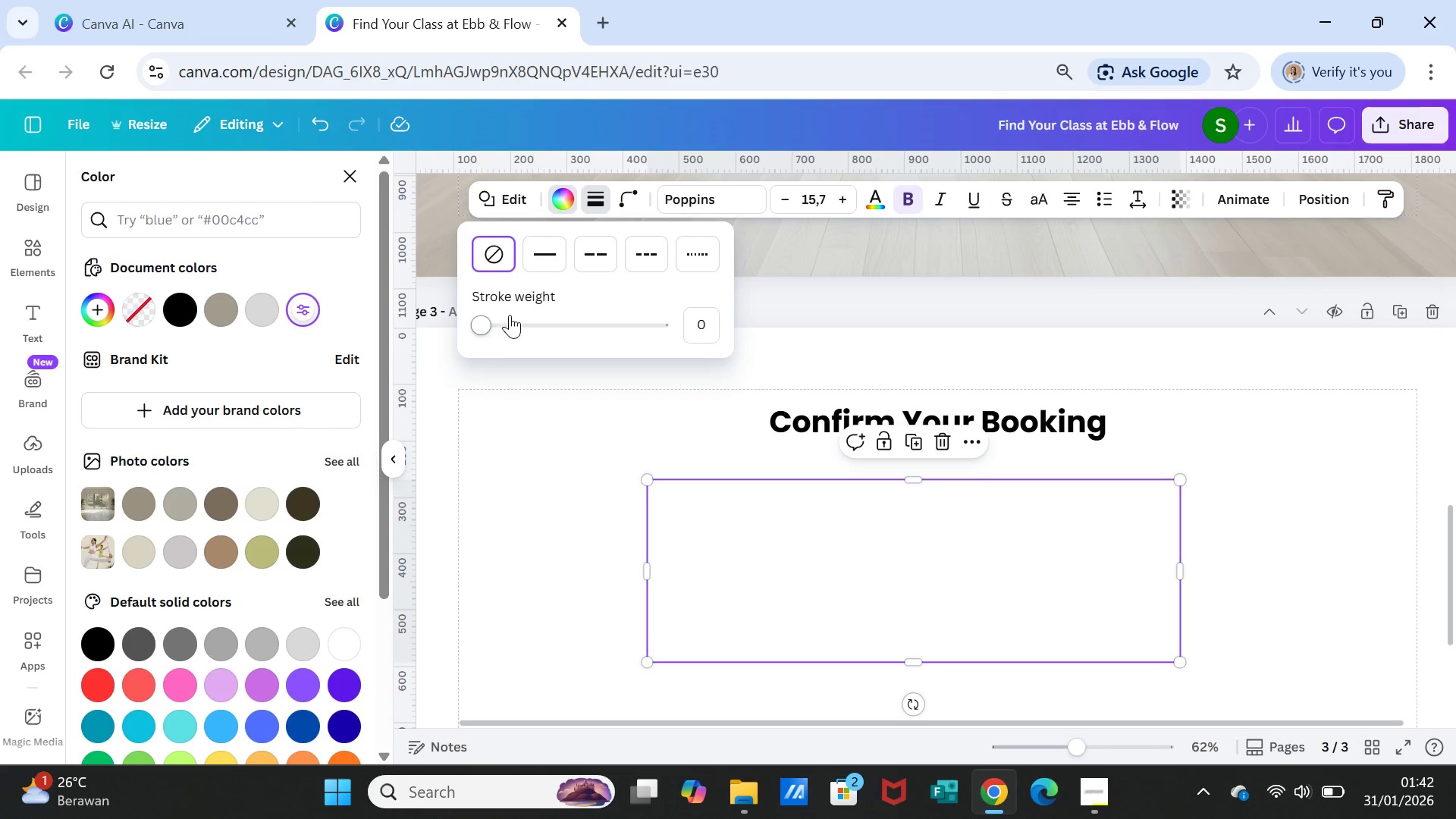 
left_click_drag(start_coordinate=[487, 324], to_coordinate=[481, 322])
 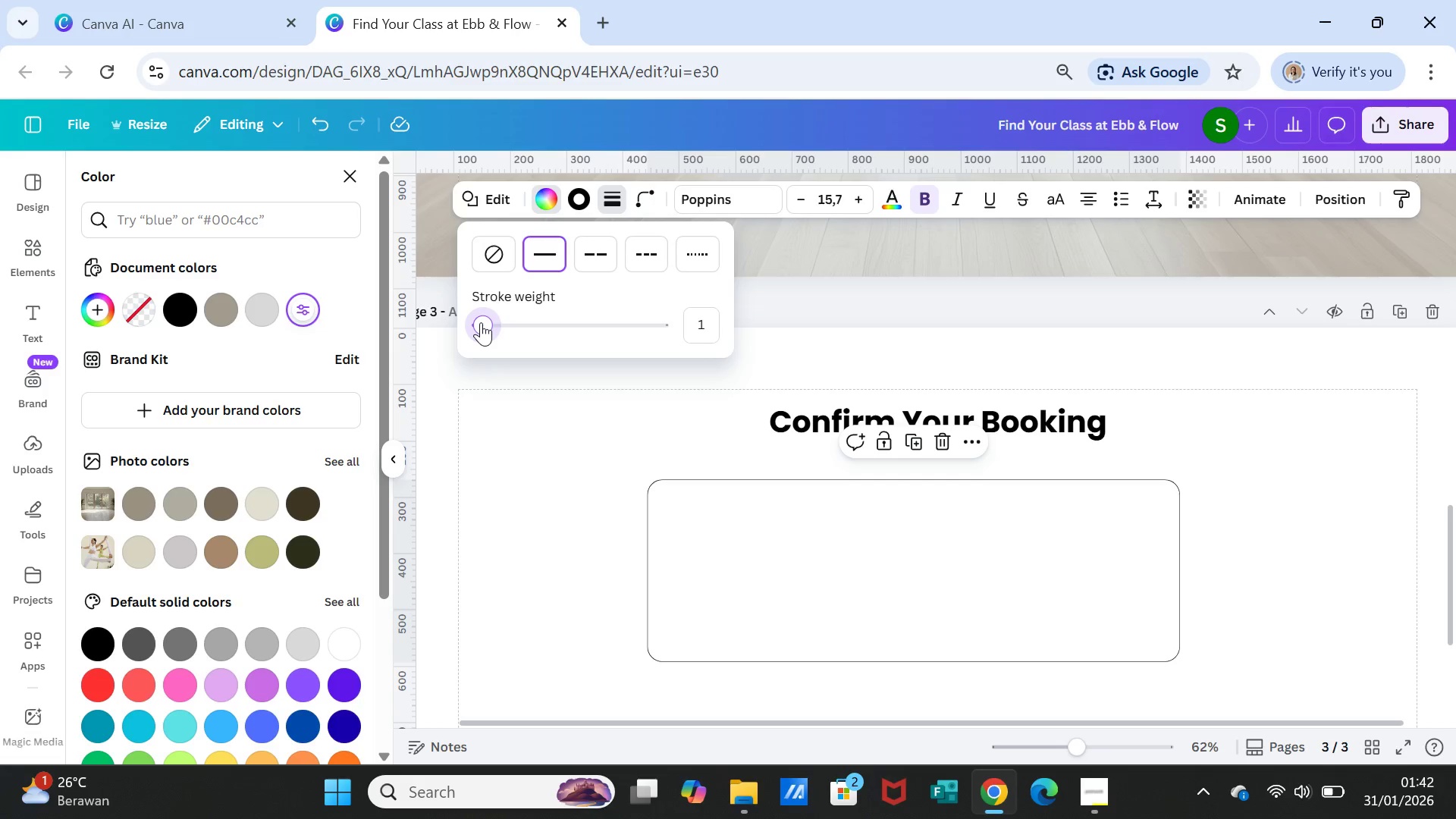 
left_click_drag(start_coordinate=[481, 322], to_coordinate=[496, 324])
 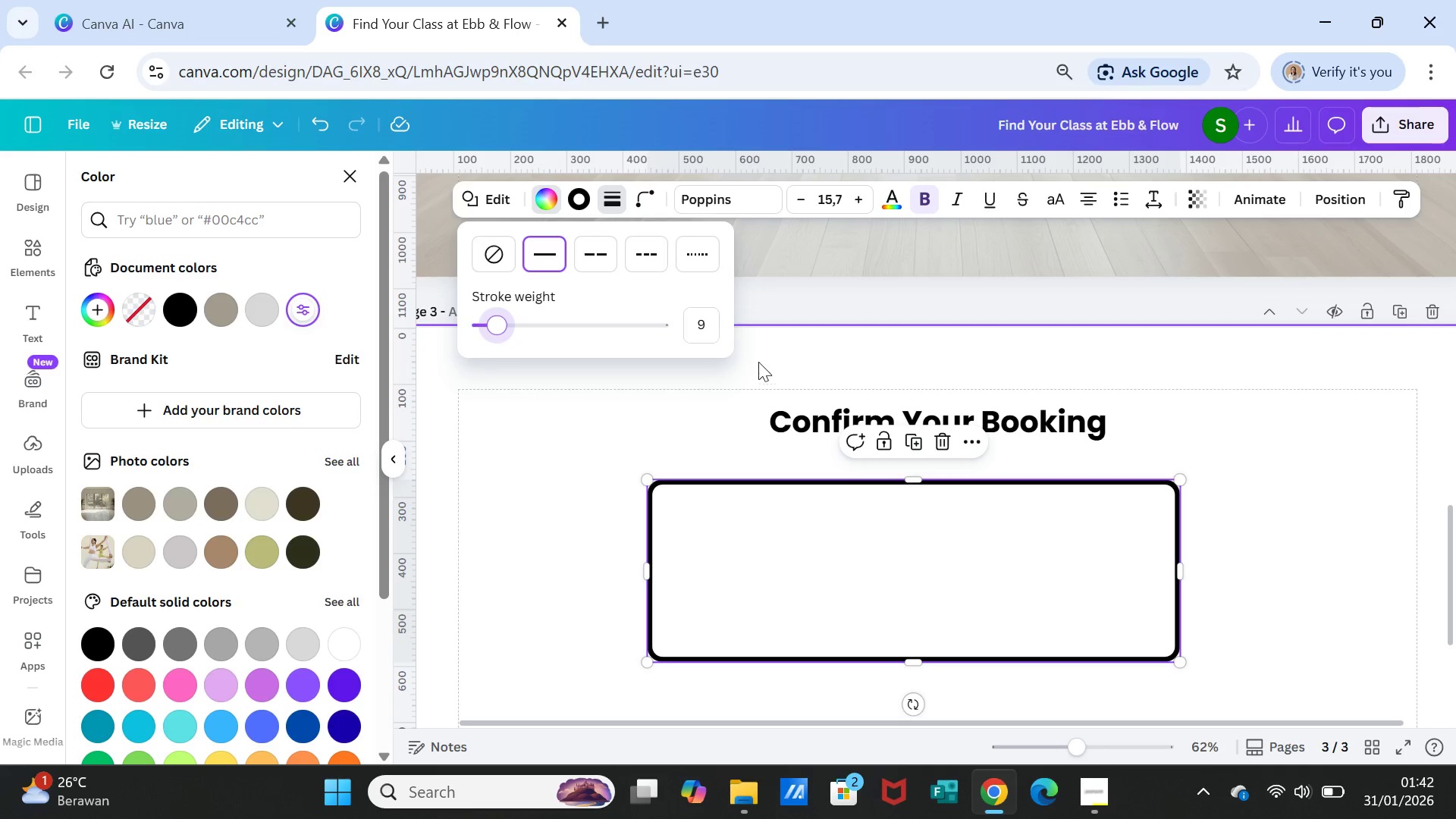 
left_click([714, 324])
 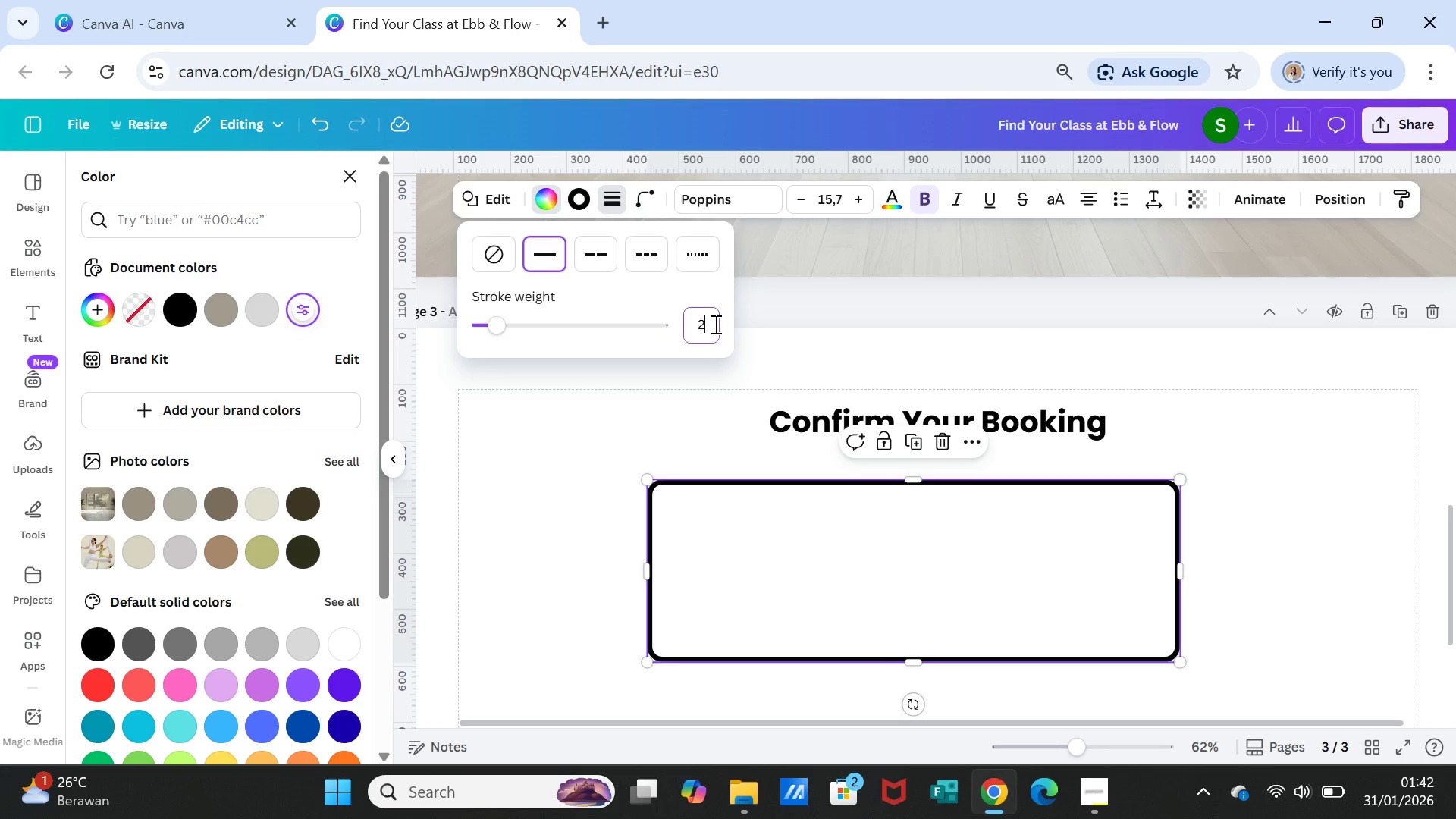 
key(2)
 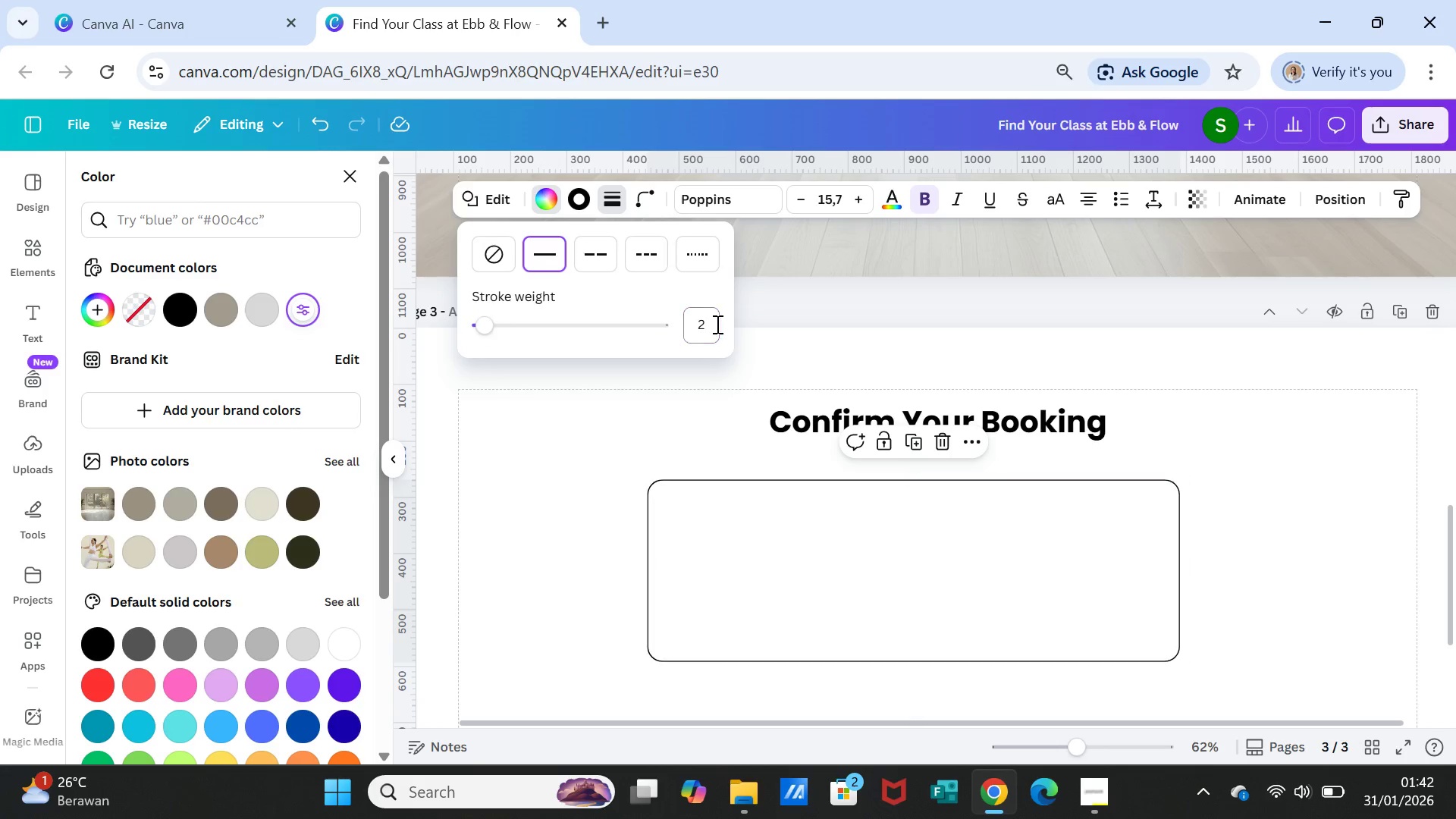 
key(Enter)
 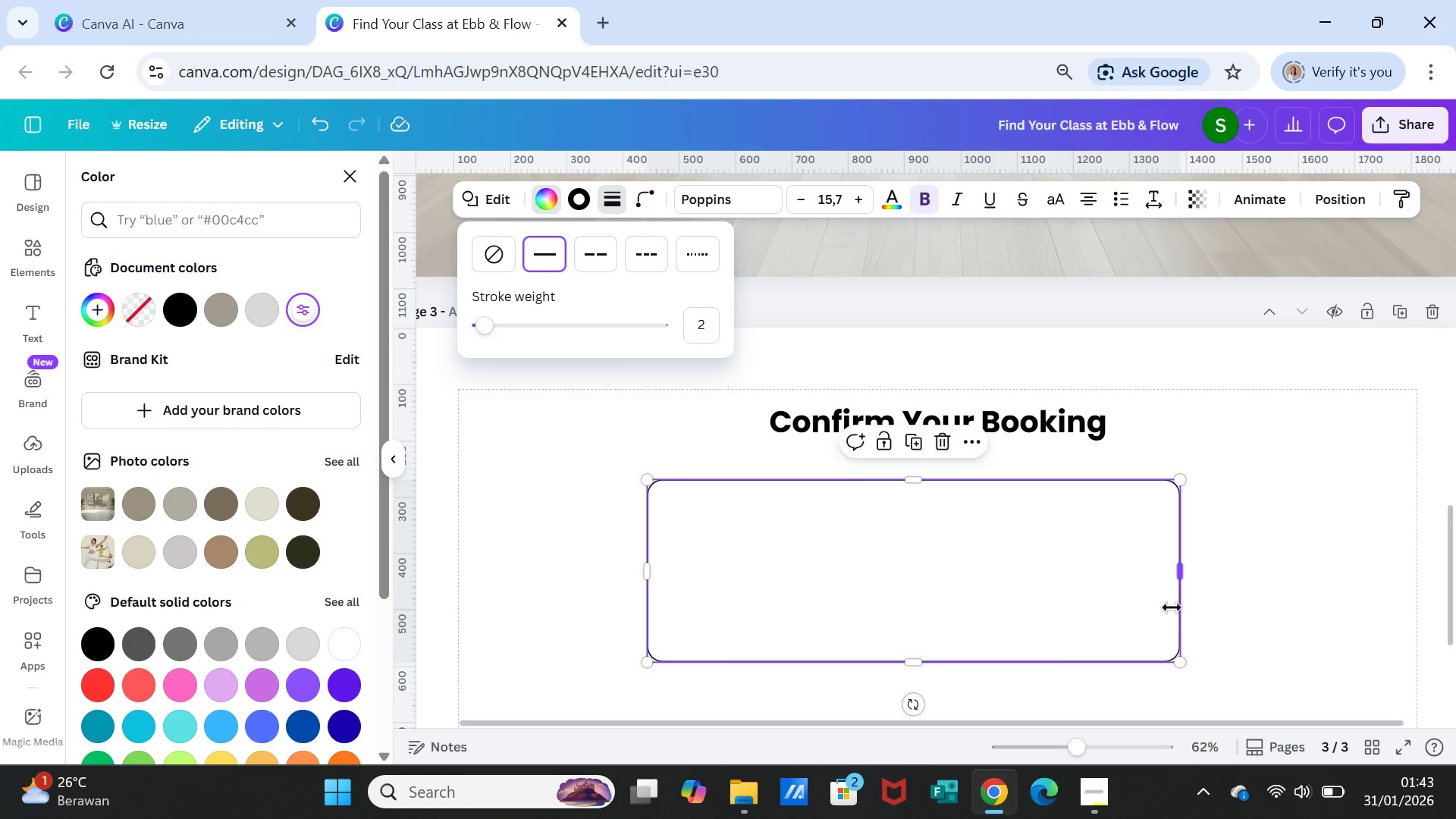 
wait(6.09)
 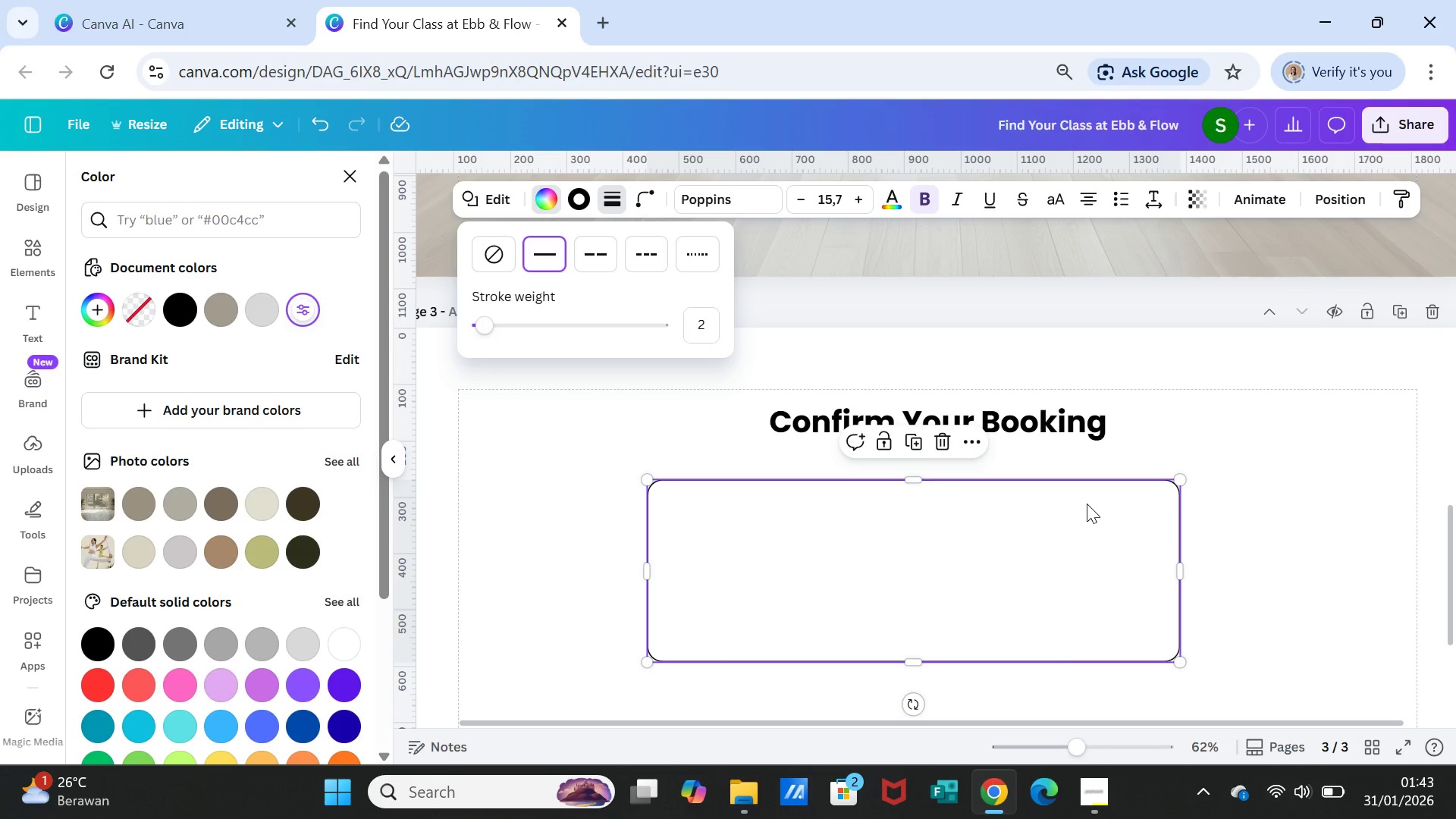 
left_click([710, 318])
 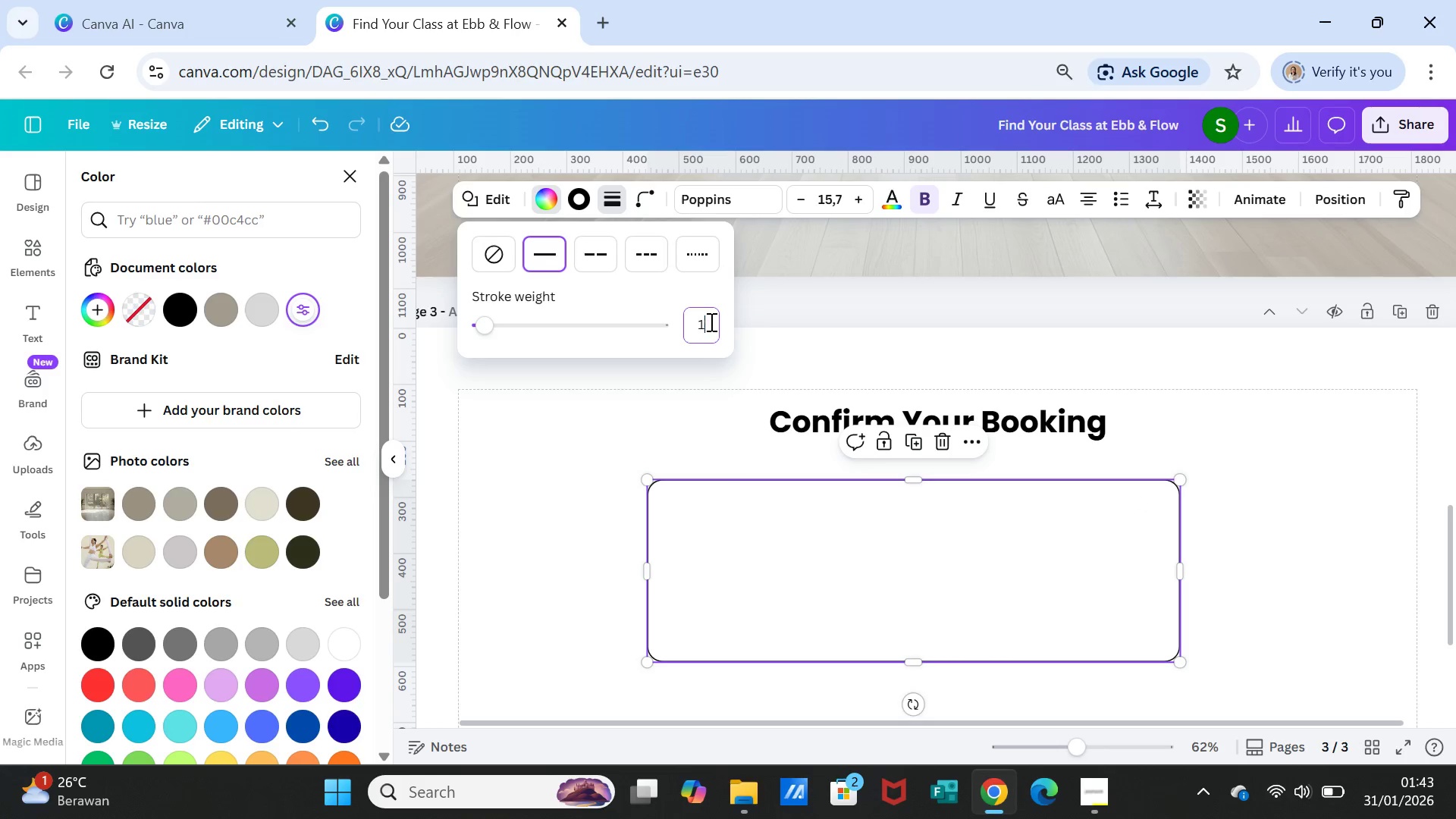 
key(1)
 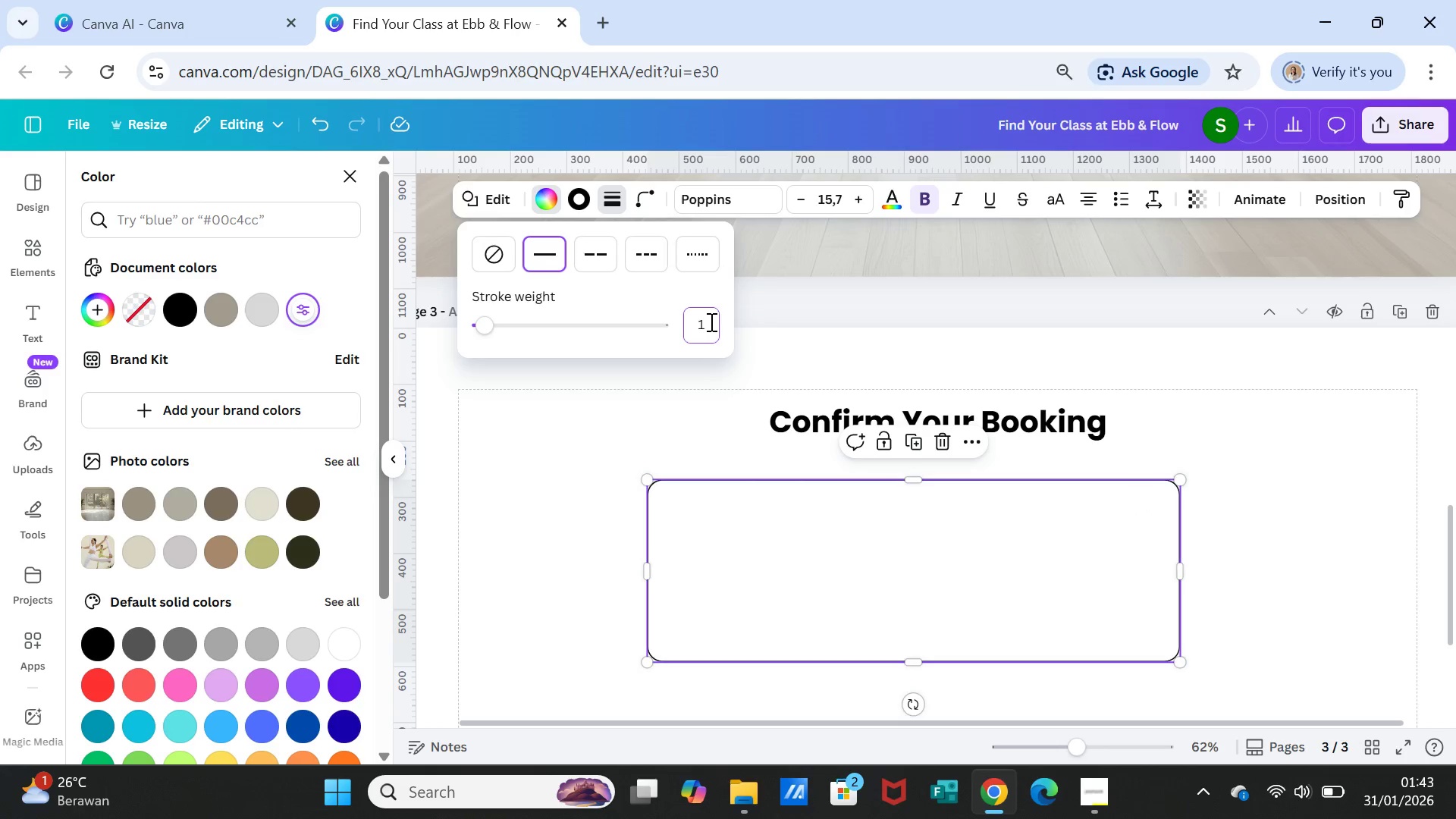 
key(Enter)
 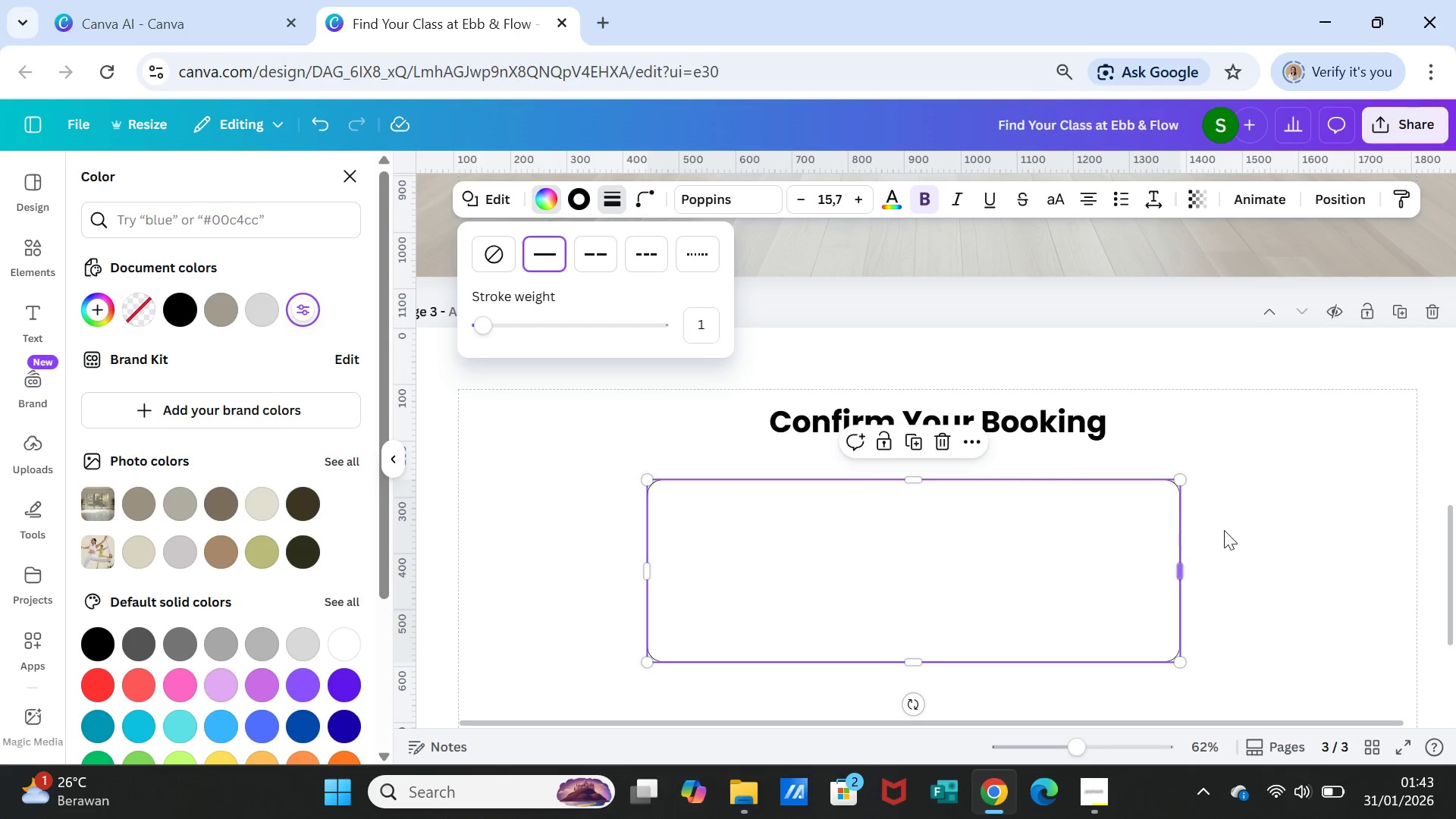 
left_click([1227, 529])
 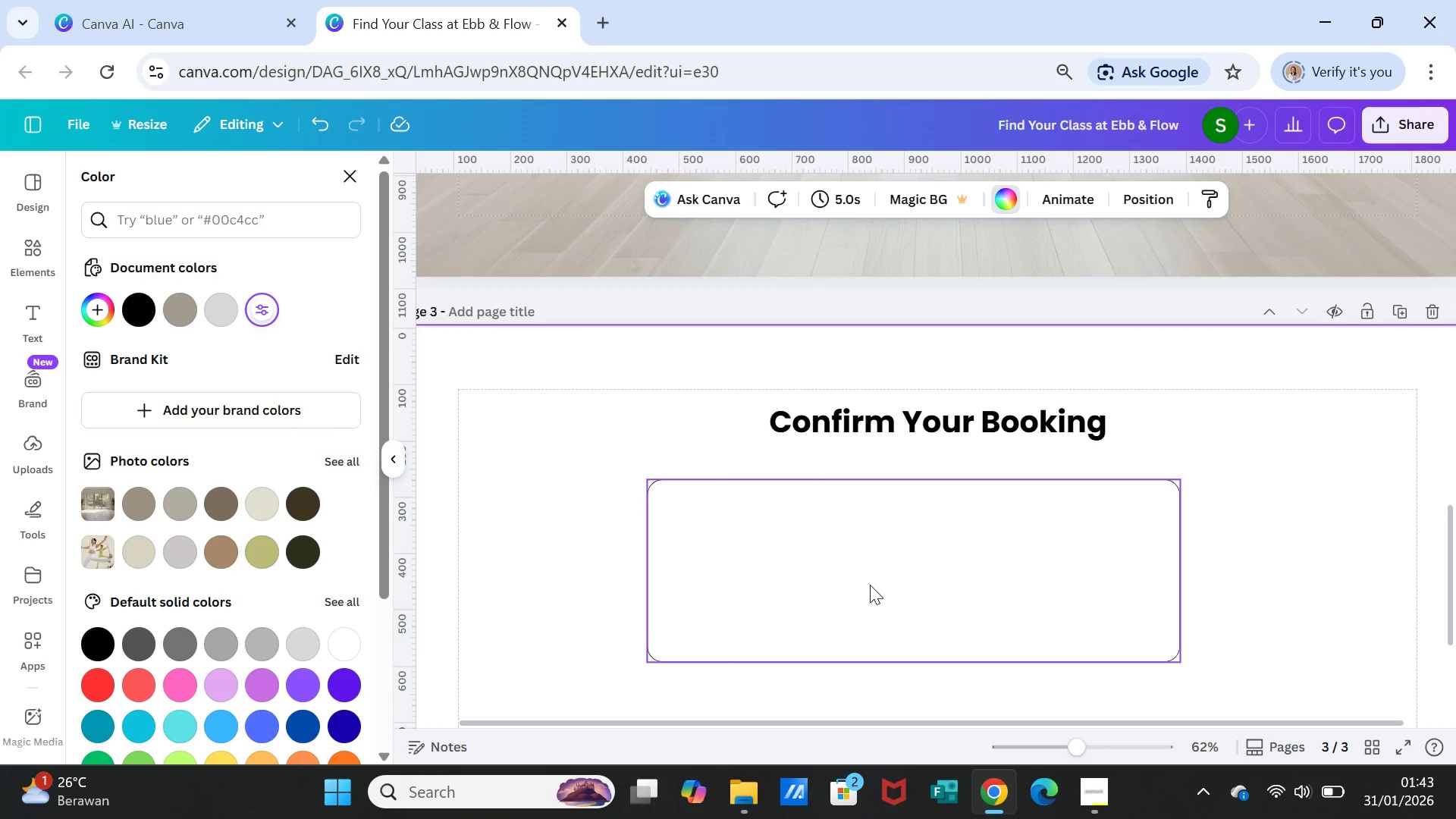 
wait(5.36)
 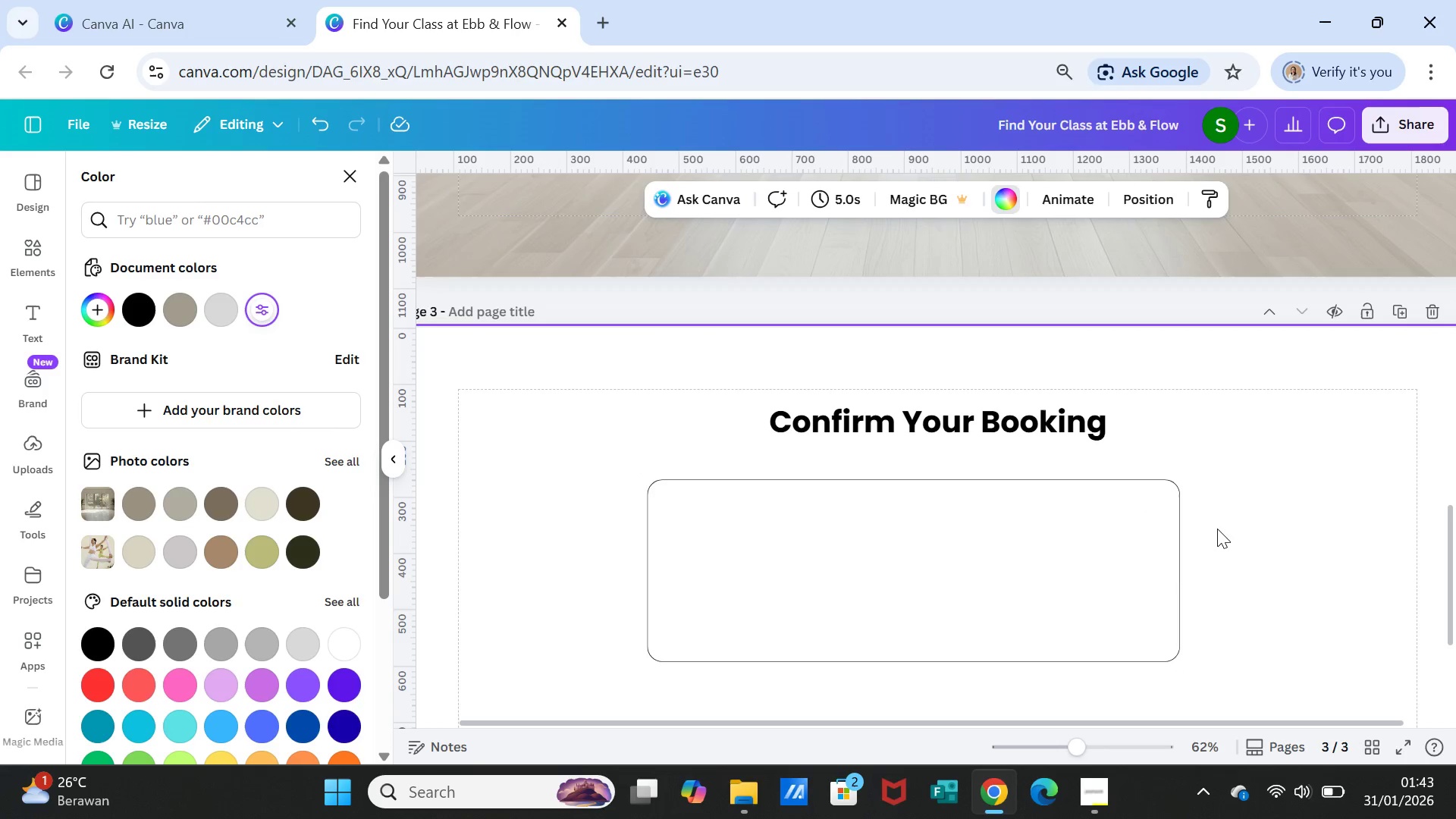 
scroll: coordinate [870, 583], scroll_direction: up, amount: 12.0
 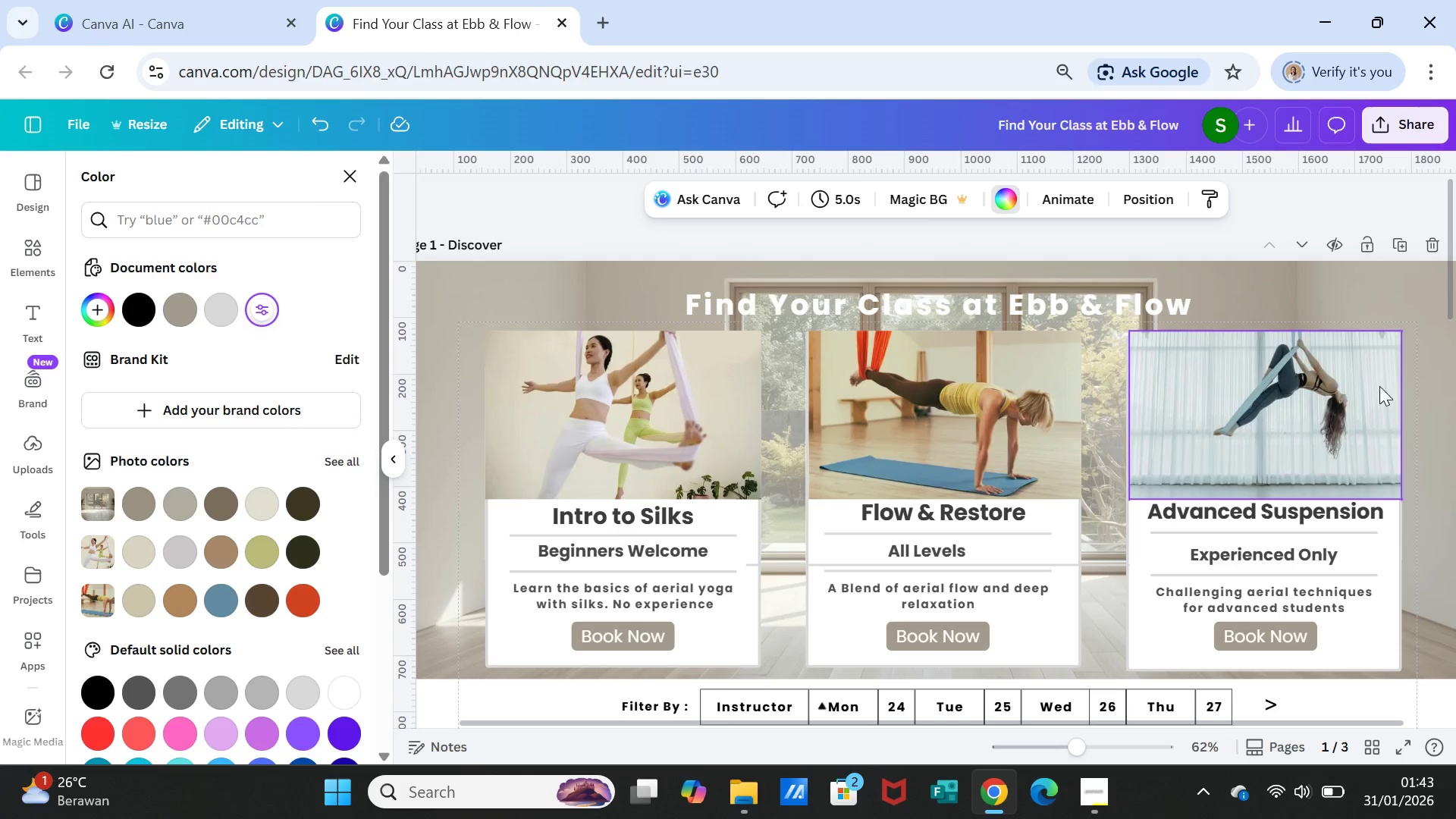 
left_click([1271, 389])
 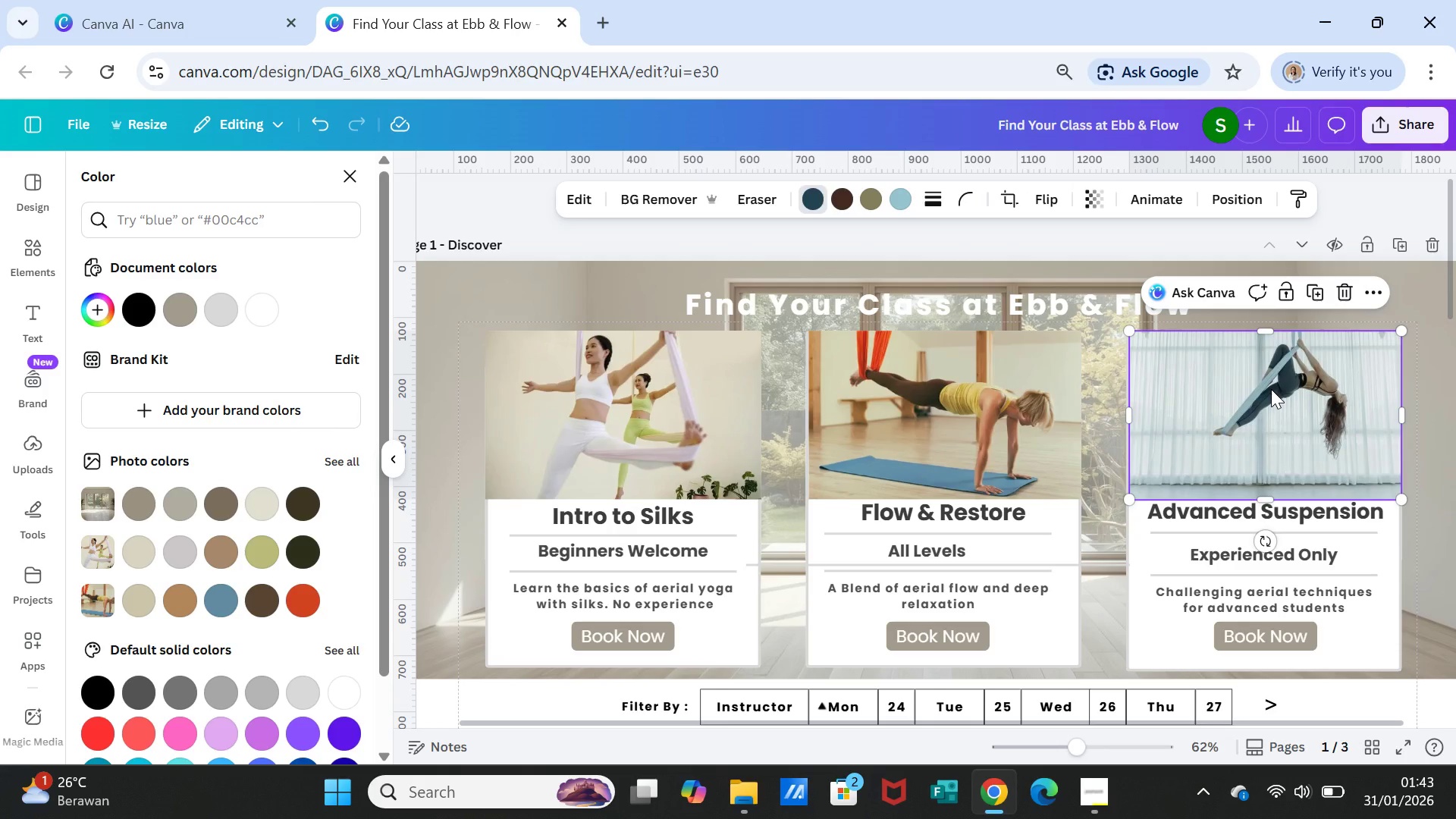 
right_click([1271, 389])
 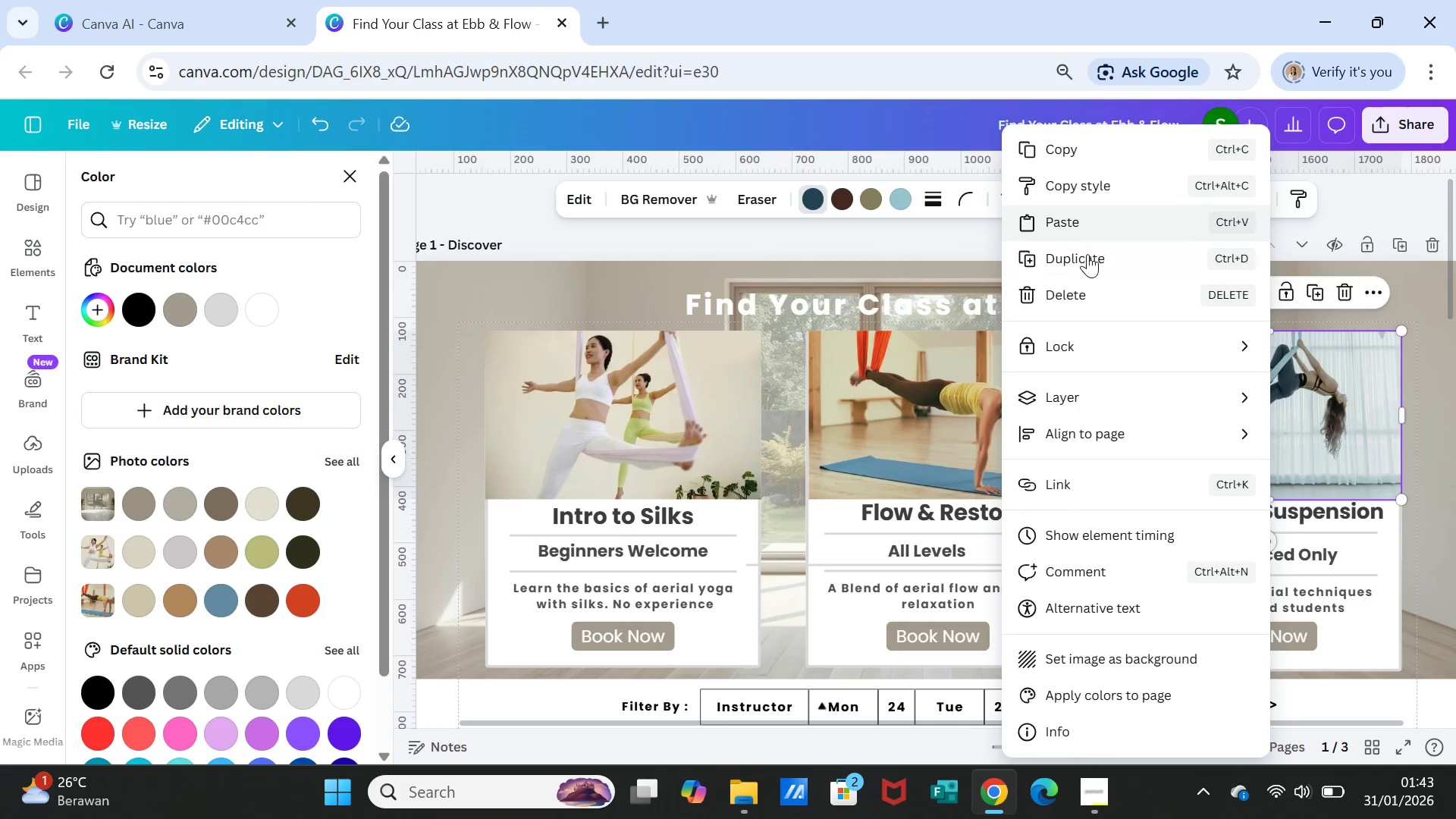 
left_click([1088, 262])
 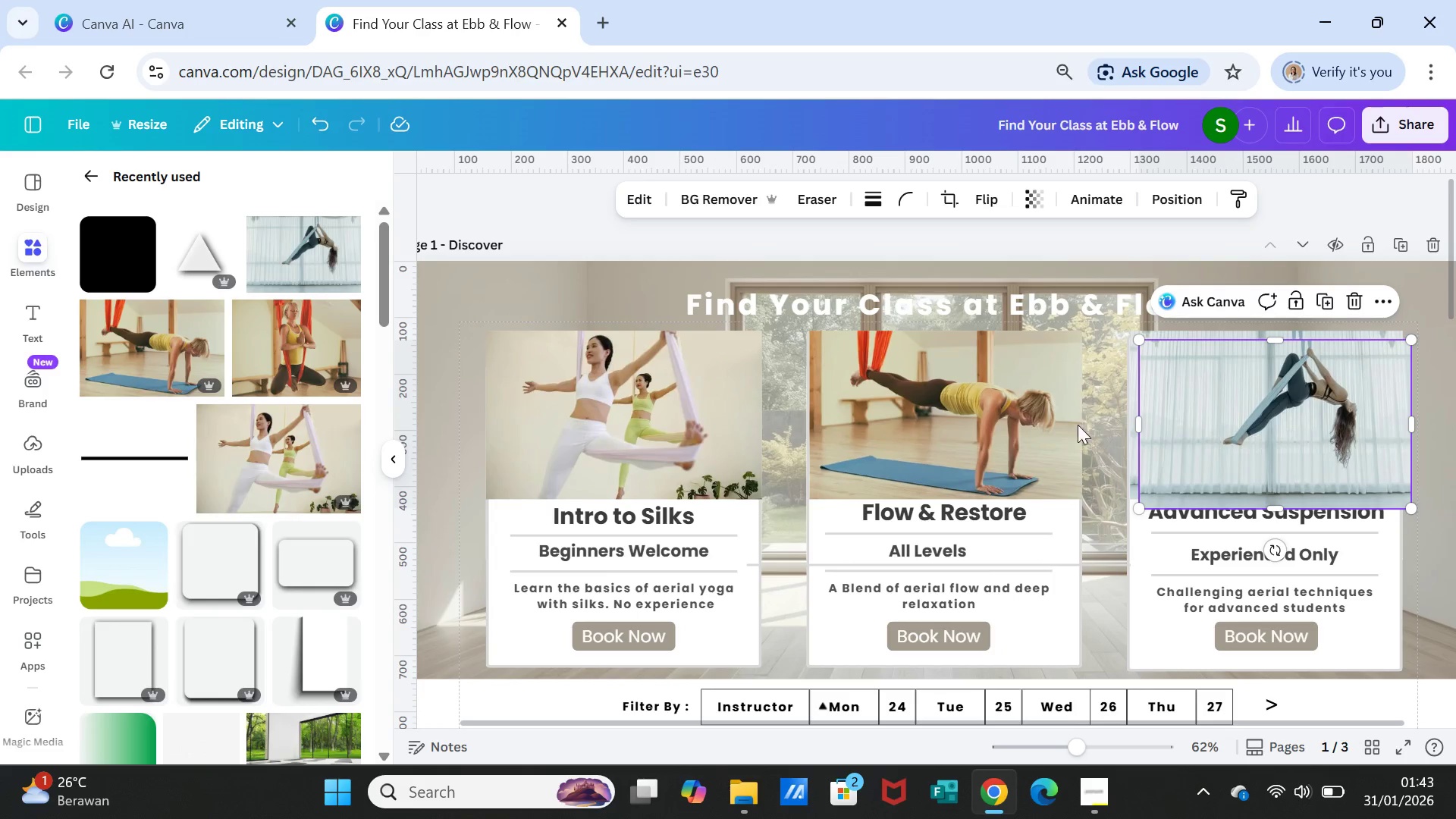 
scroll: coordinate [1062, 413], scroll_direction: down, amount: 13.0
 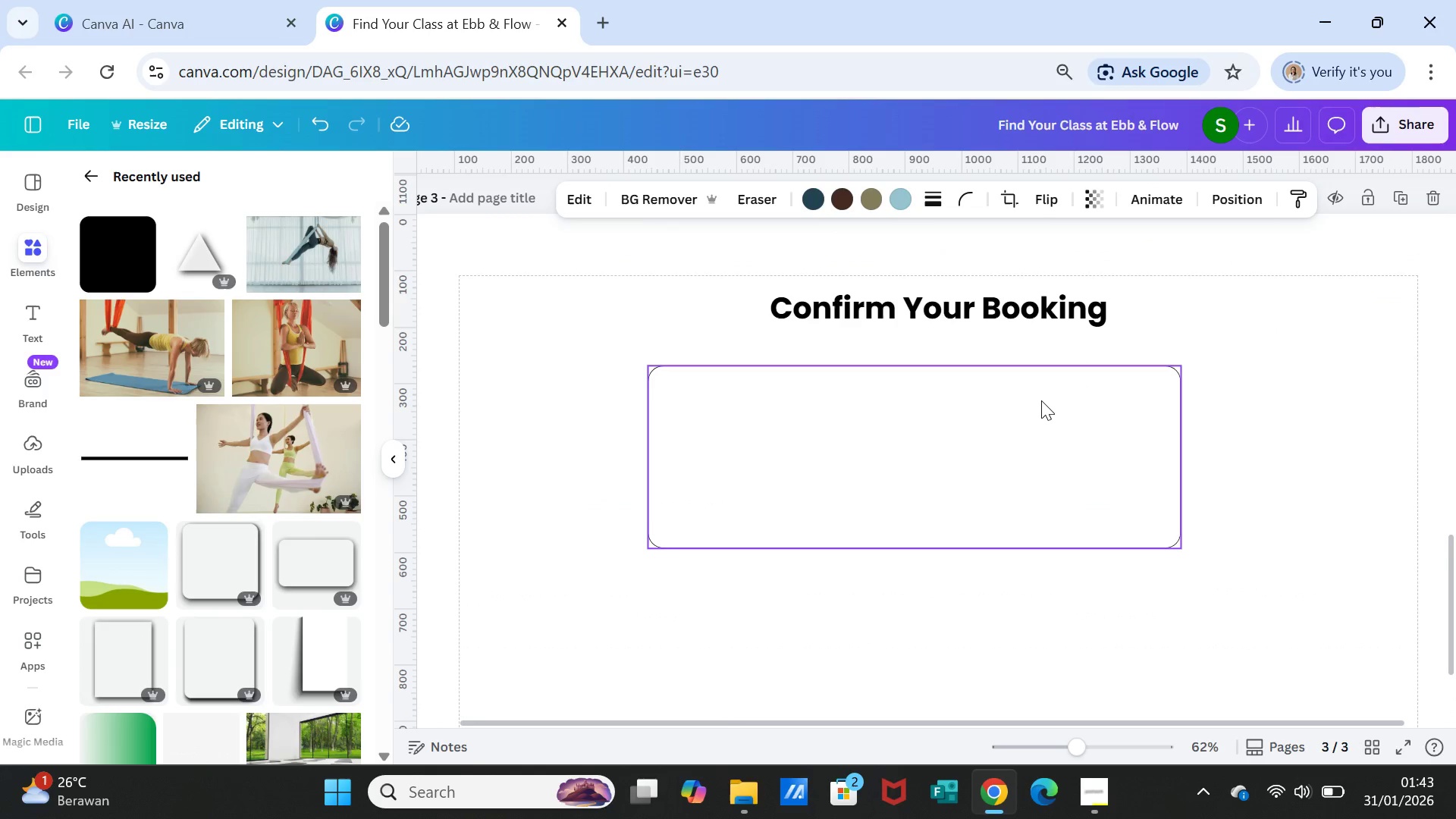 
scroll: coordinate [440, 479], scroll_direction: up, amount: 15.0
 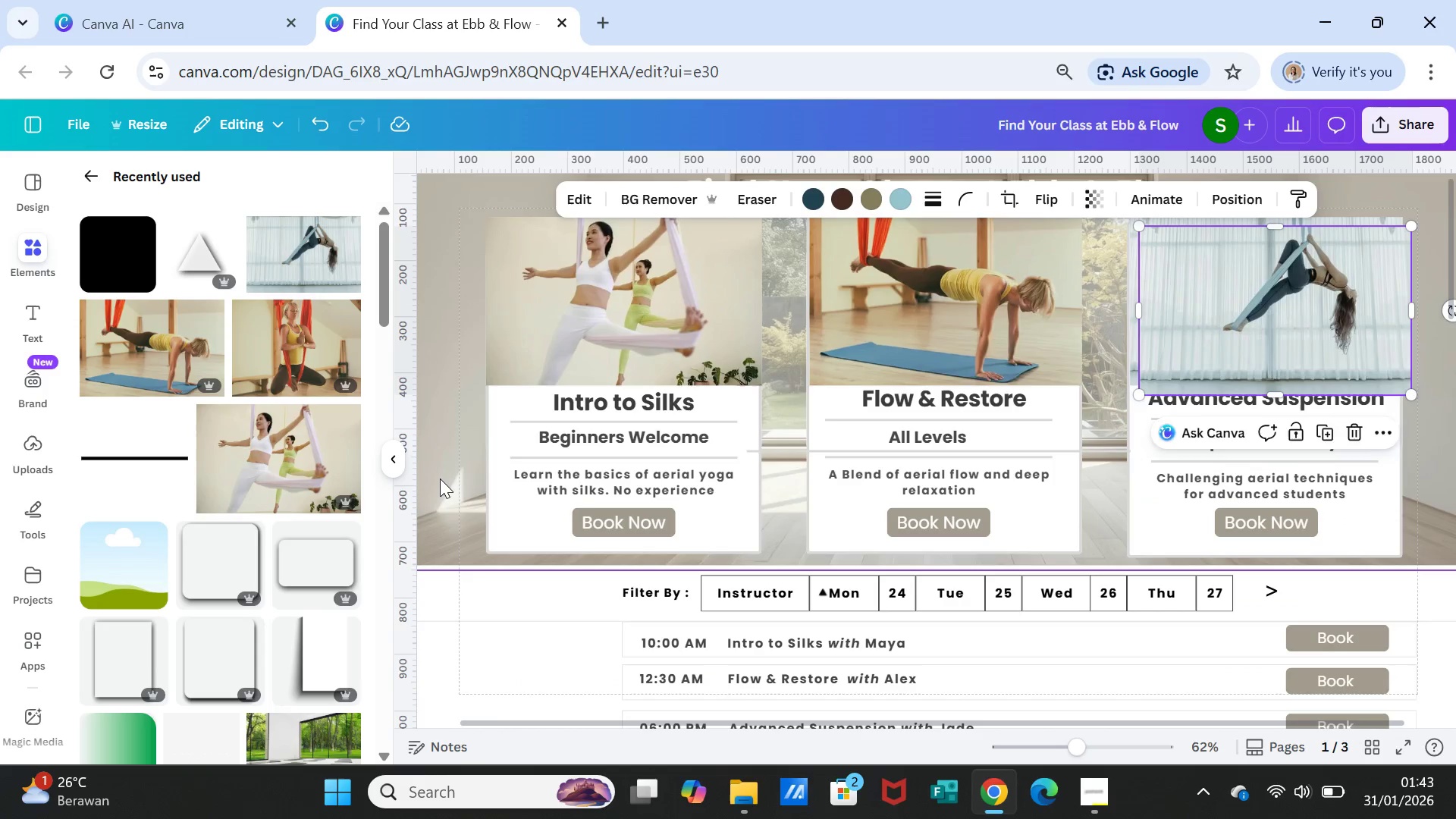 
scroll: coordinate [440, 479], scroll_direction: down, amount: 1.0
 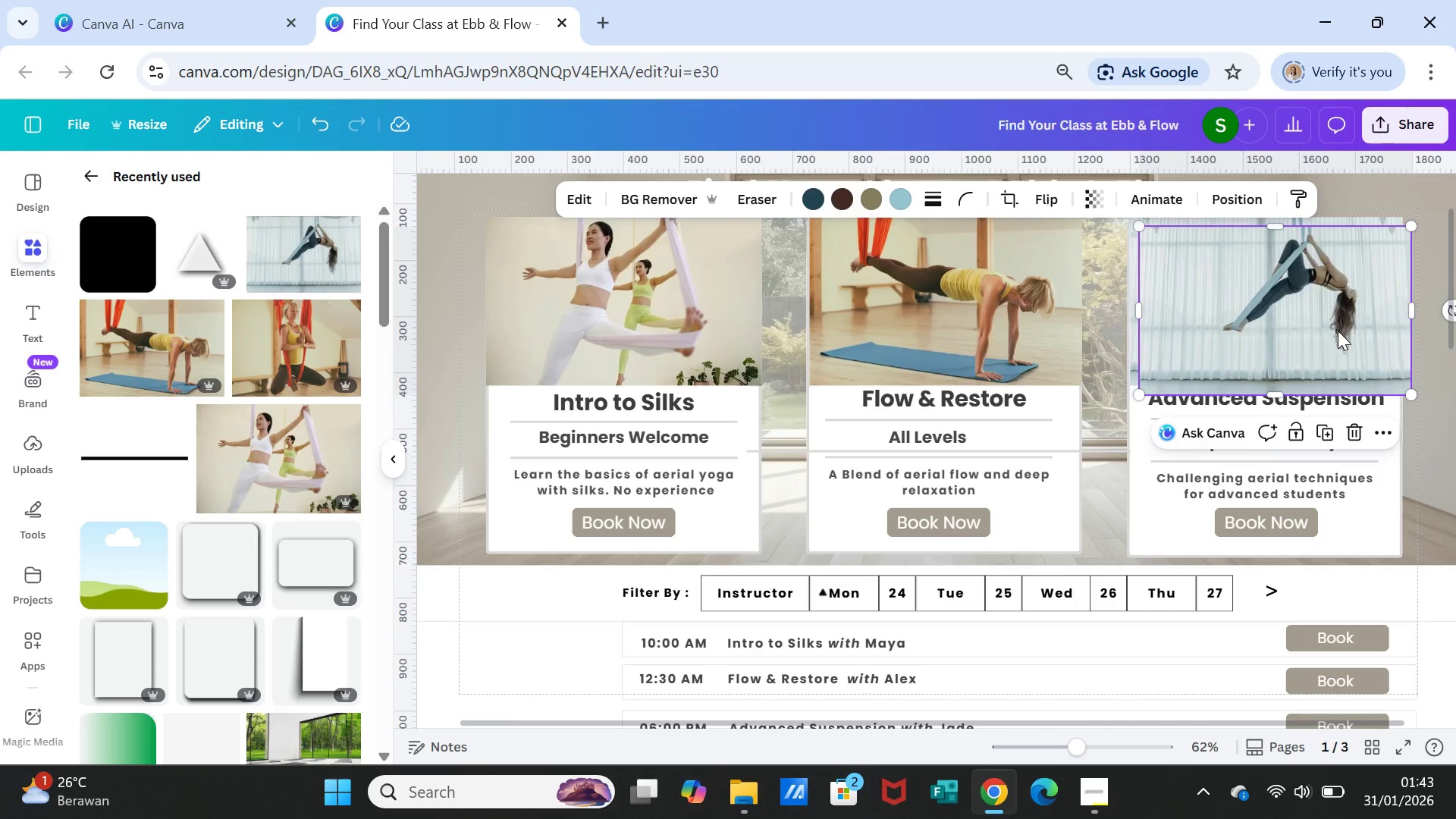 
left_click_drag(start_coordinate=[1335, 326], to_coordinate=[849, 535])
 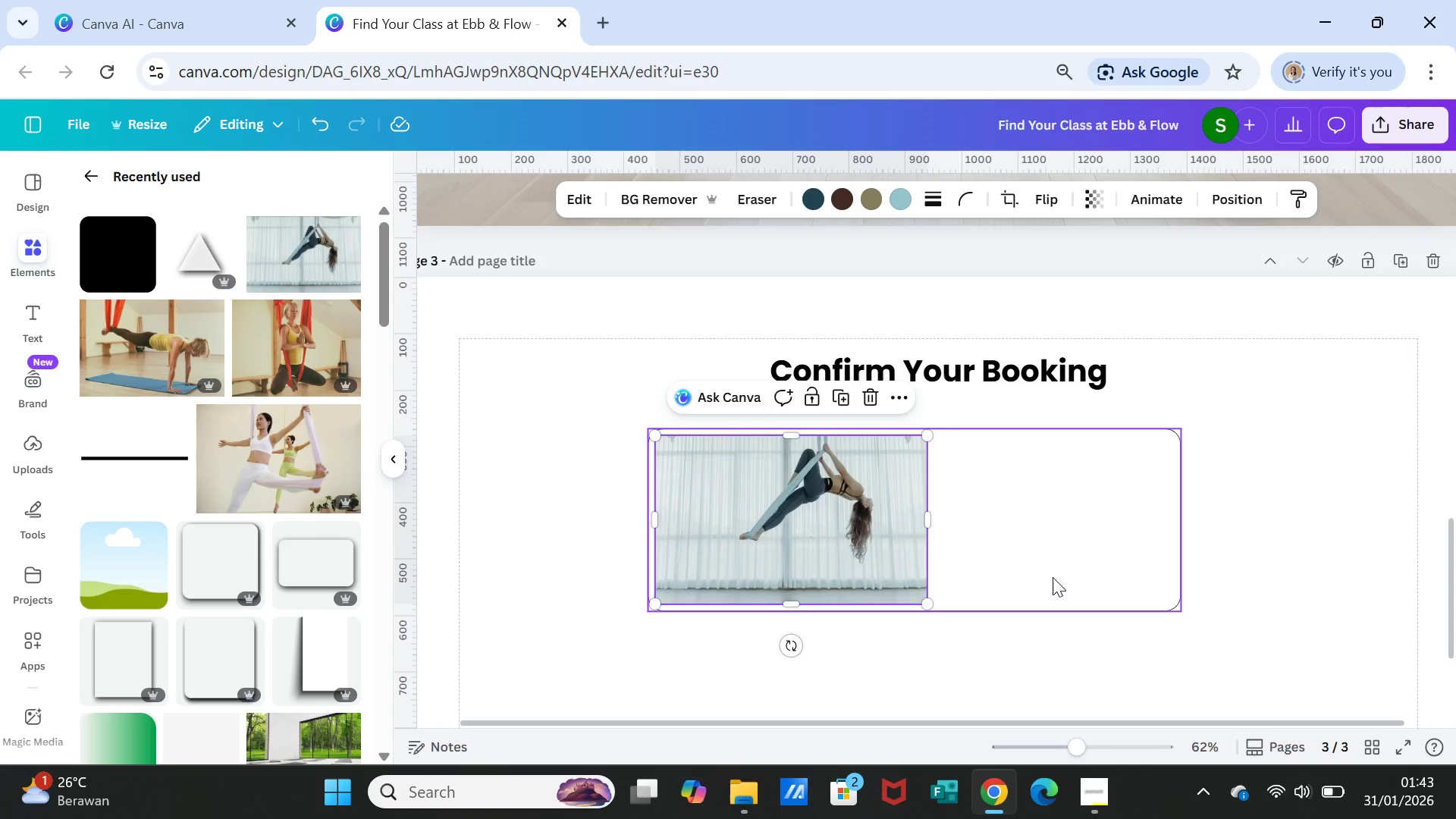 
scroll: coordinate [1039, 573], scroll_direction: down, amount: 8.0
 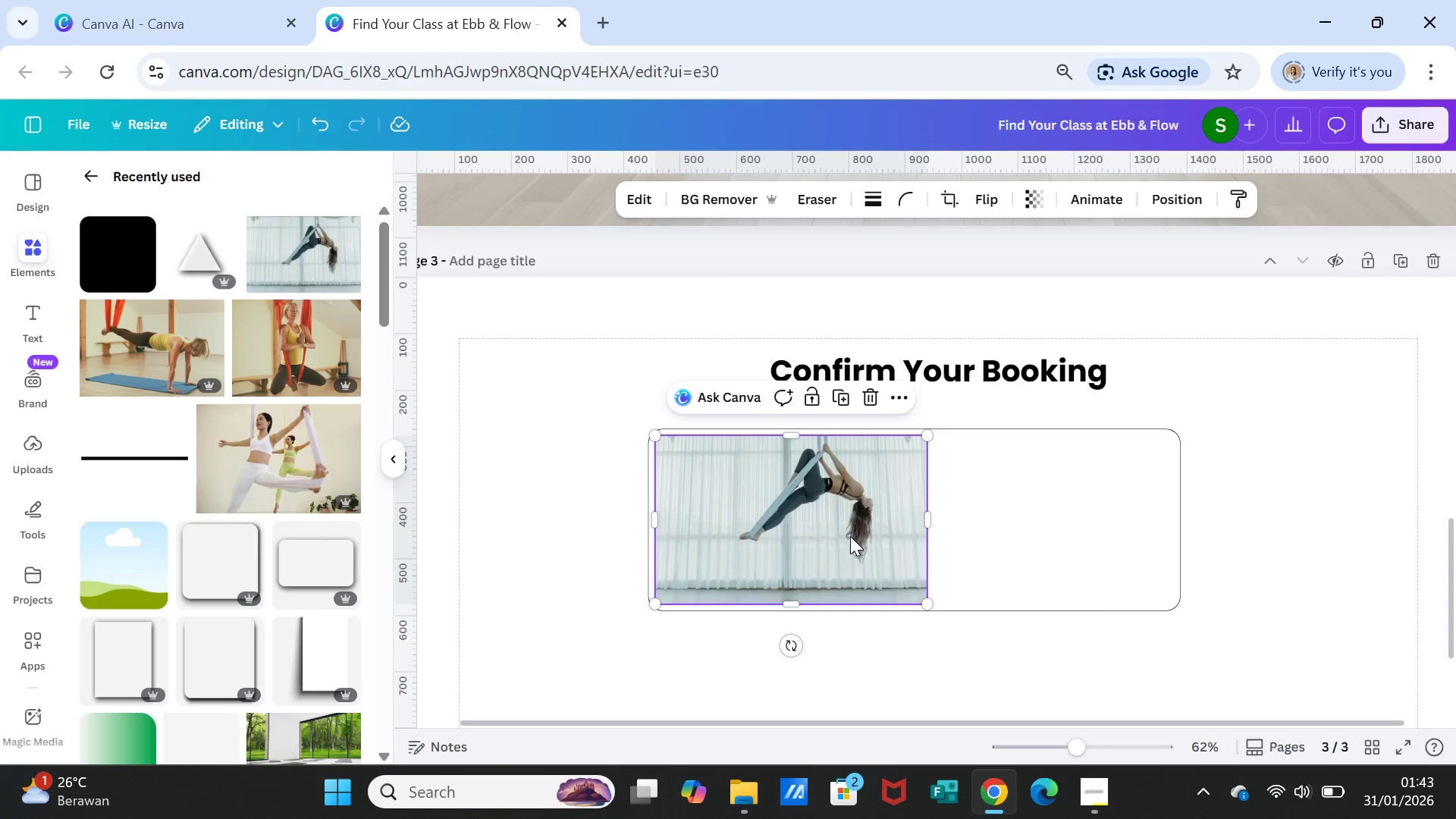 
left_click([1046, 423])
 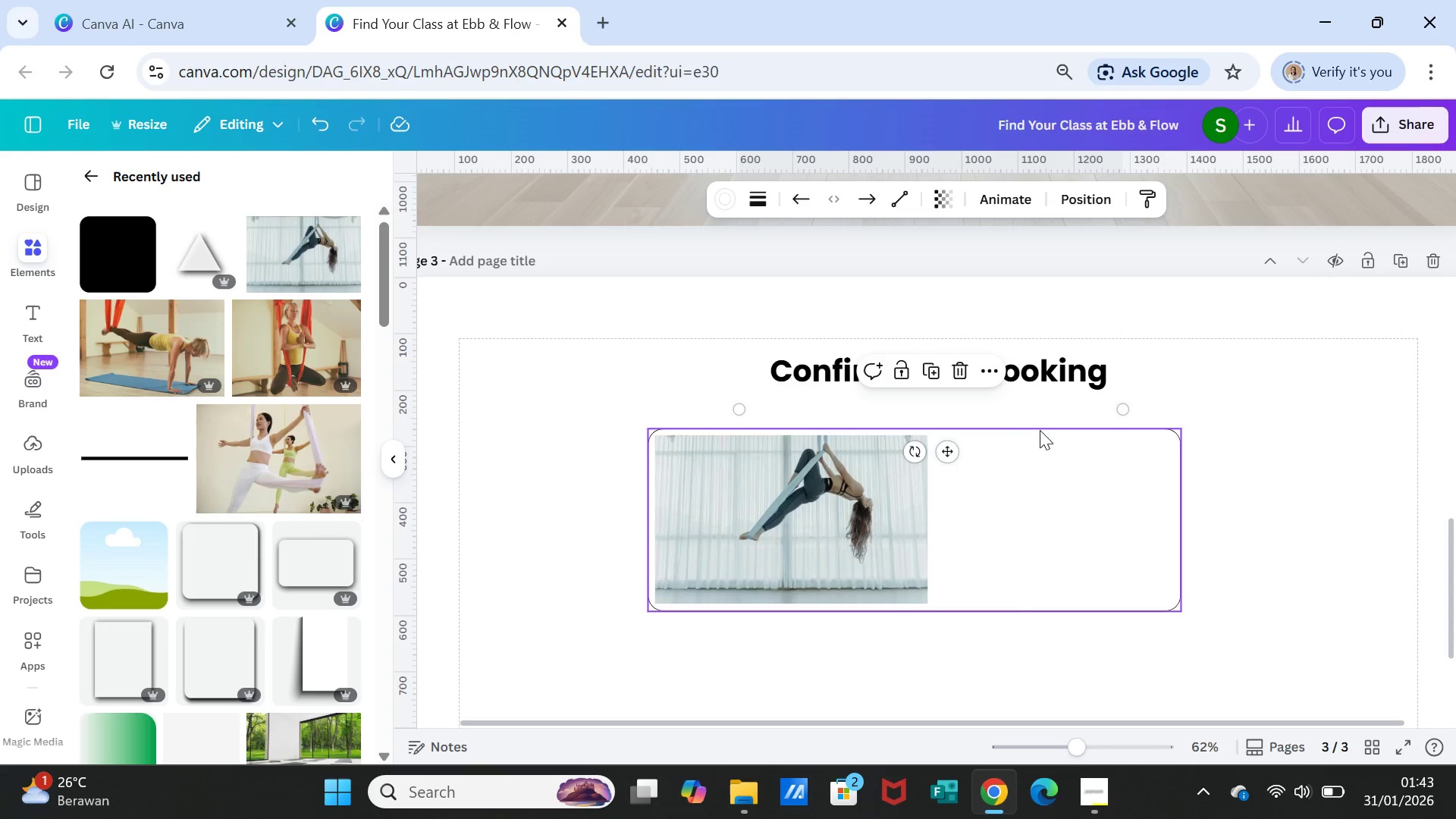 
left_click([1040, 432])
 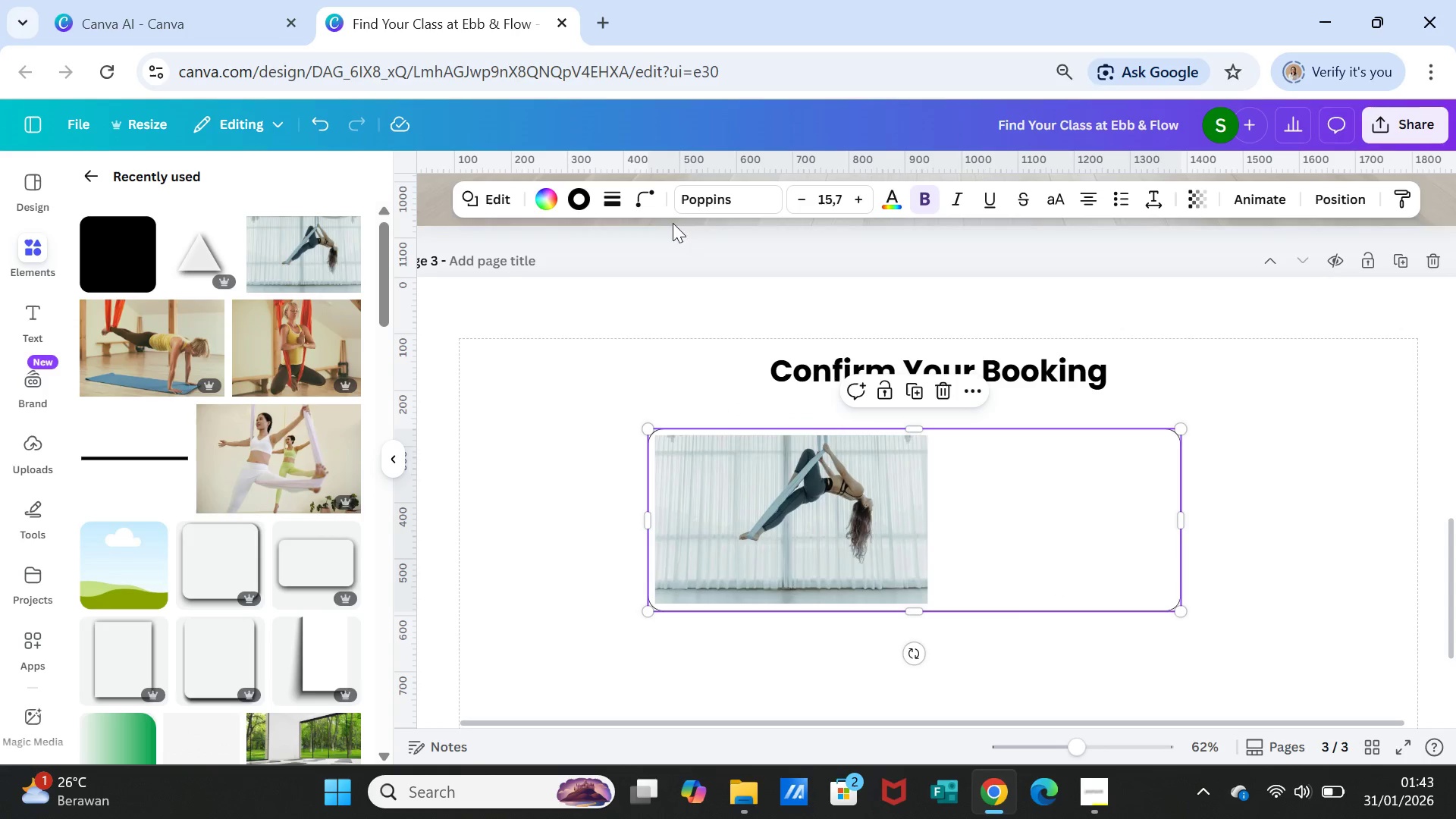 
left_click([641, 209])
 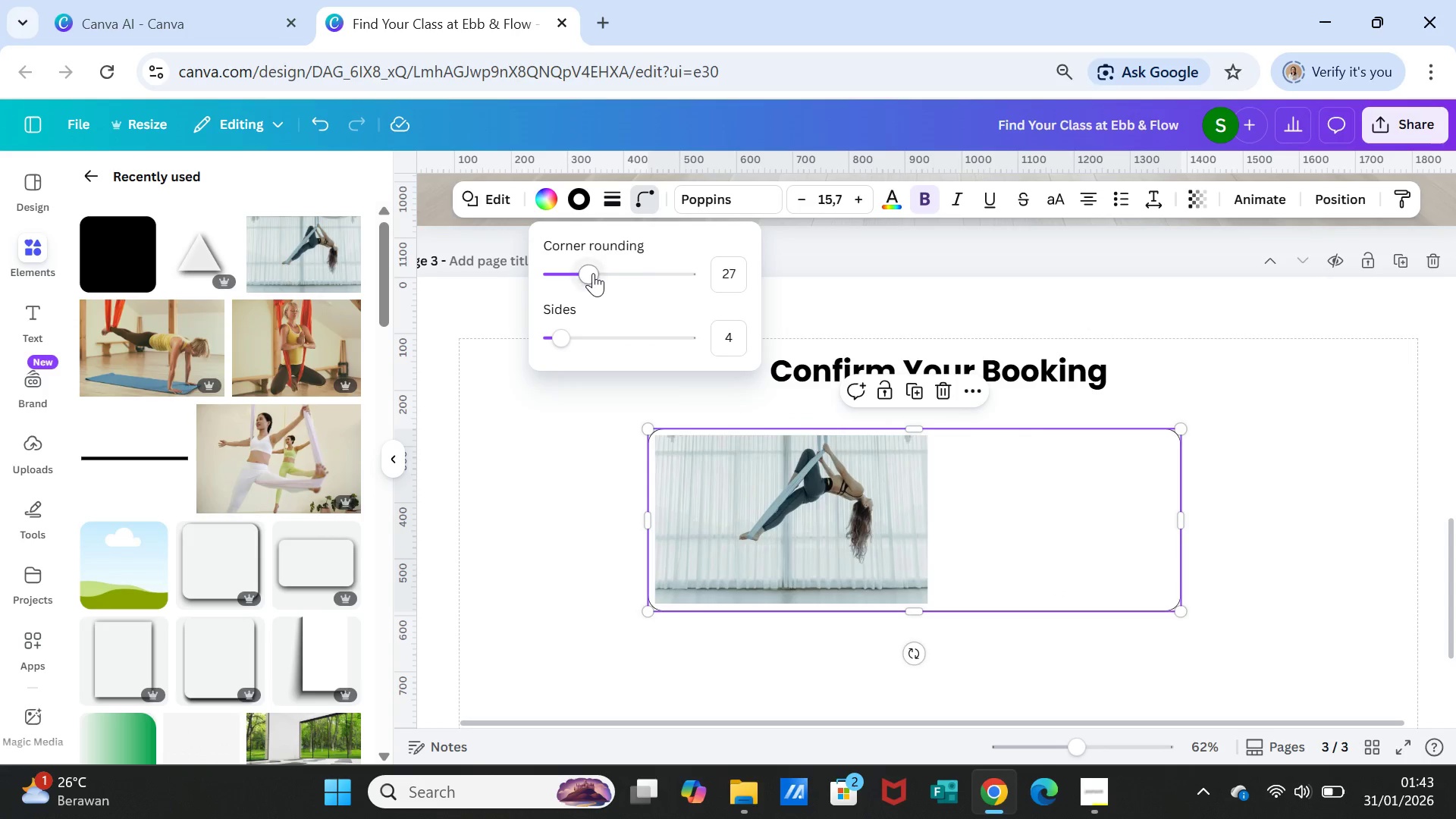 
left_click_drag(start_coordinate=[590, 272], to_coordinate=[563, 263])
 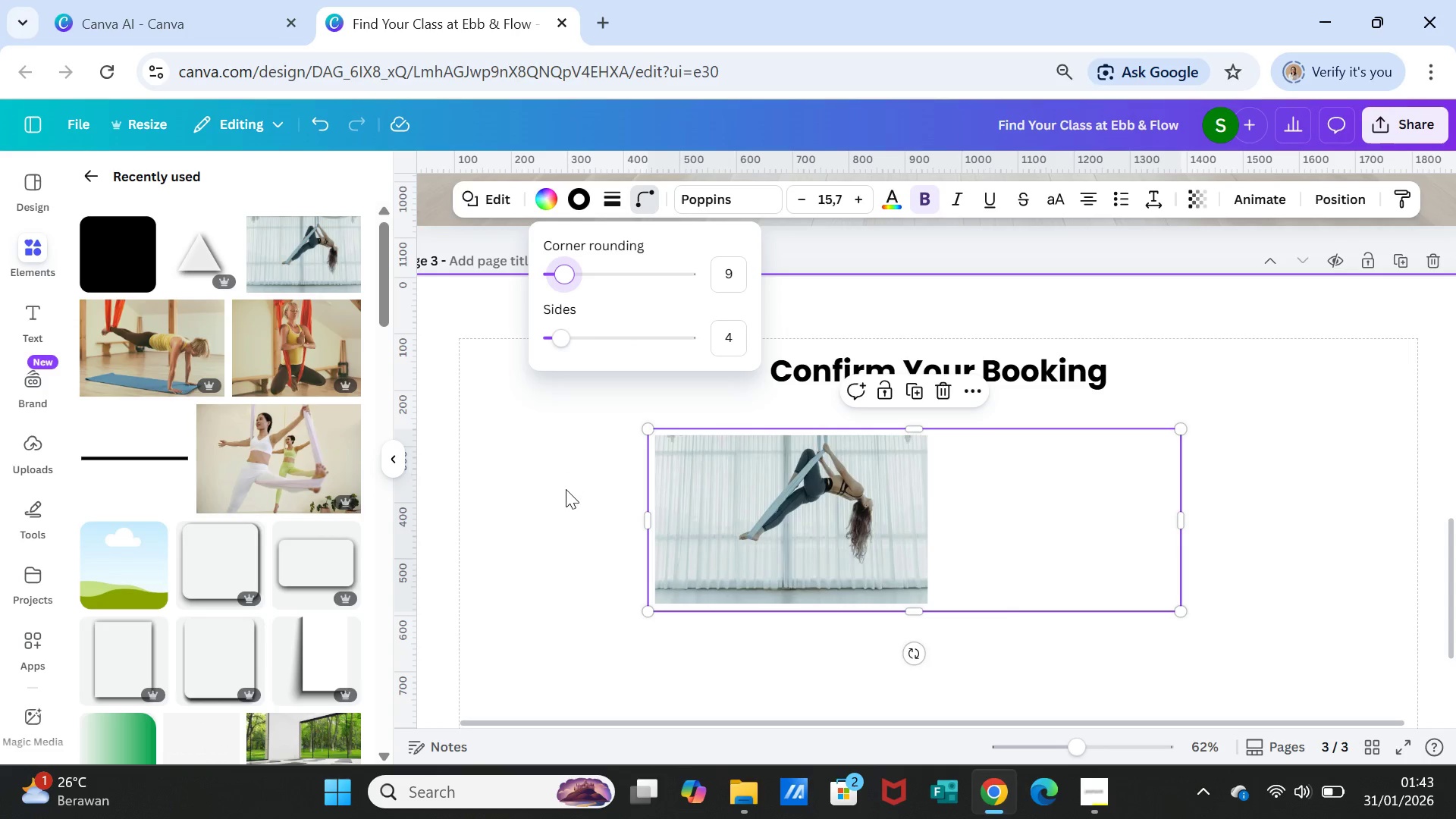 
left_click([554, 518])
 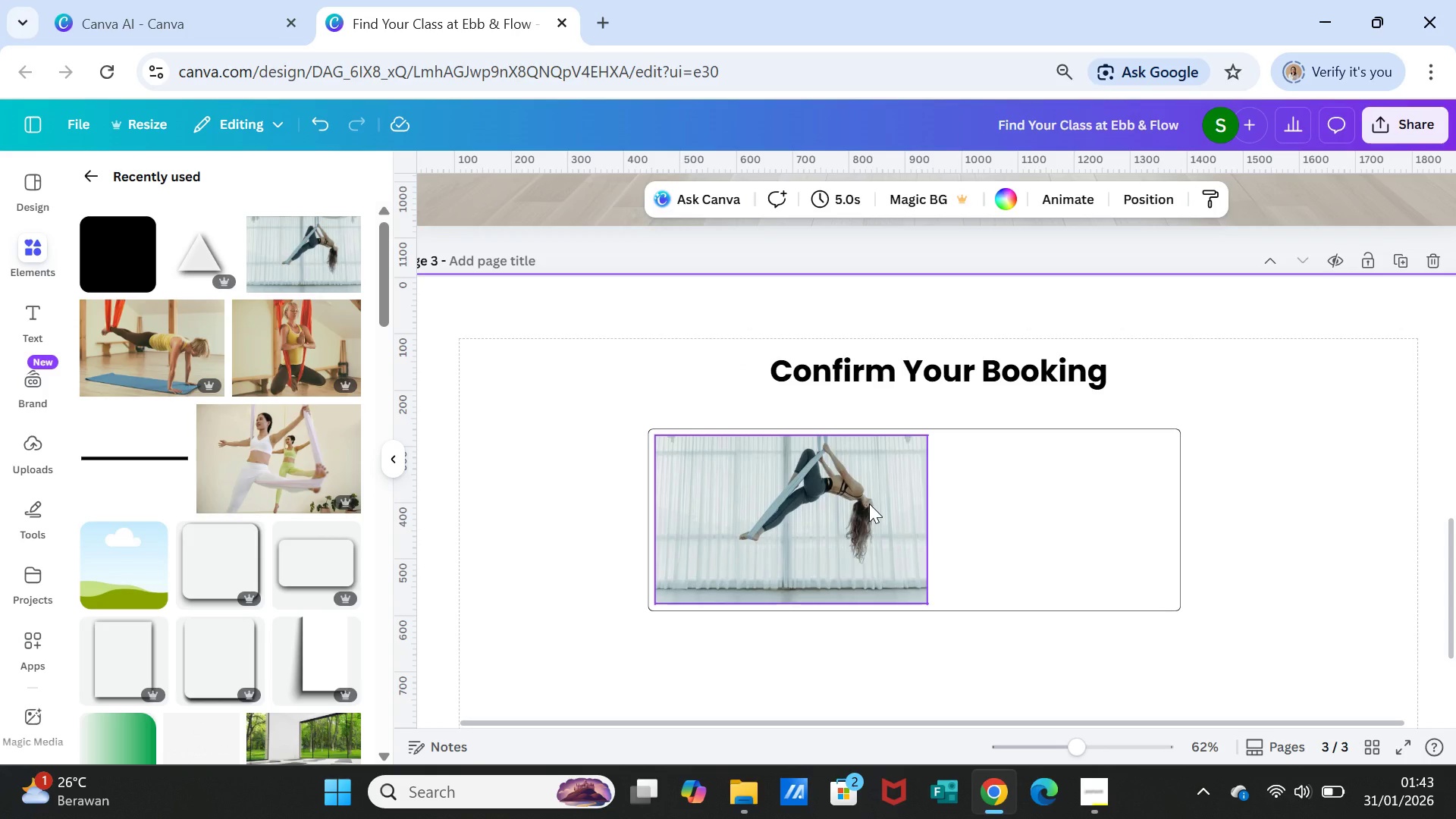 
left_click([869, 504])
 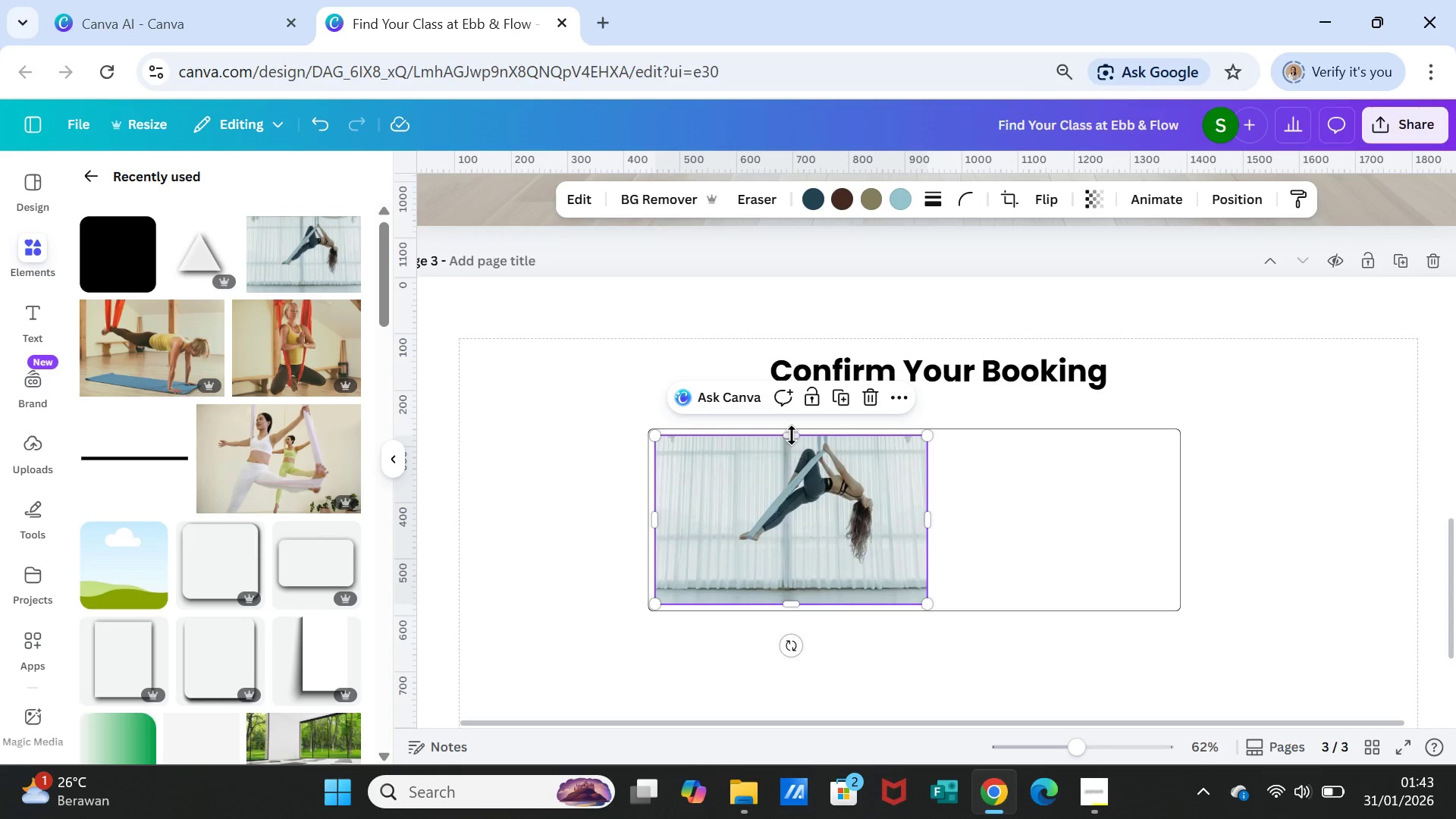 
left_click_drag(start_coordinate=[792, 434], to_coordinate=[792, 427])
 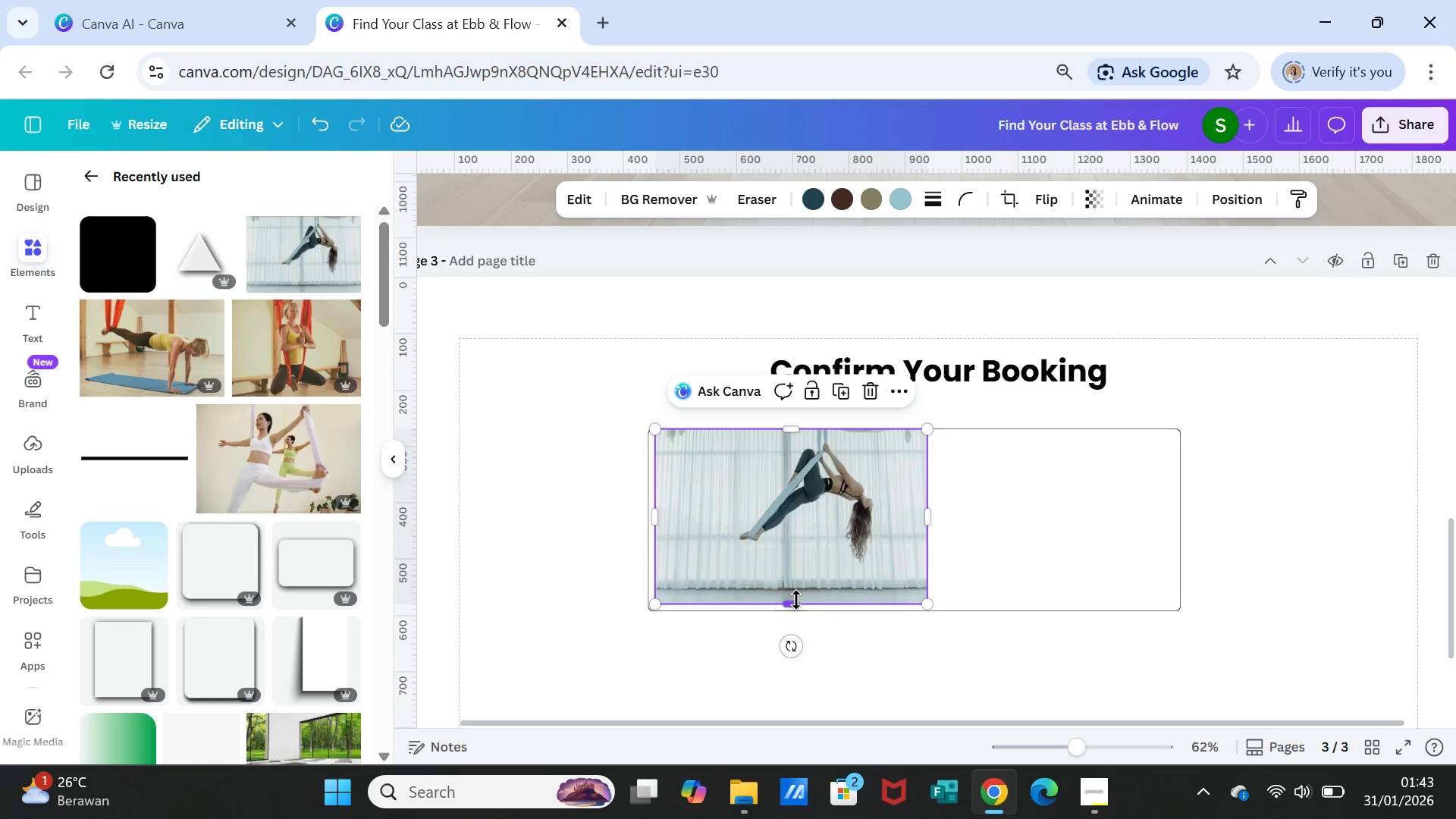 
left_click_drag(start_coordinate=[796, 600], to_coordinate=[796, 607])
 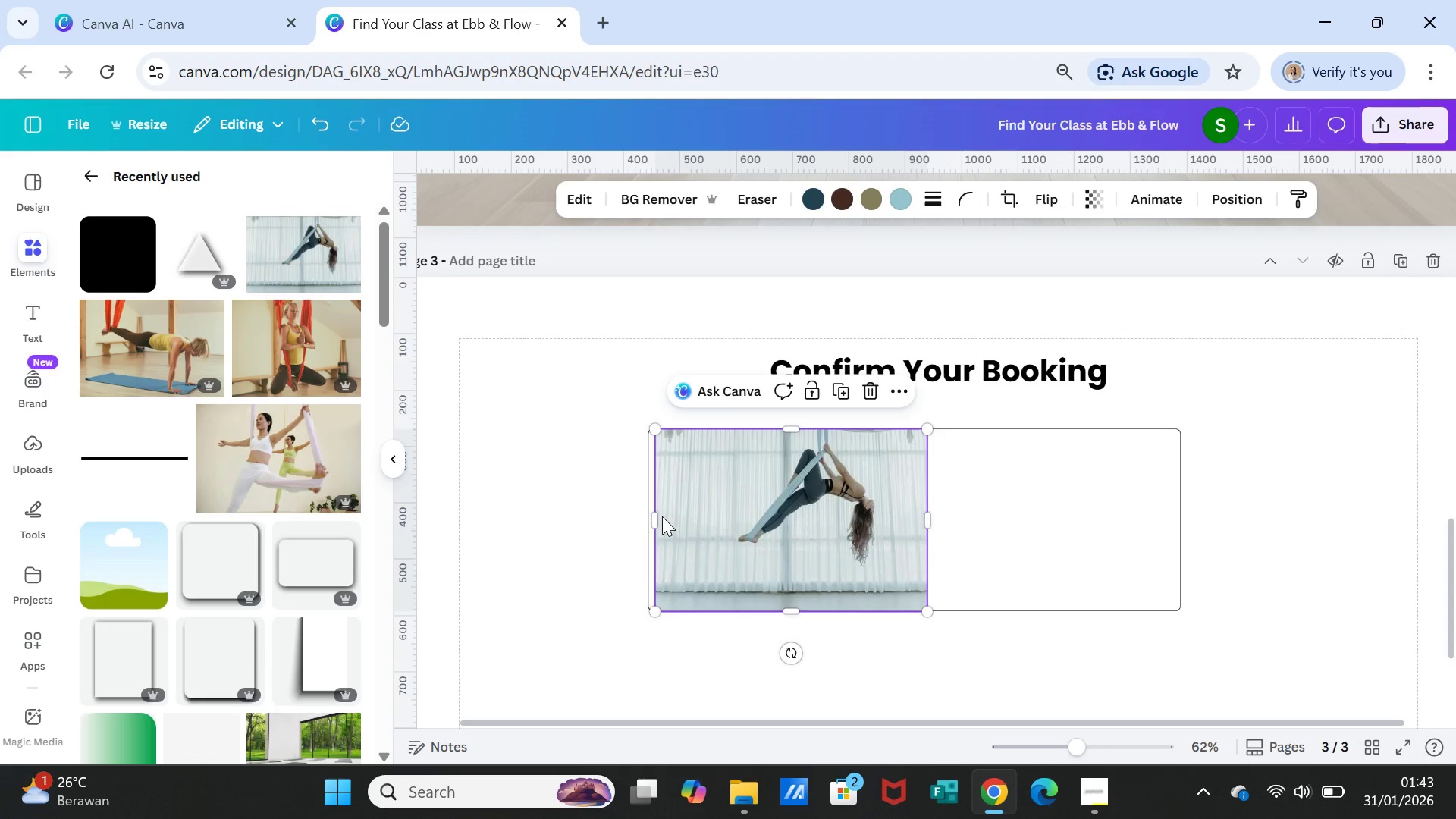 
left_click_drag(start_coordinate=[657, 515], to_coordinate=[653, 513])
 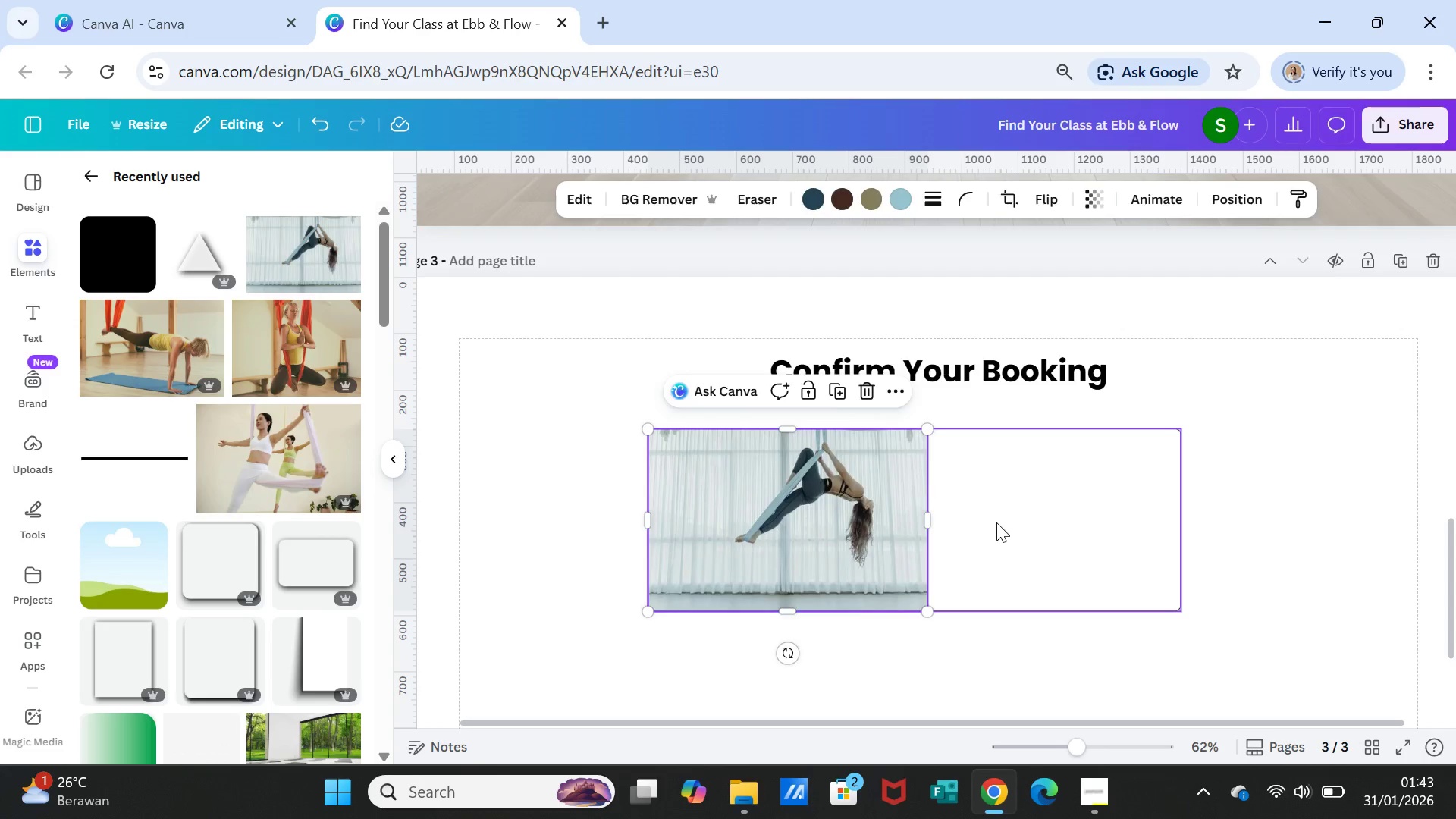 
left_click([996, 522])
 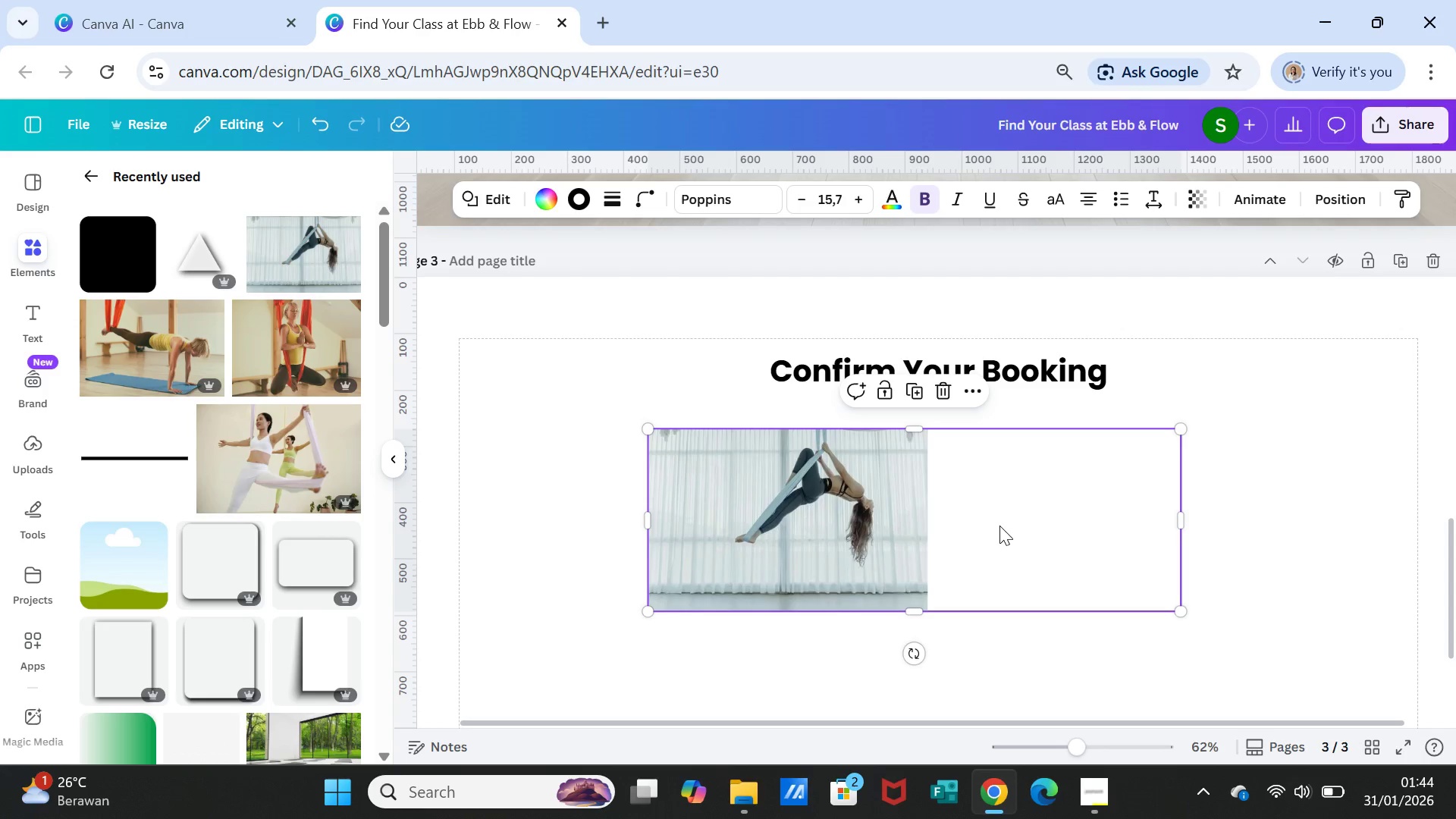 
scroll: coordinate [1024, 545], scroll_direction: up, amount: 3.0
 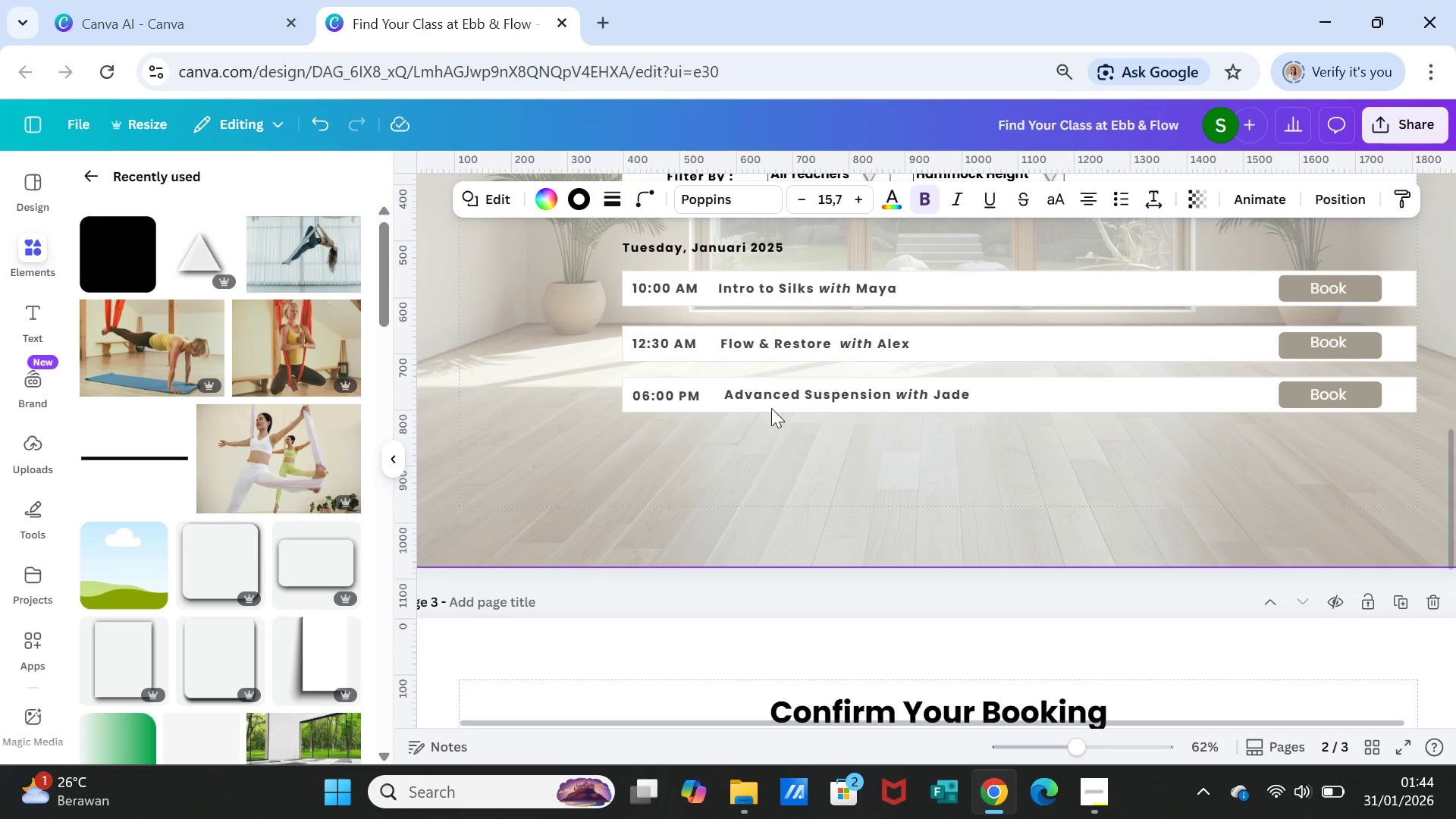 
left_click([769, 399])
 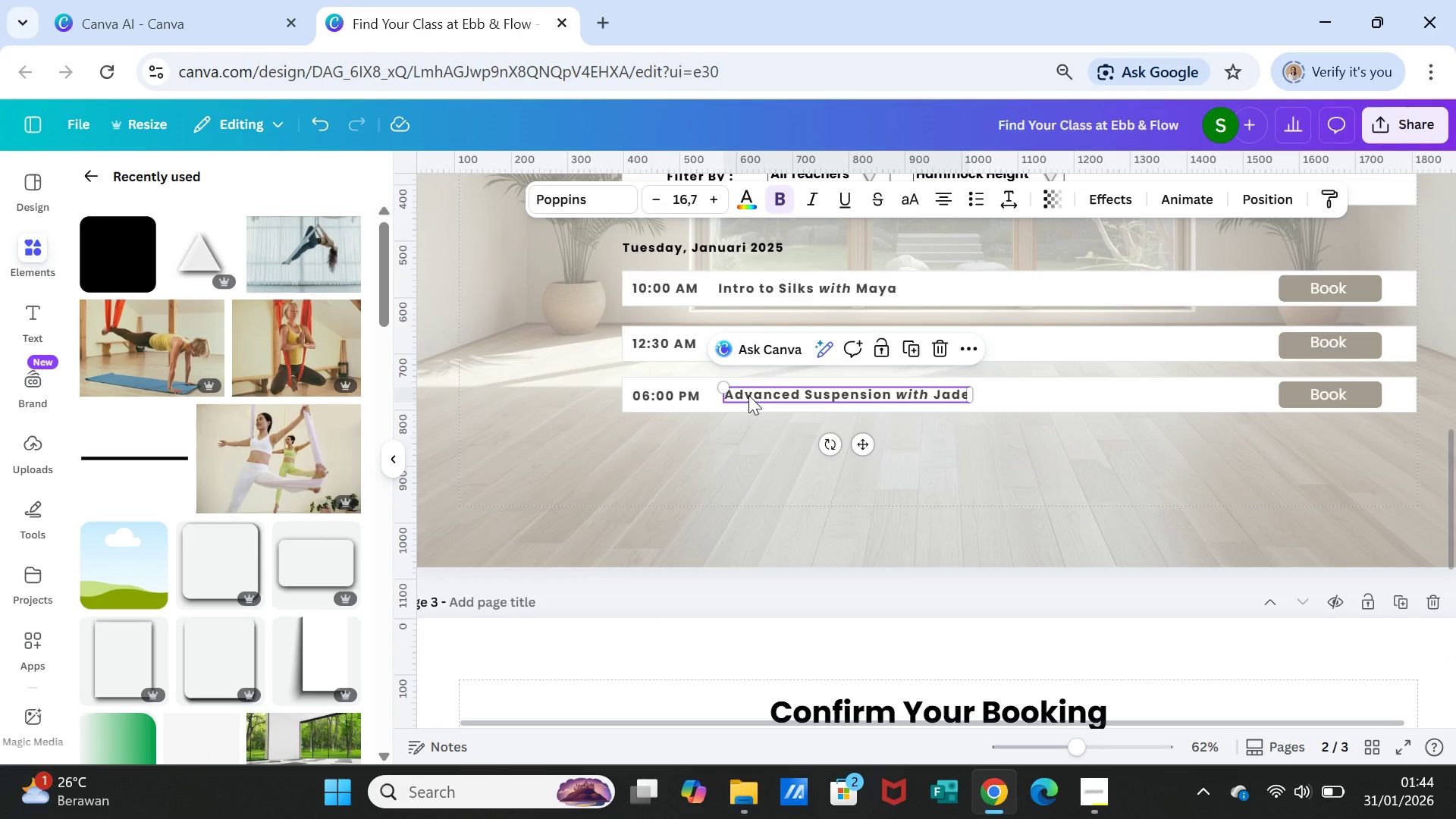 
key(Control+D)
 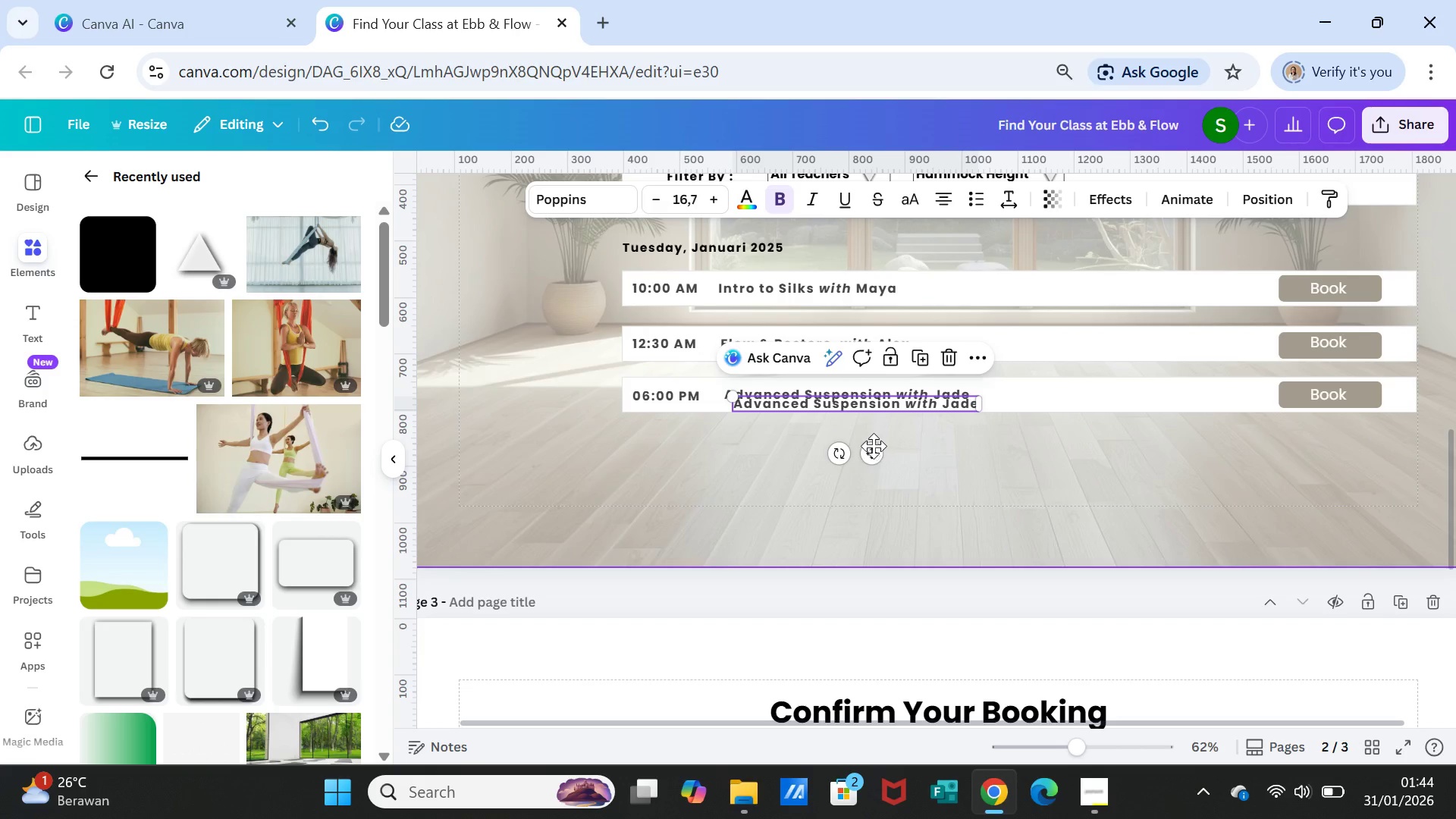 
left_click_drag(start_coordinate=[873, 446], to_coordinate=[1074, 495])
 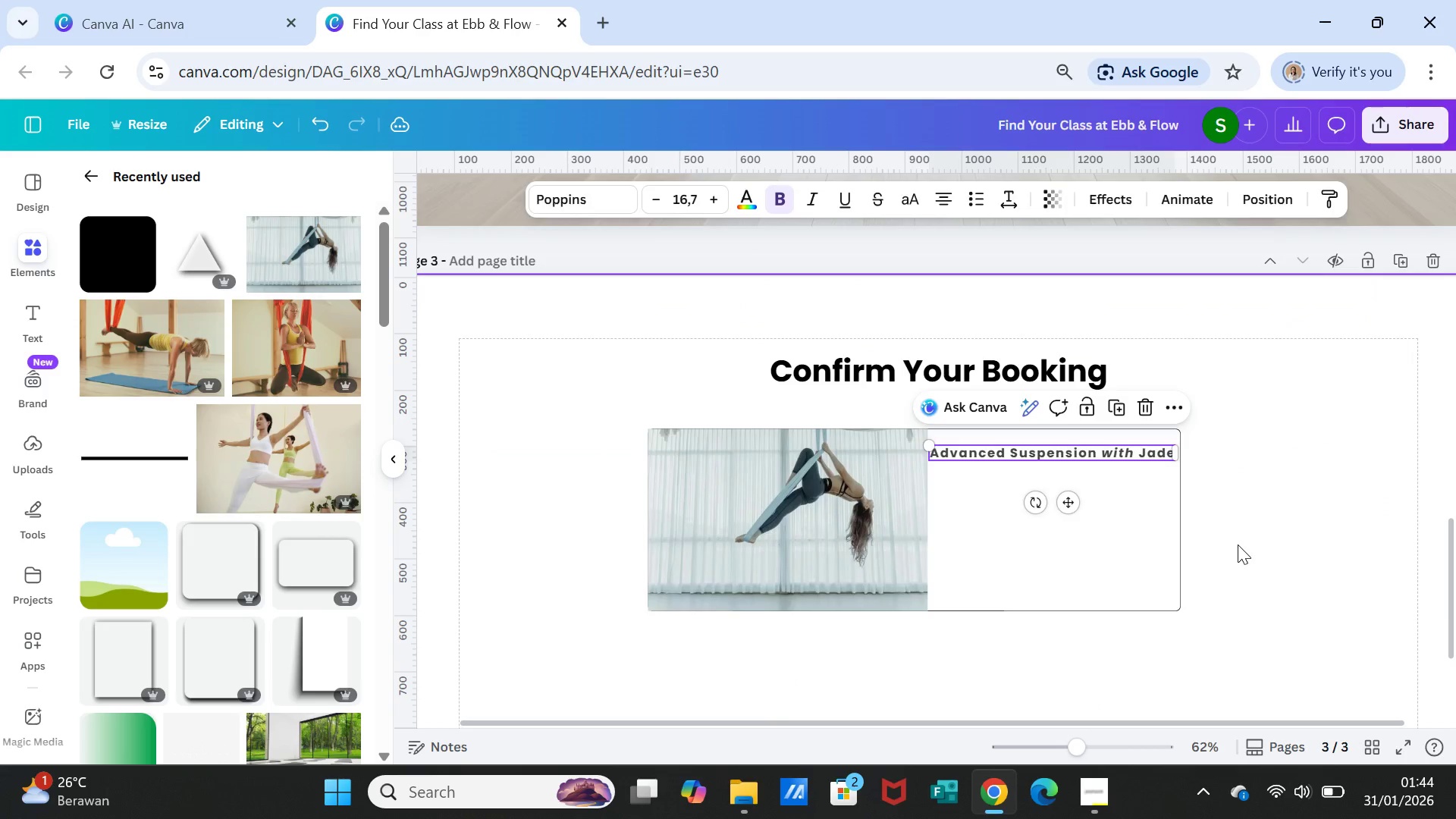 
scroll: coordinate [886, 649], scroll_direction: down, amount: 3.0
 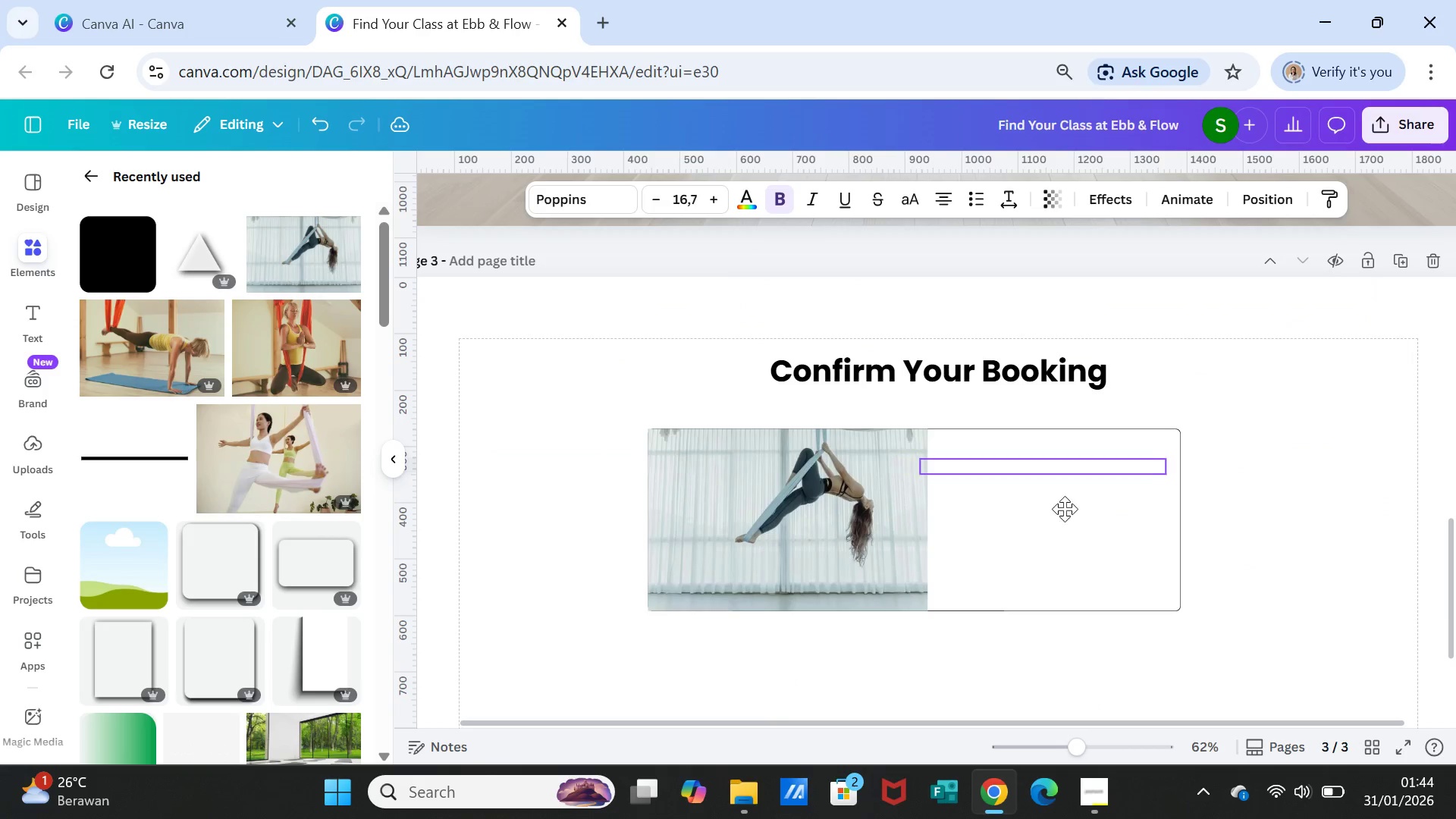 
left_click([1238, 544])
 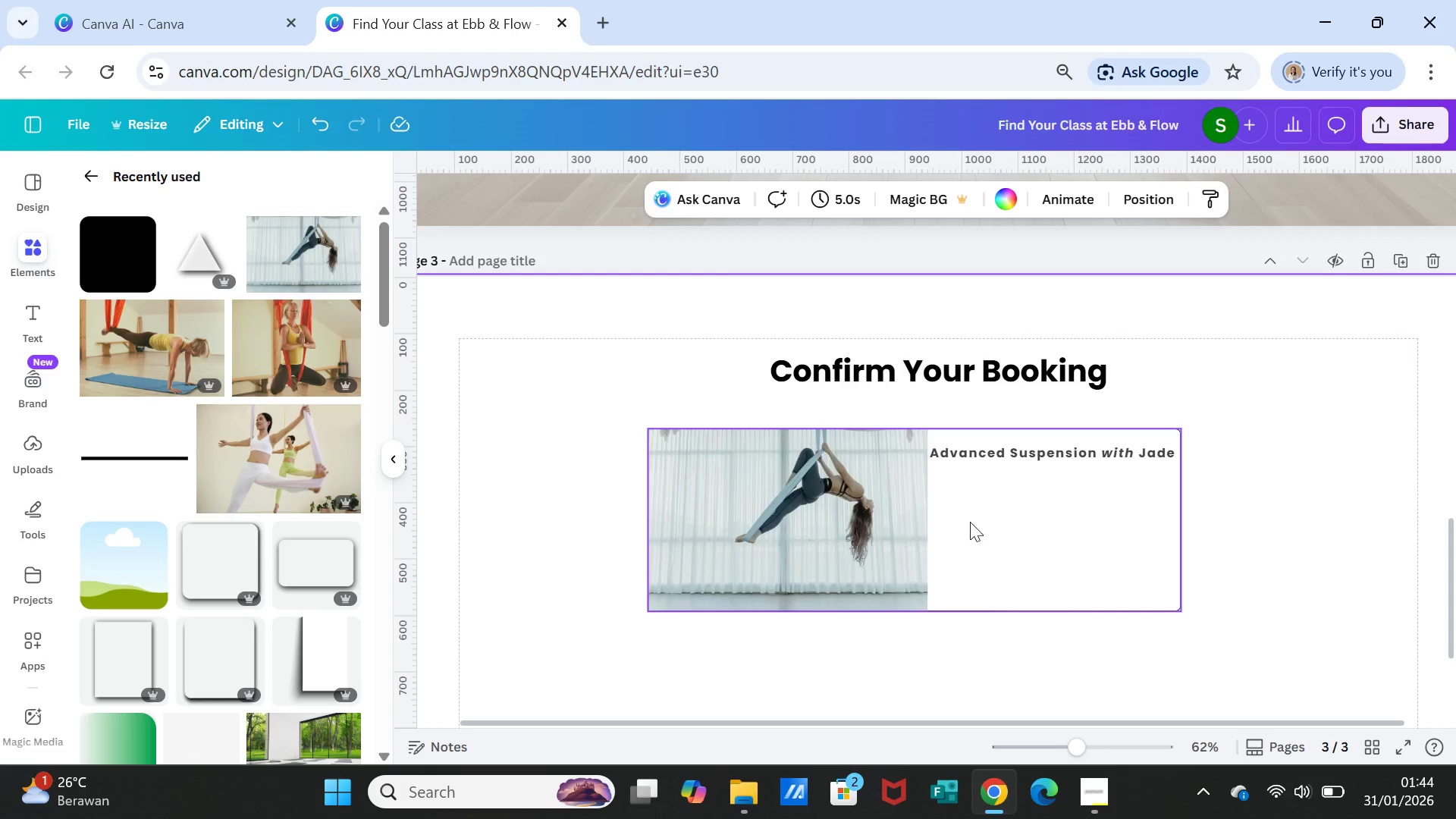 
left_click([910, 522])
 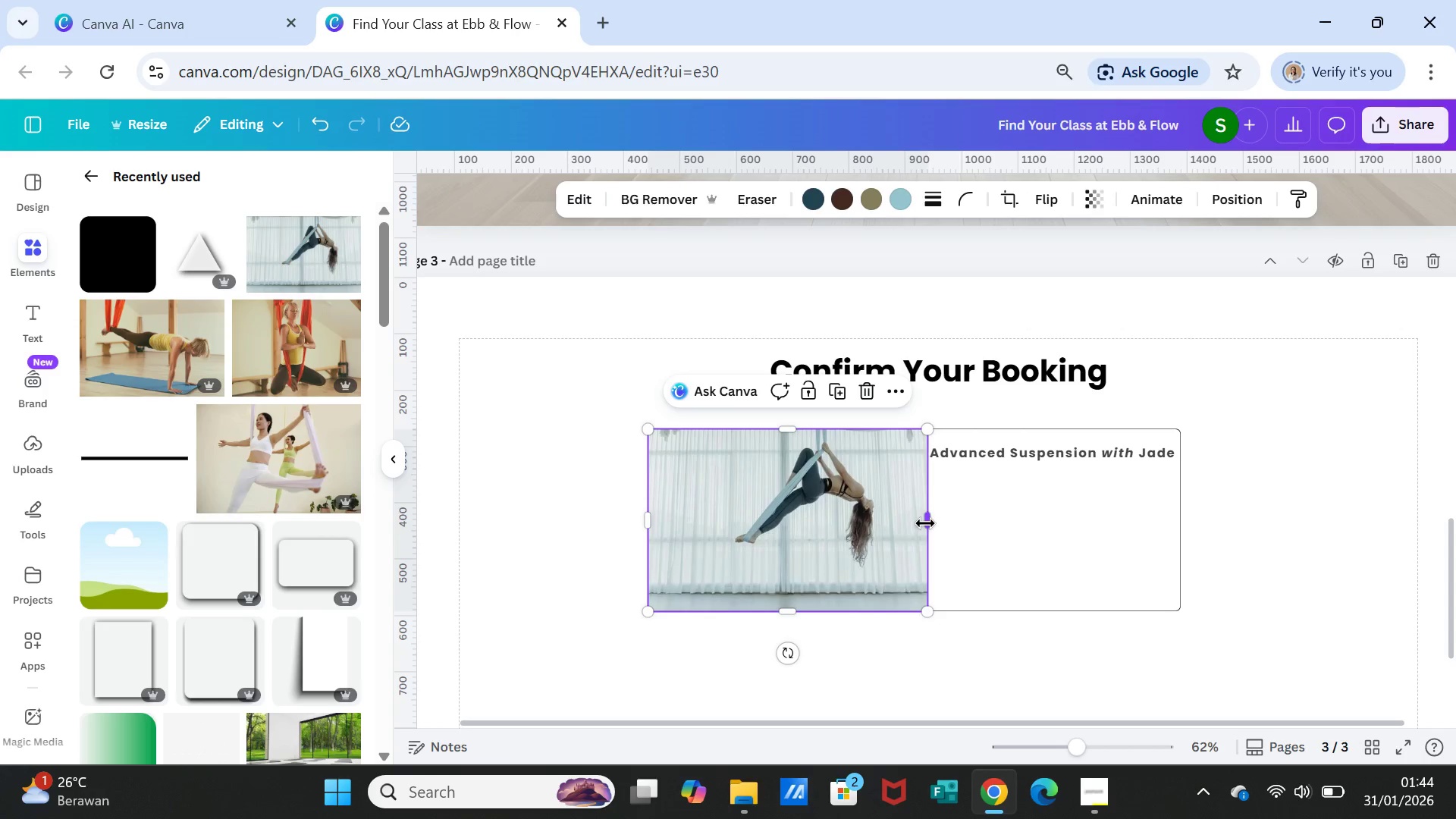 
left_click_drag(start_coordinate=[925, 523], to_coordinate=[917, 522])
 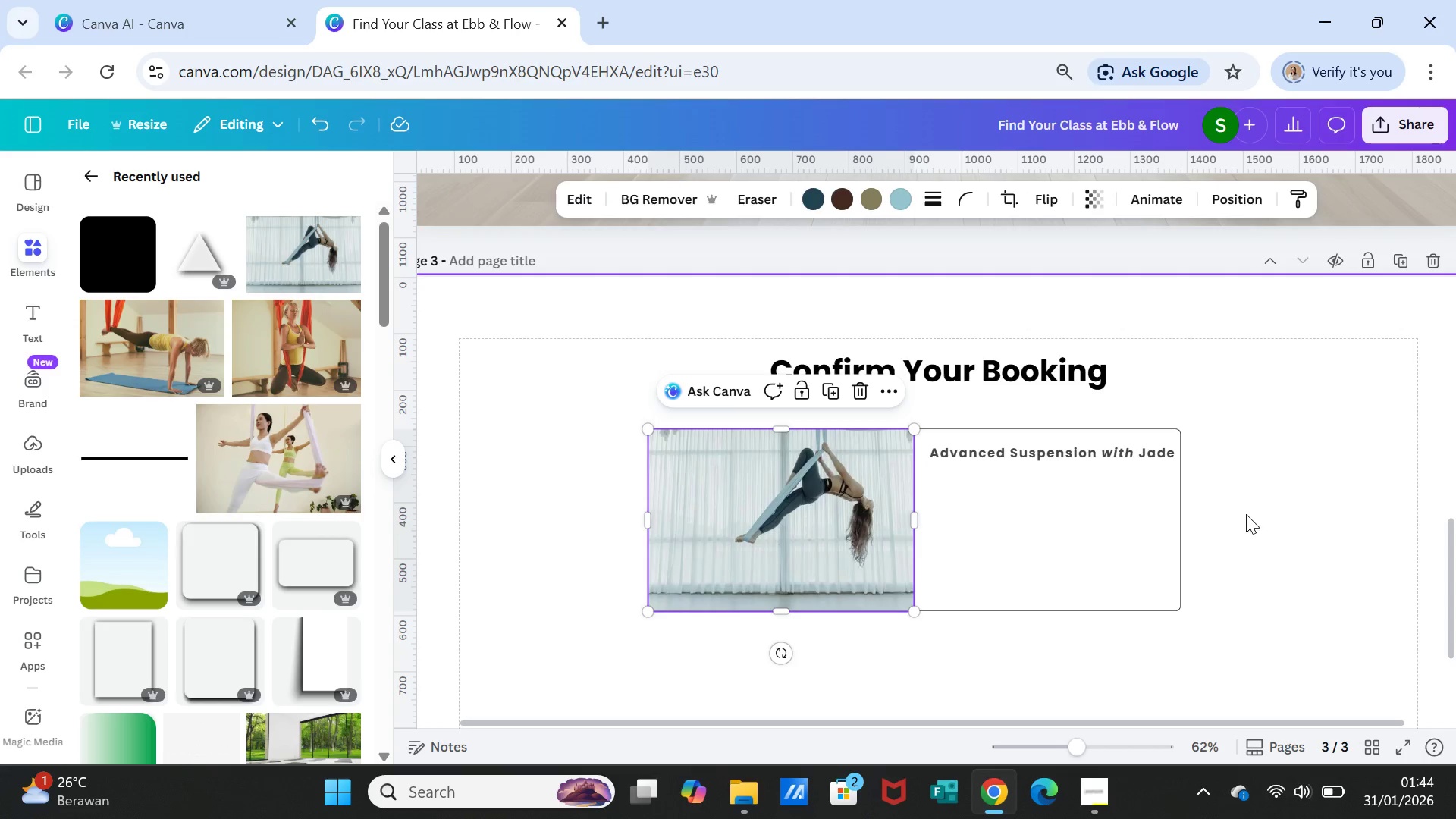 
left_click([1246, 514])
 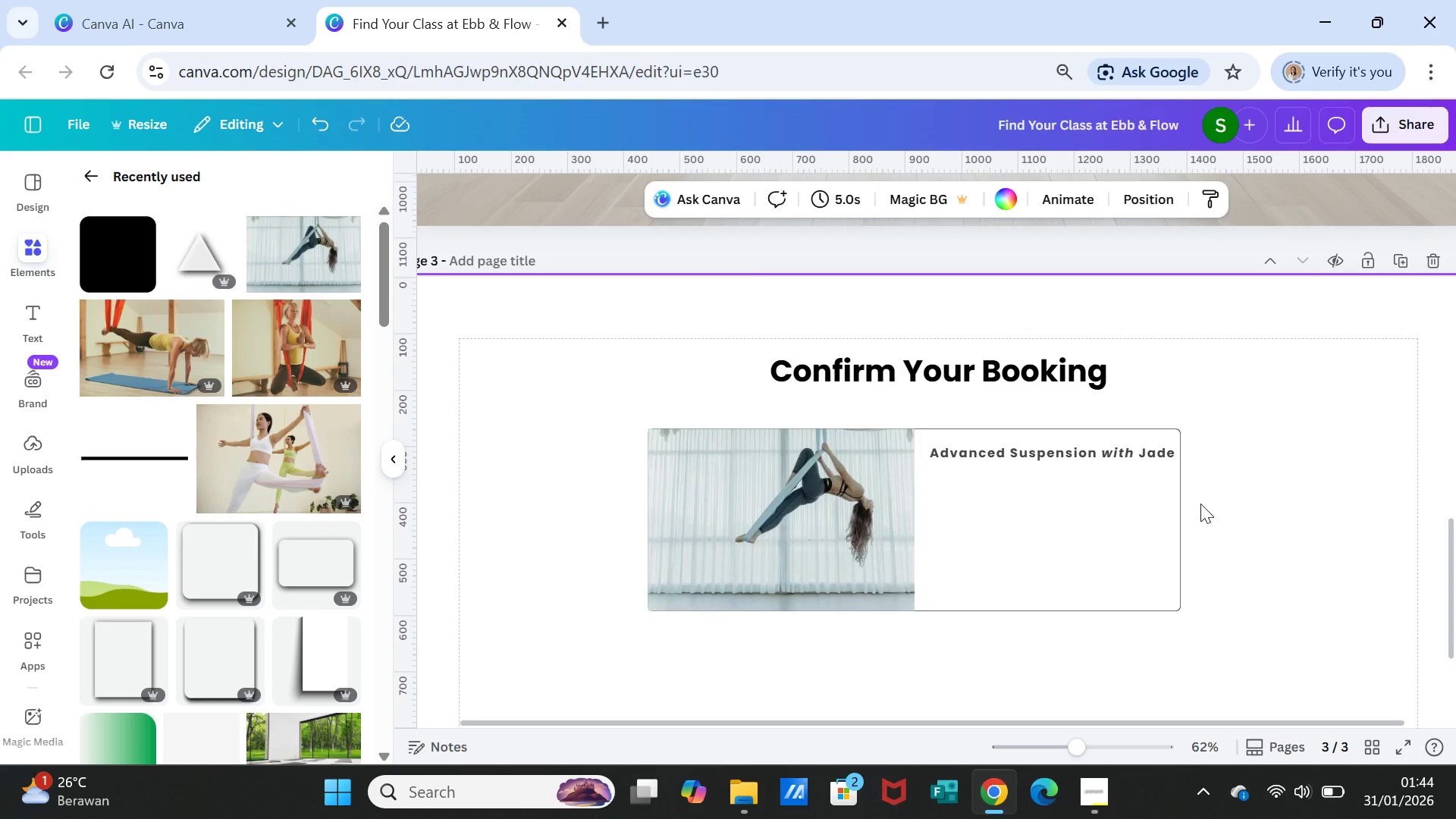 
scroll: coordinate [971, 519], scroll_direction: up, amount: 3.0
 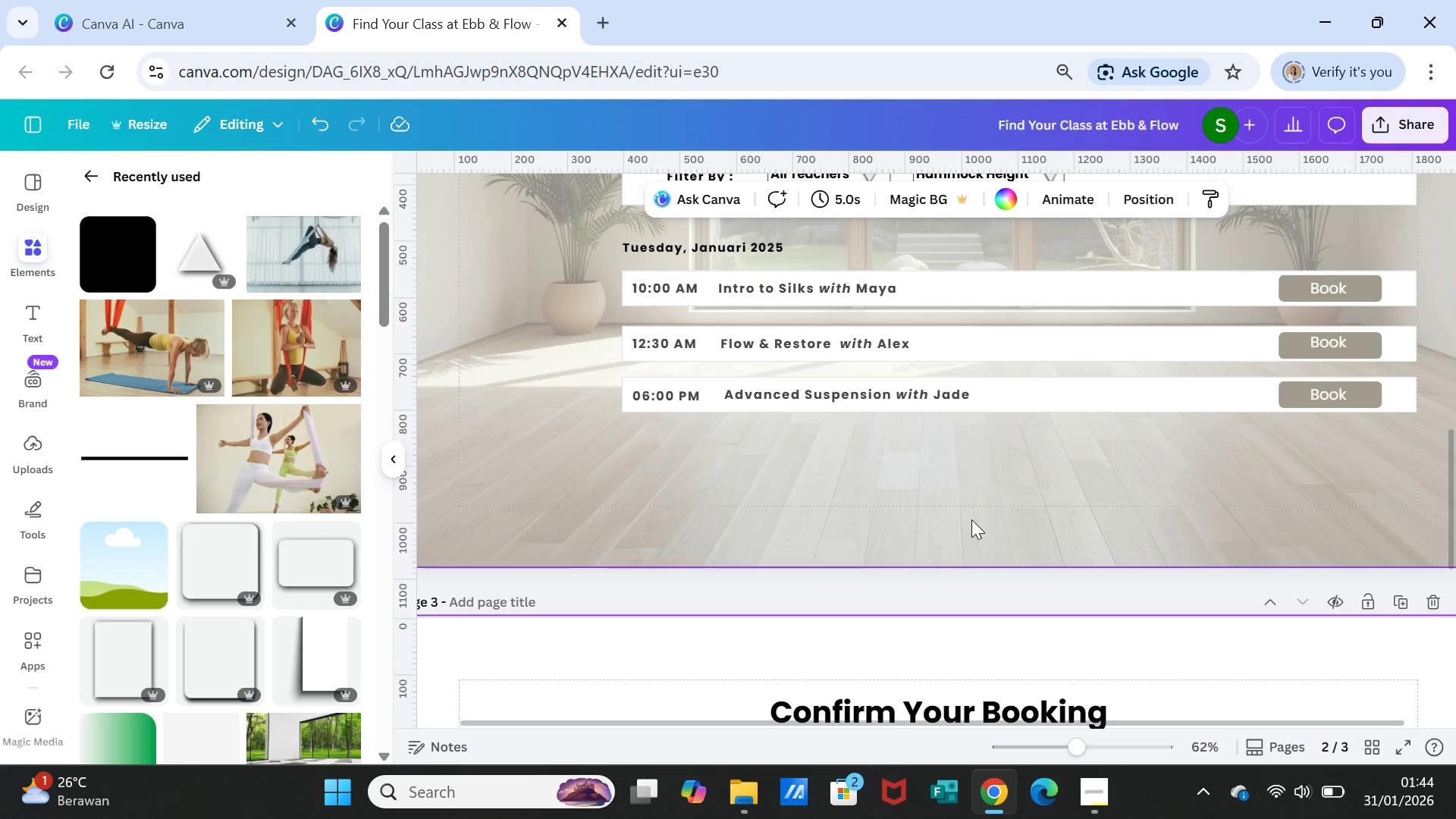 
scroll: coordinate [974, 523], scroll_direction: down, amount: 4.0
 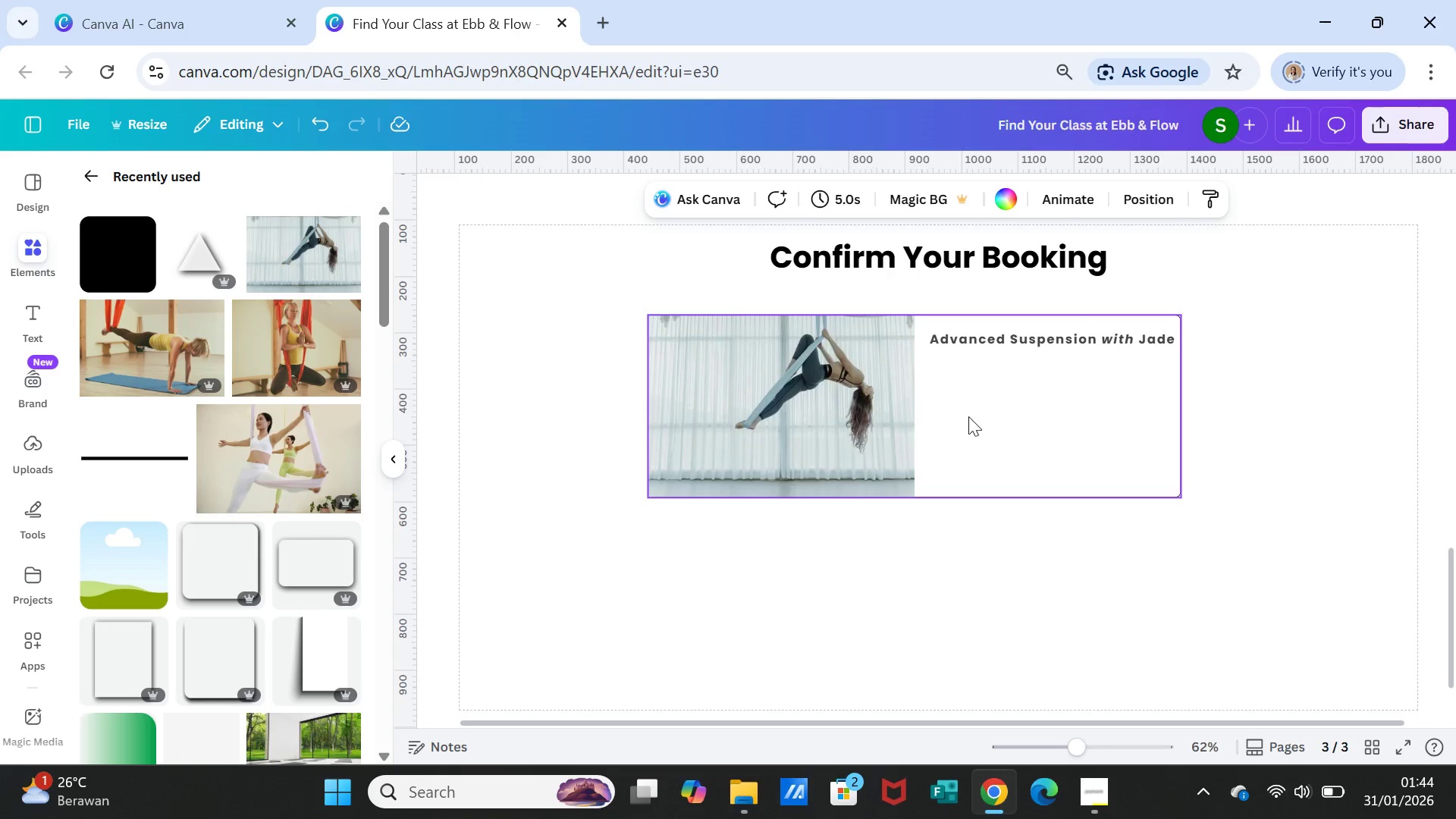 
left_click([970, 413])
 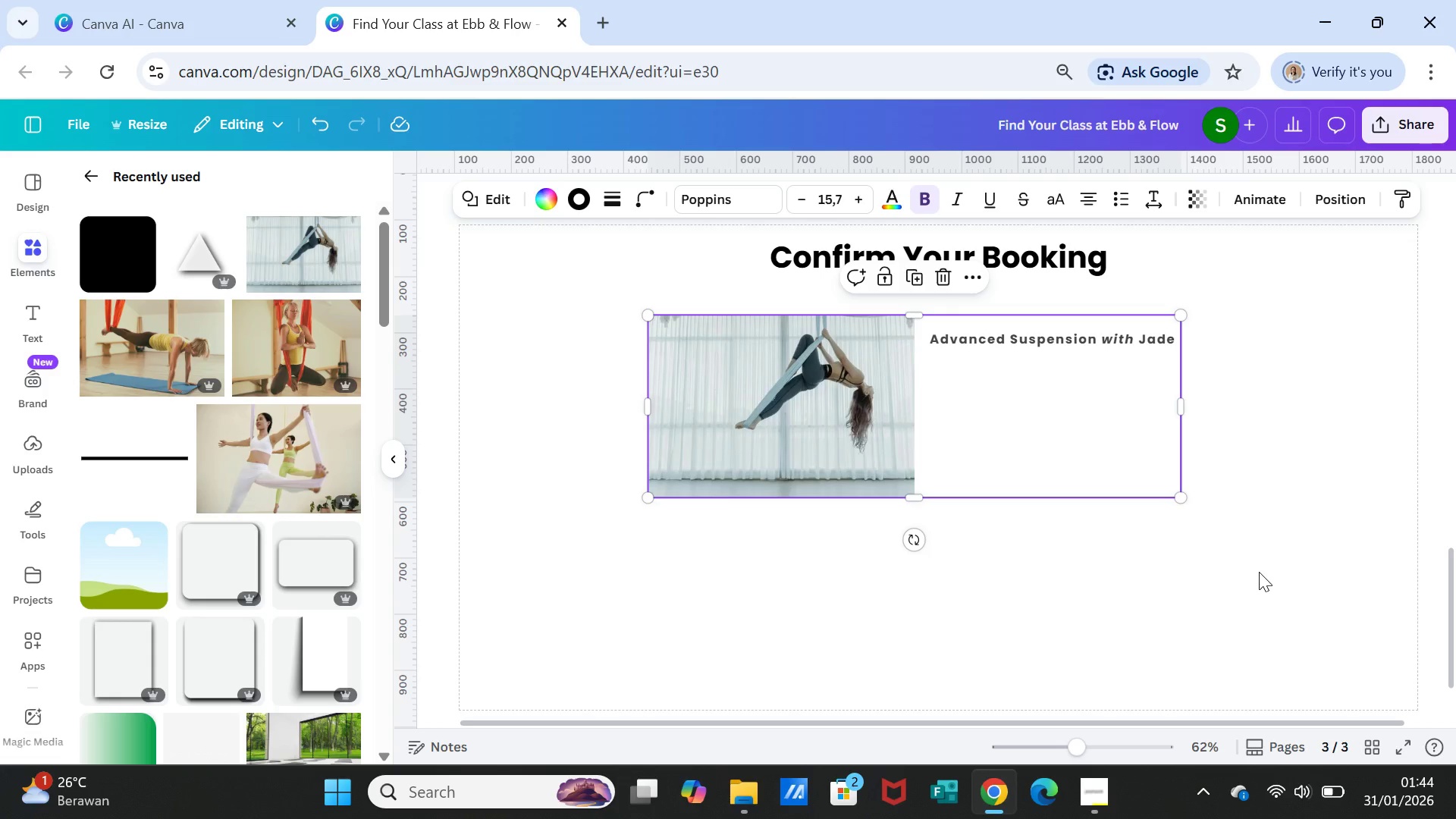 
wait(19.39)
 